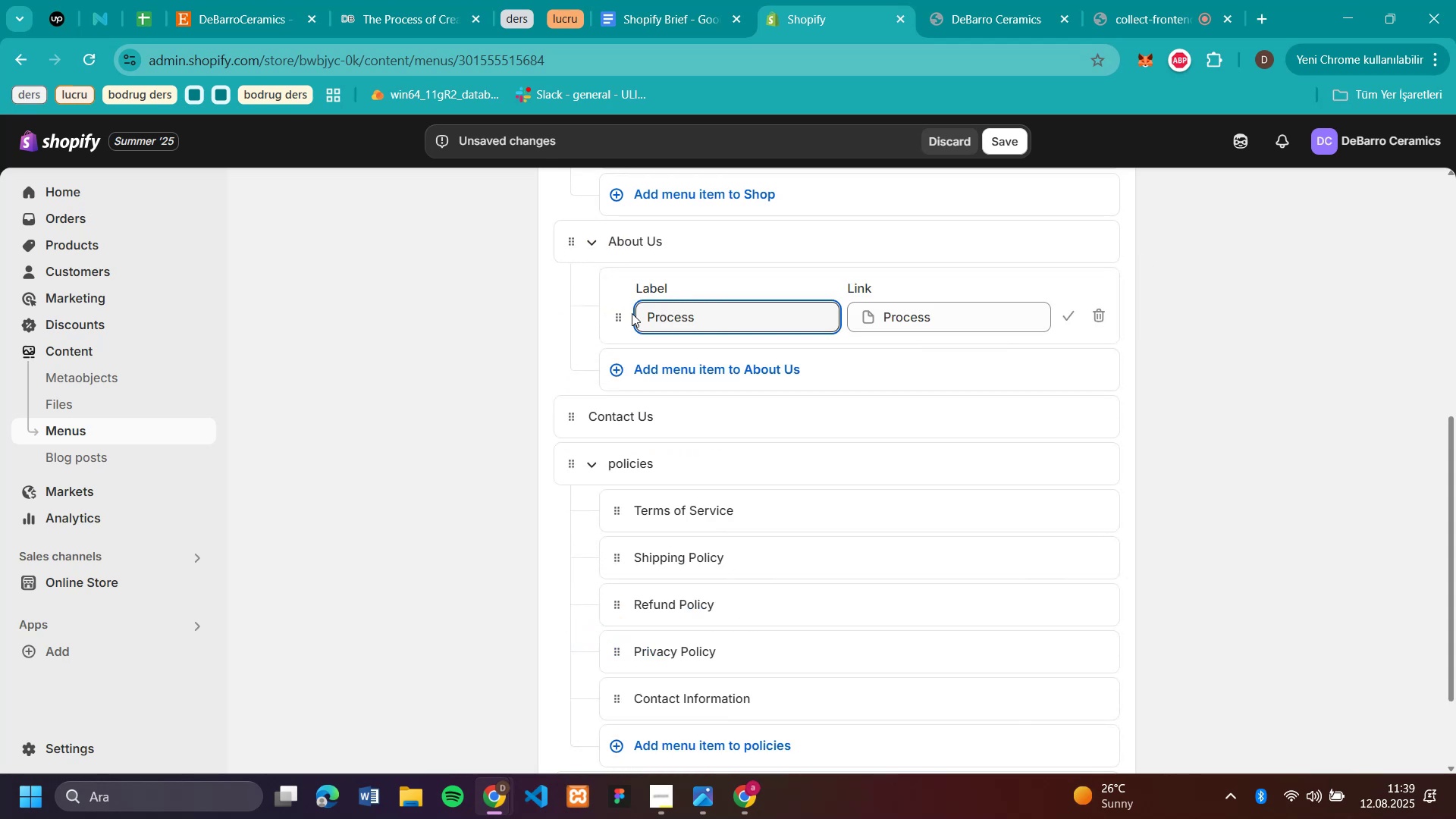 
left_click_drag(start_coordinate=[620, 319], to_coordinate=[552, 337])
 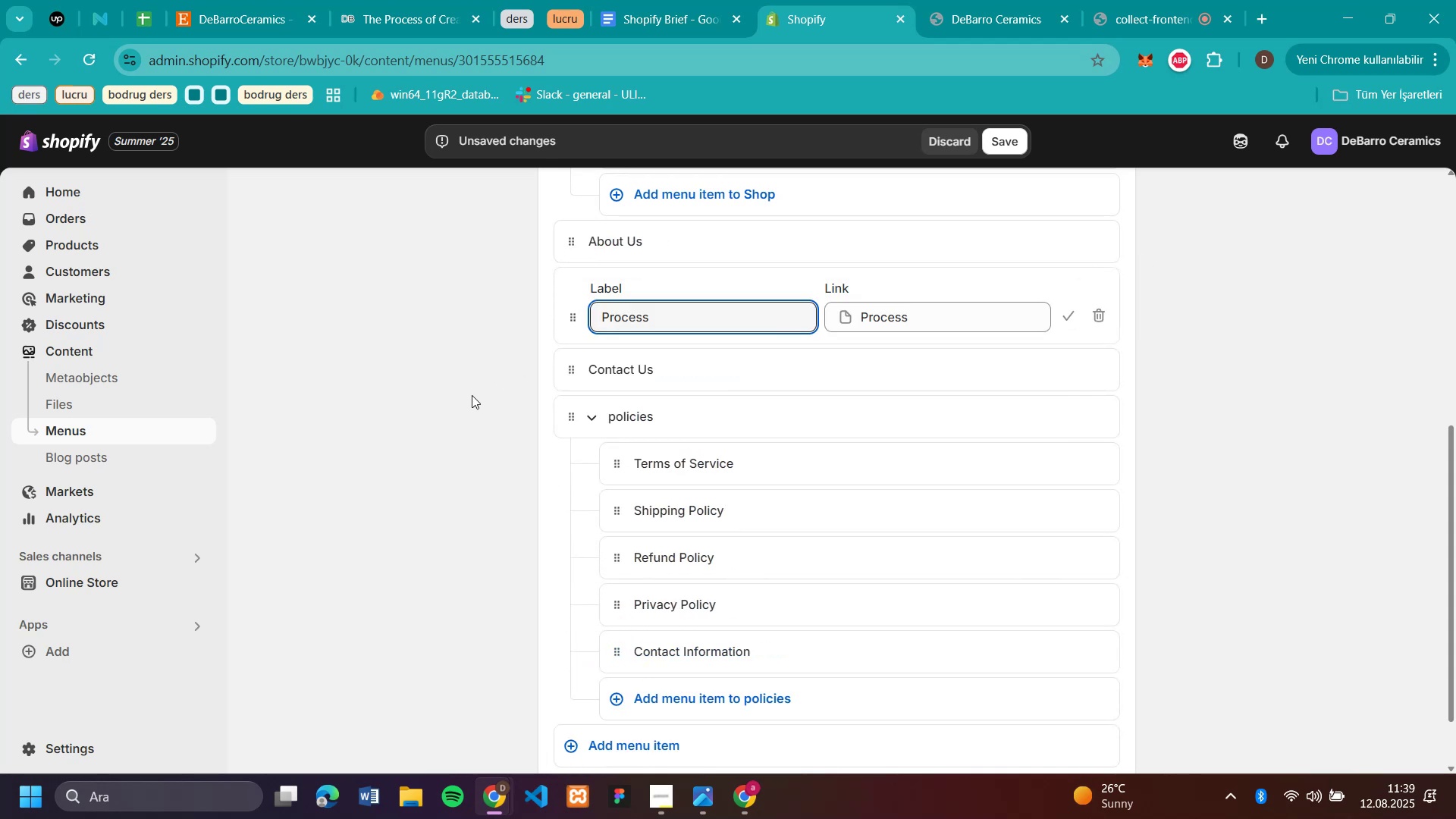 
left_click([472, 395])
 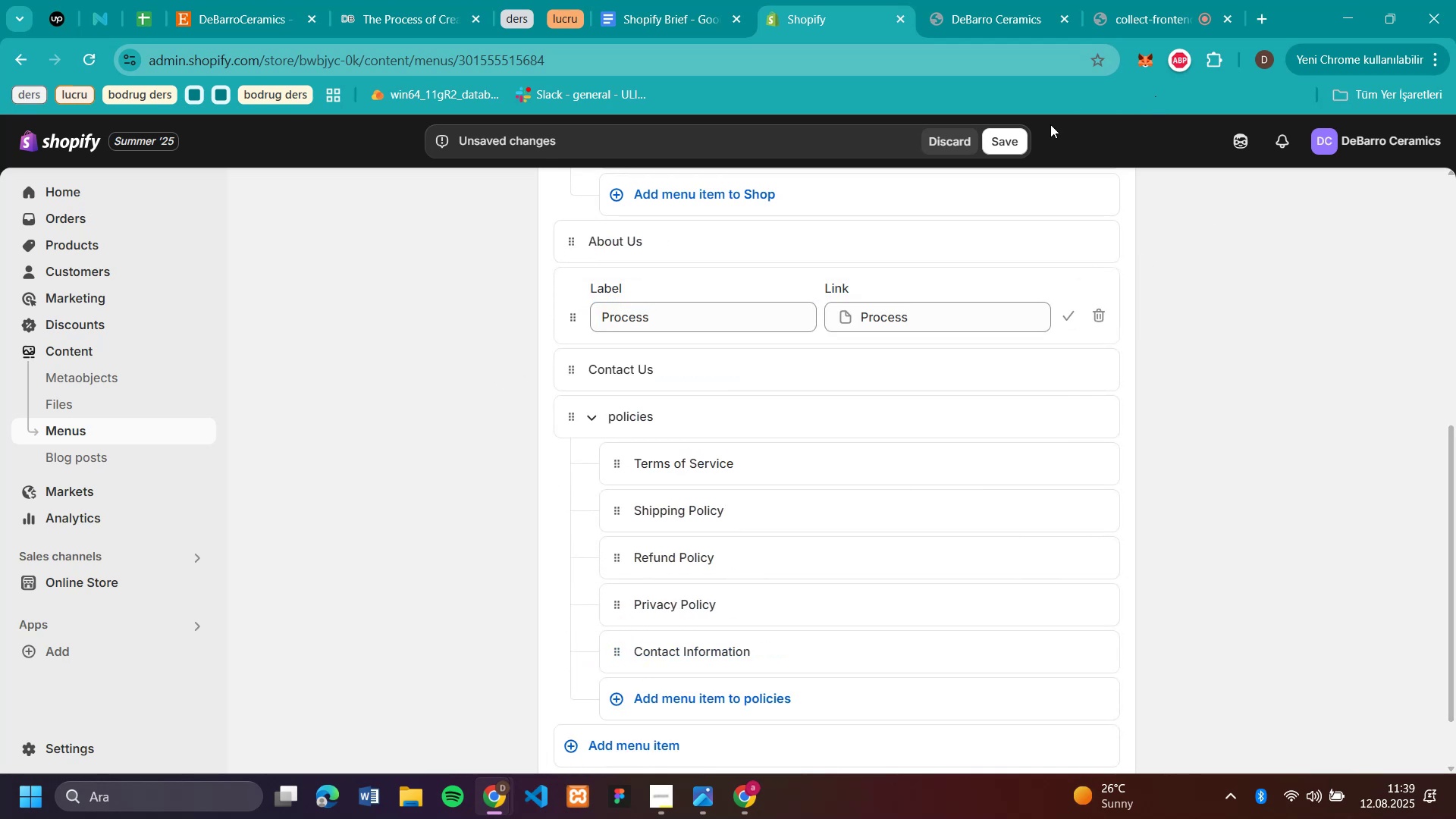 
left_click([1018, 137])
 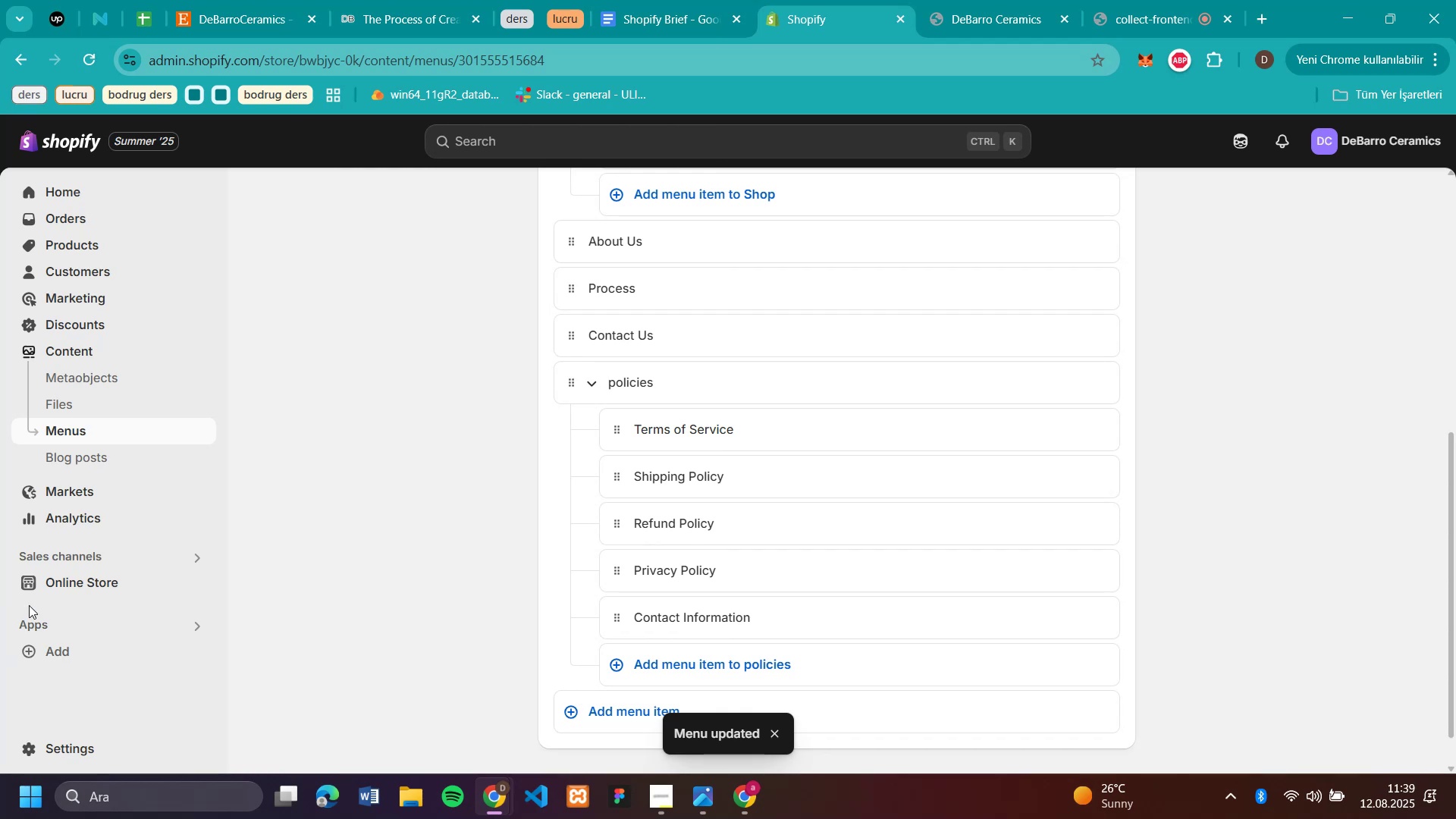 
left_click([59, 583])
 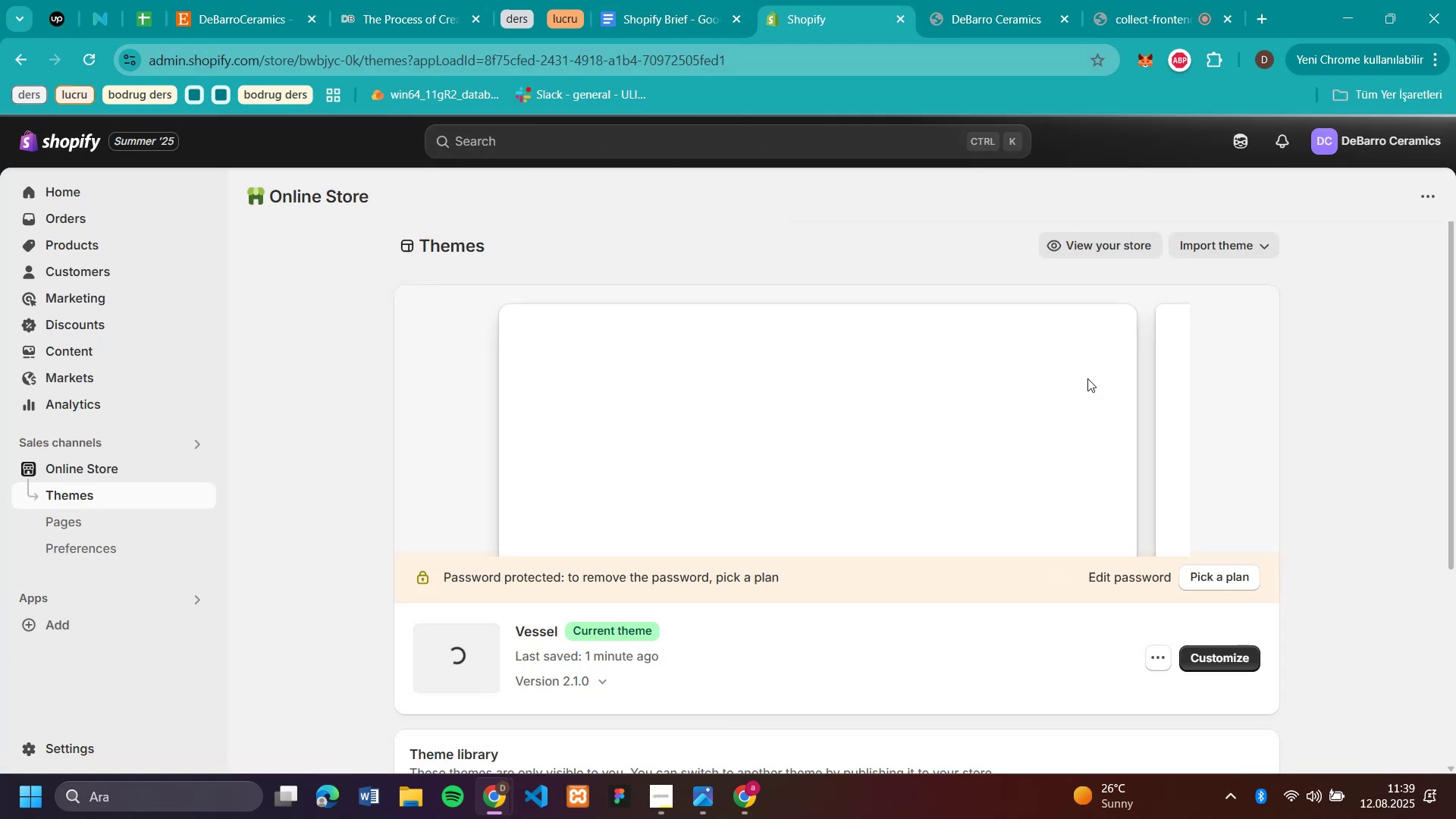 
left_click([1234, 666])
 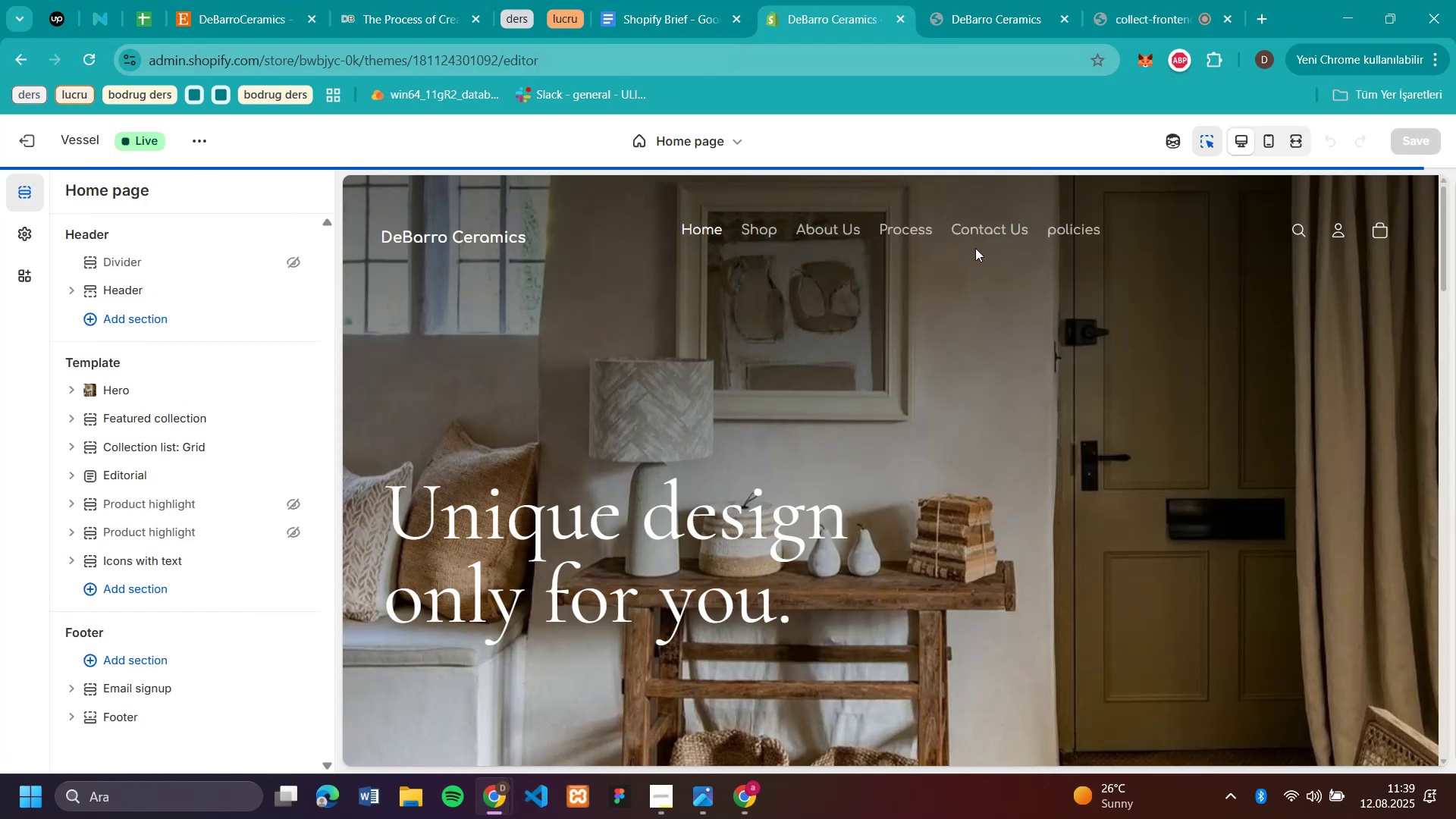 
scroll: coordinate [1273, 358], scroll_direction: down, amount: 20.0
 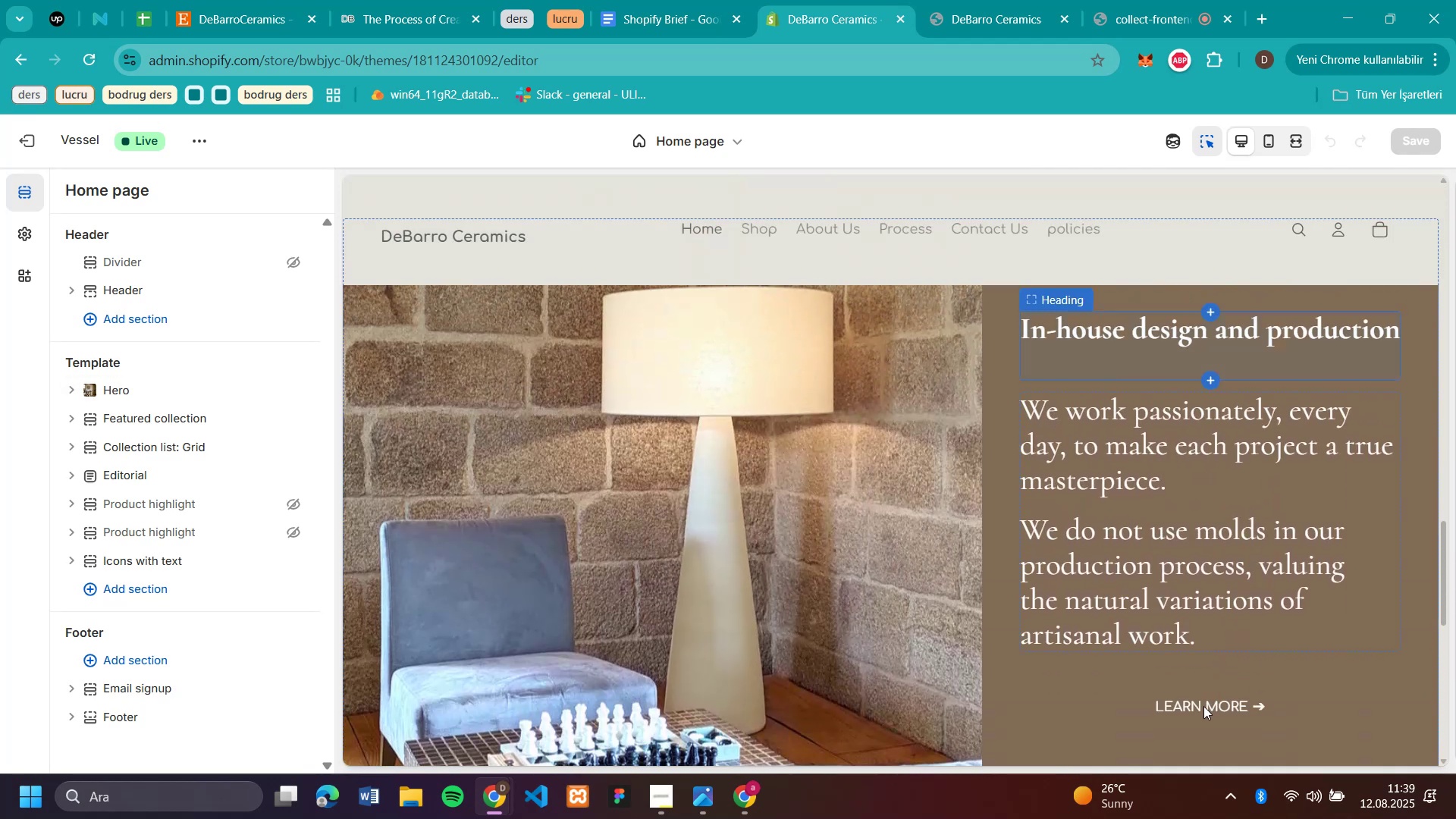 
left_click([1203, 706])
 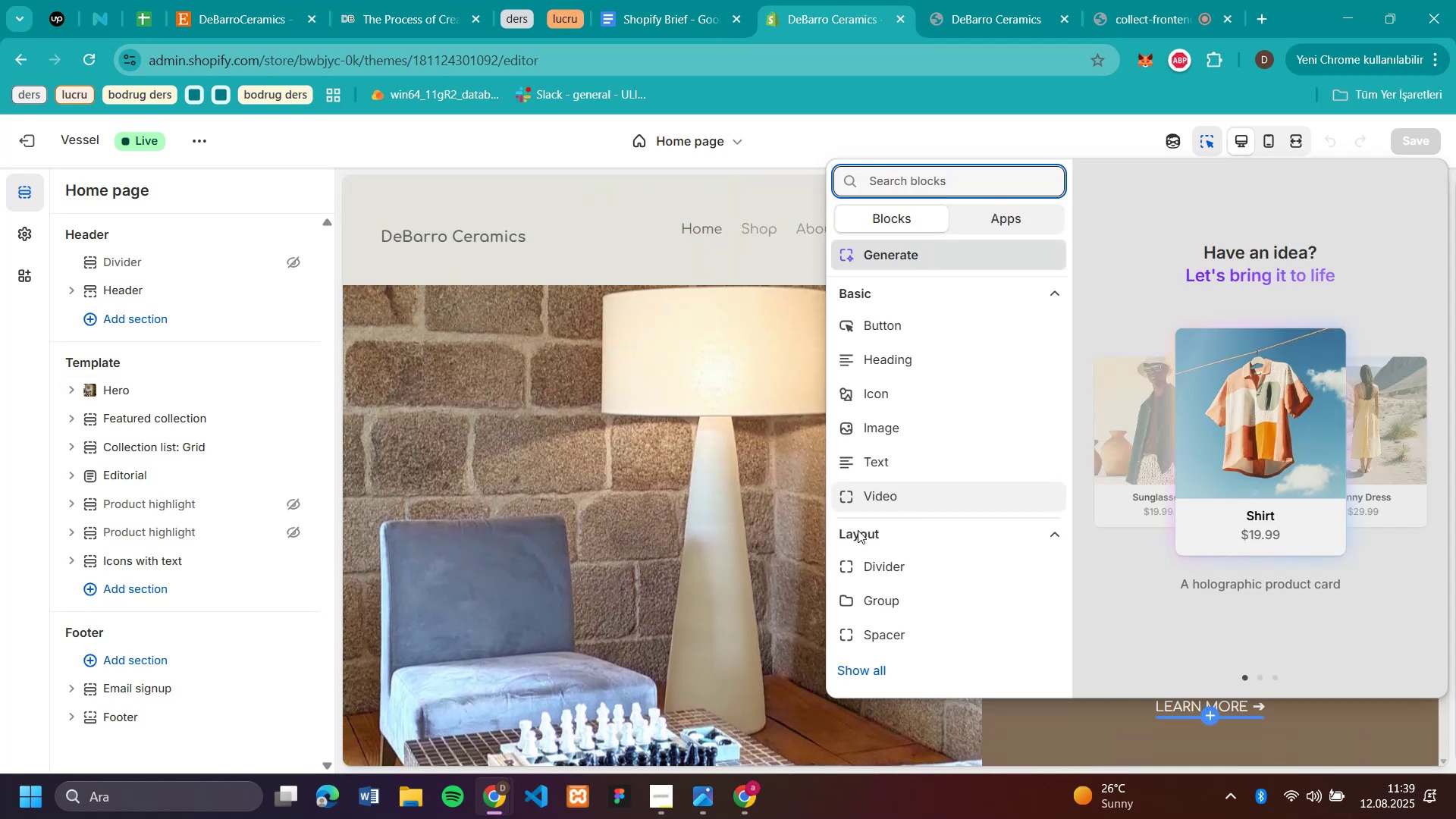 
left_click([583, 616])
 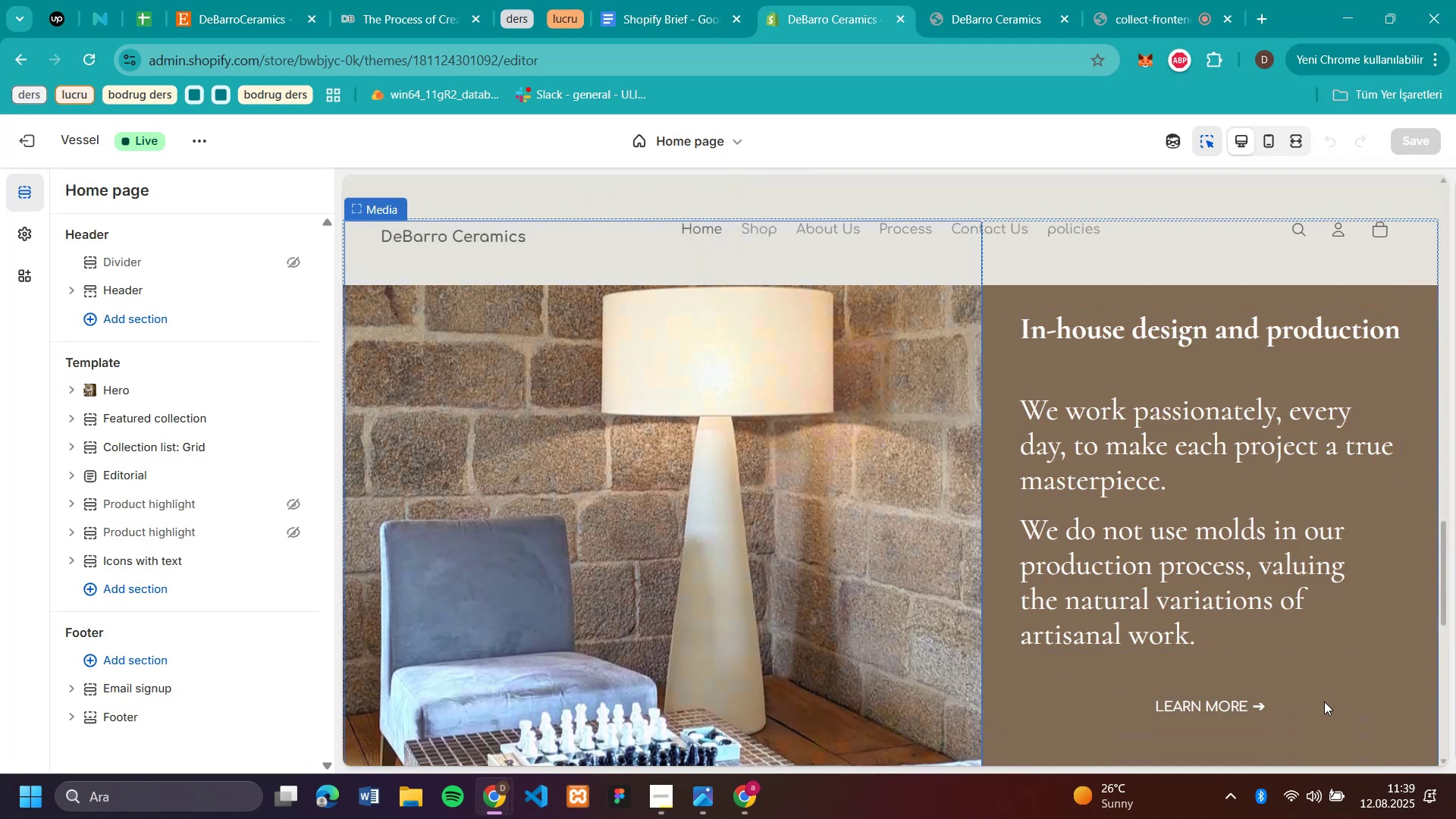 
left_click([1332, 701])
 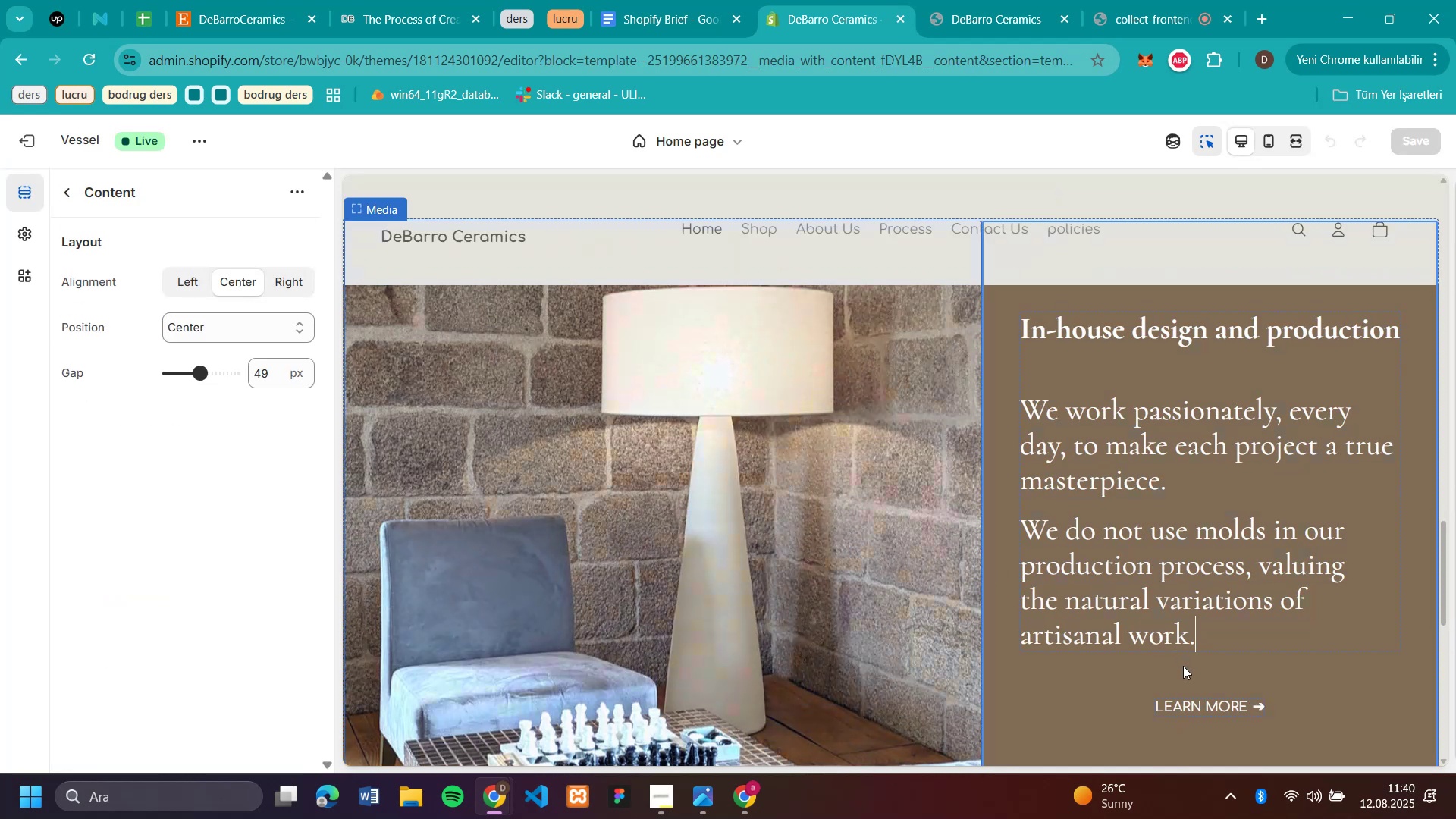 
left_click([1232, 695])
 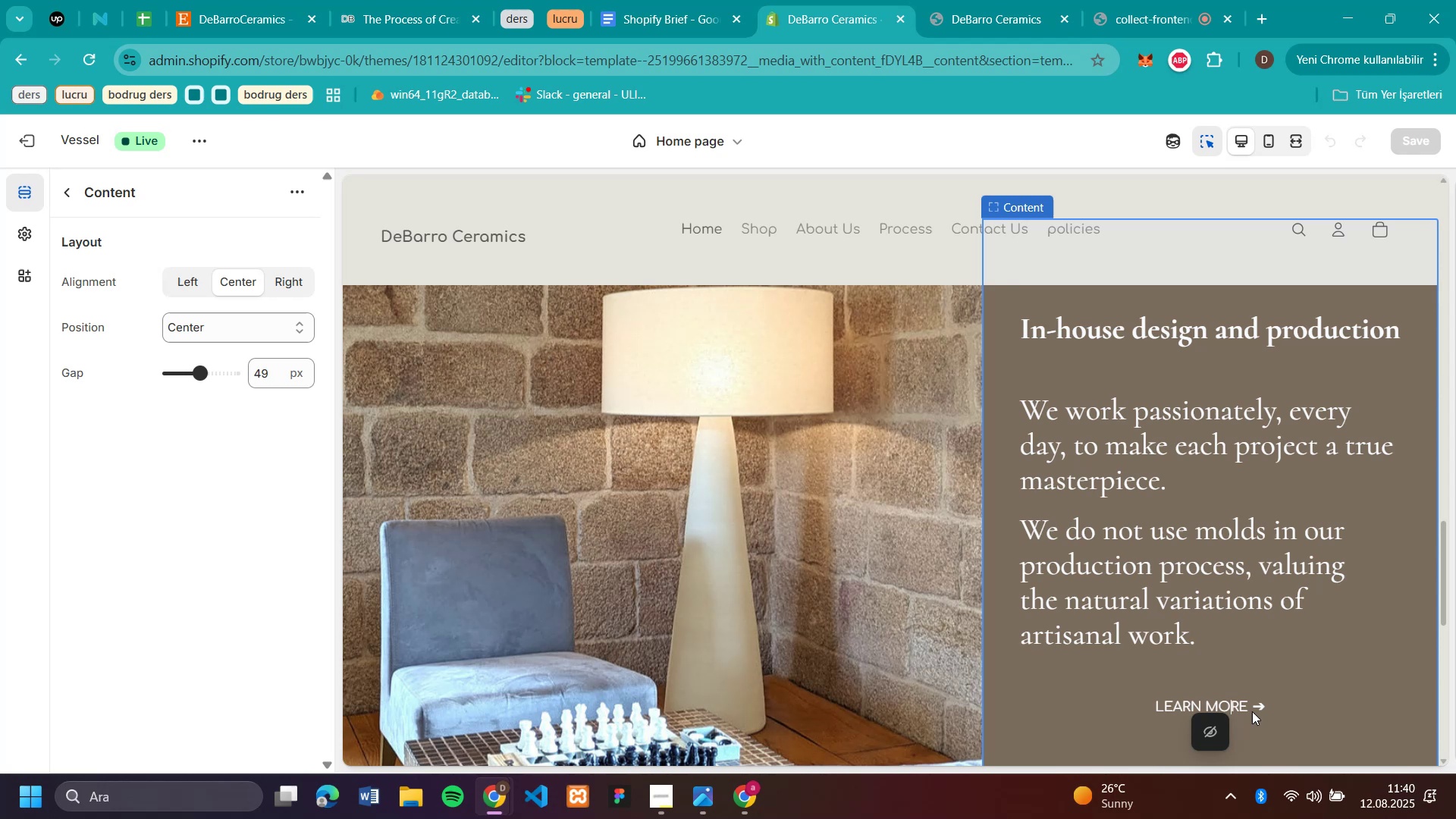 
left_click([1235, 706])
 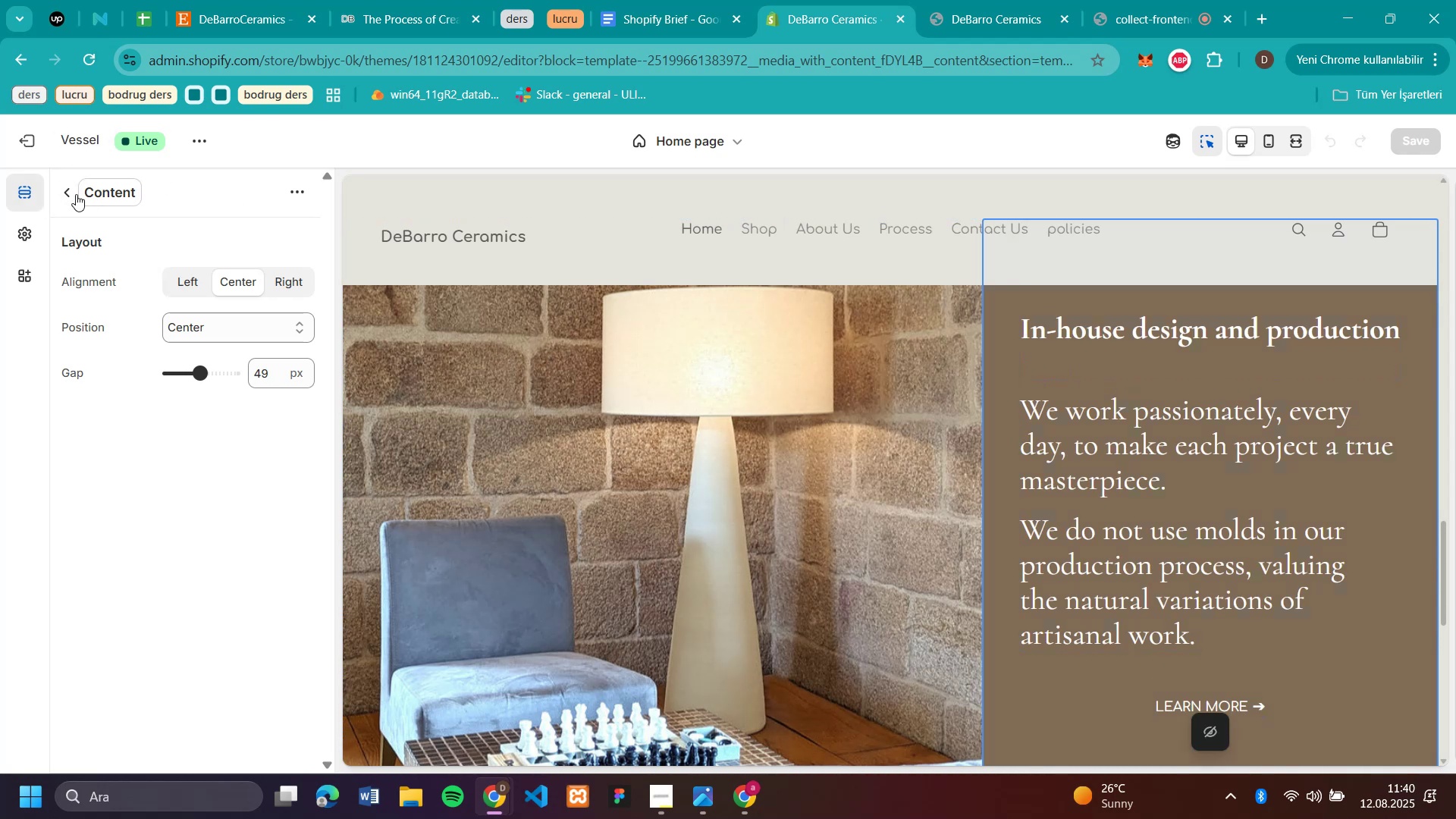 
left_click([68, 192])
 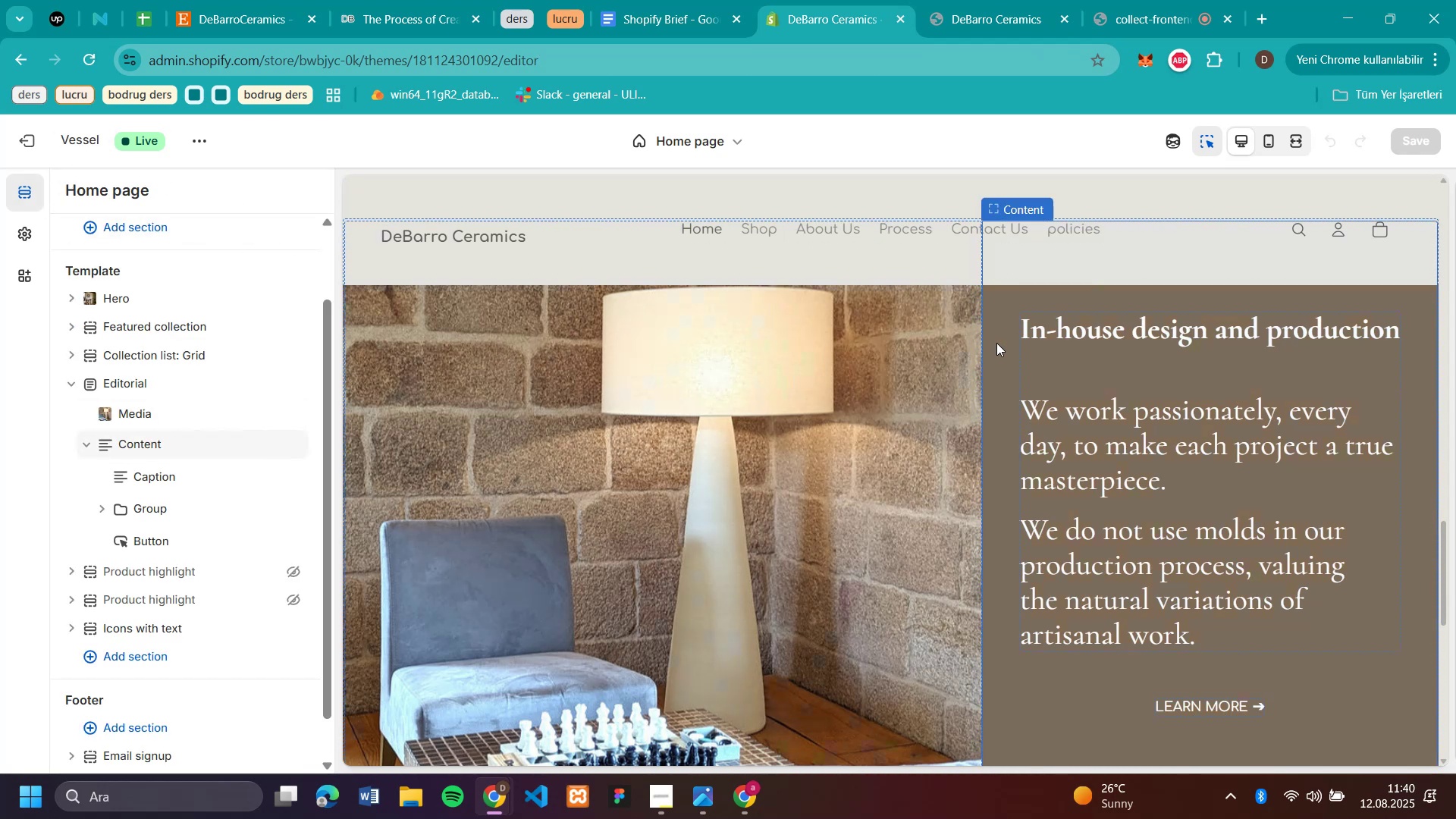 
scroll: coordinate [1020, 321], scroll_direction: up, amount: 2.0
 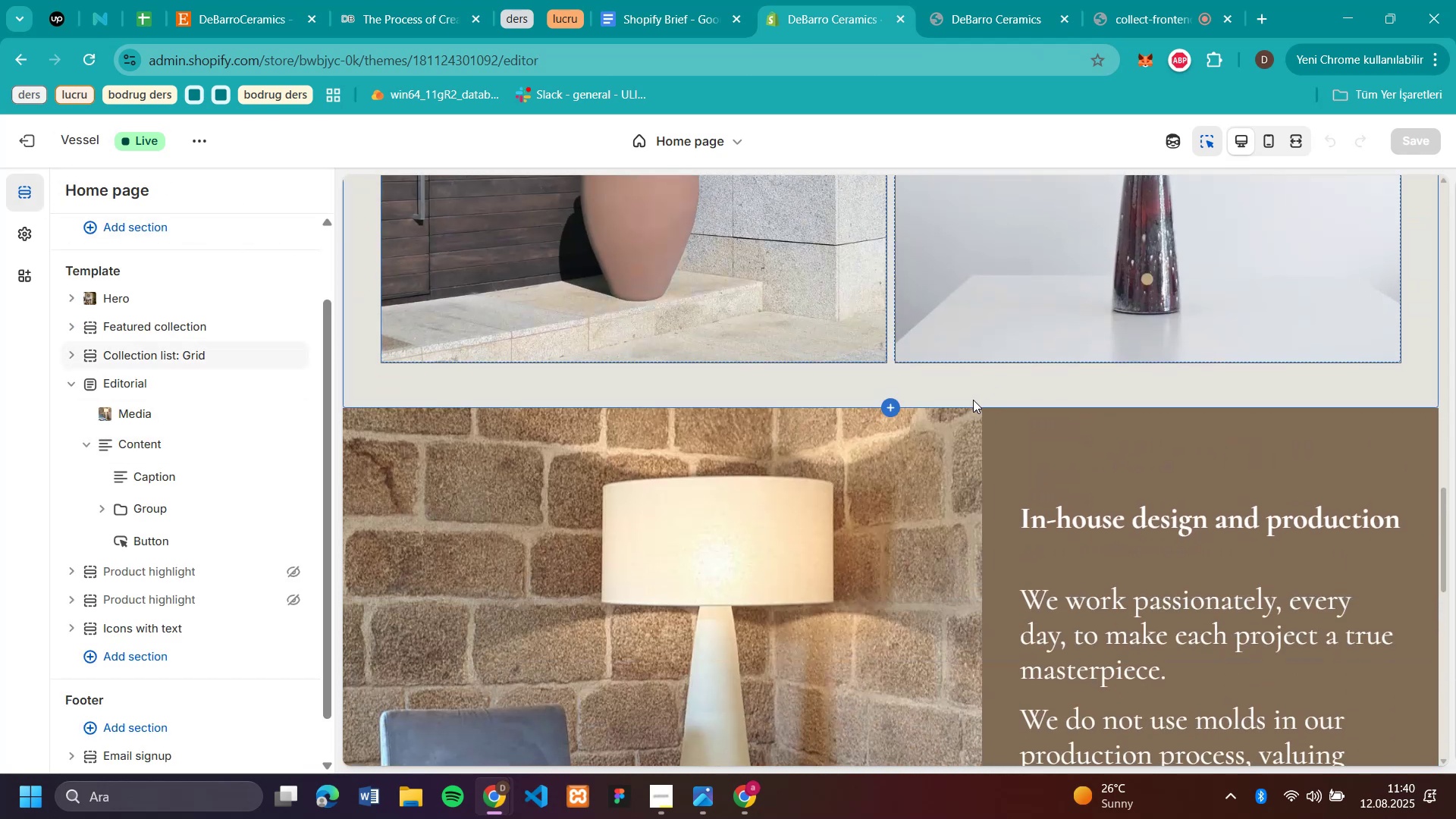 
left_click([973, 400])
 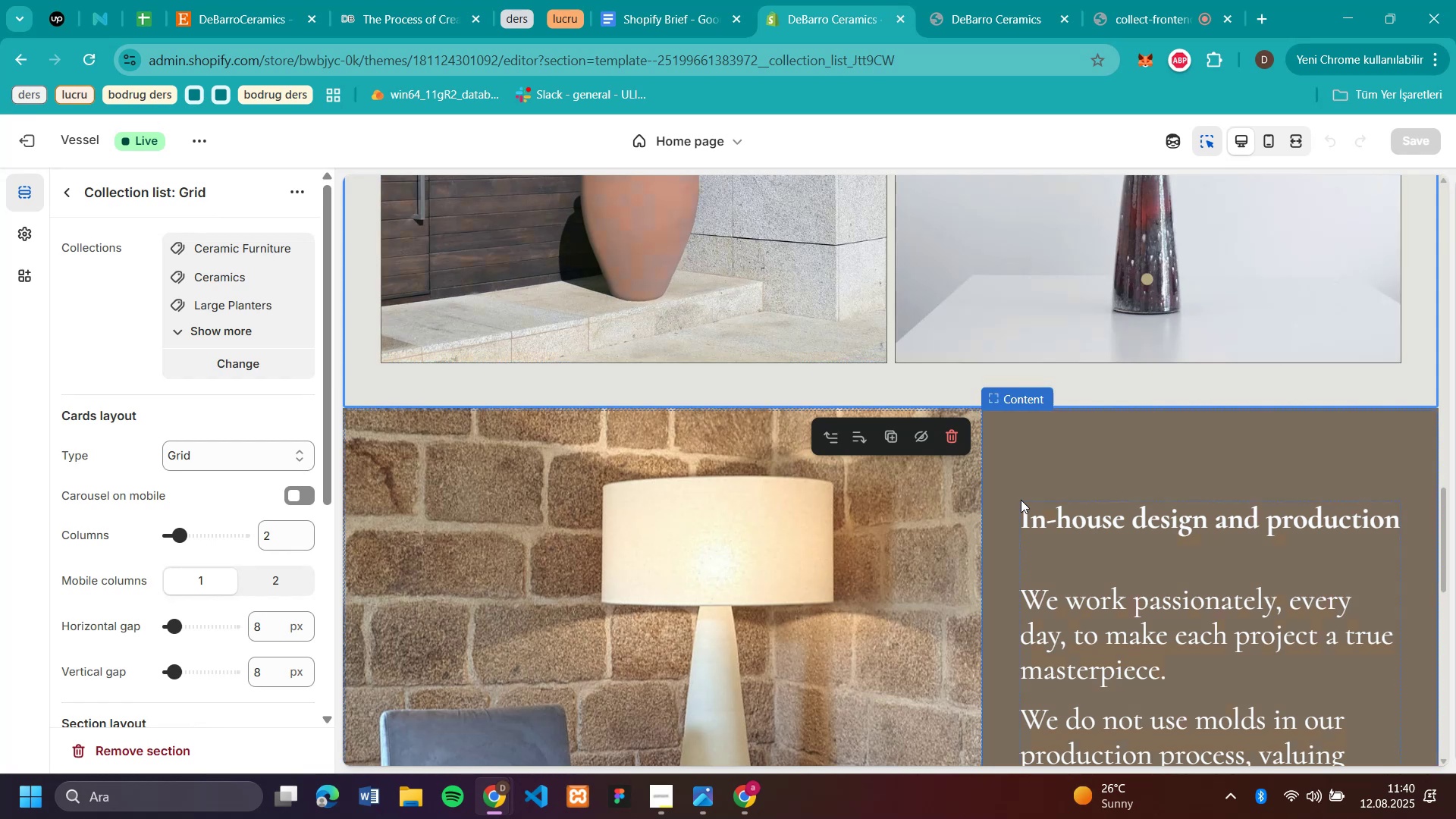 
left_click([1019, 500])
 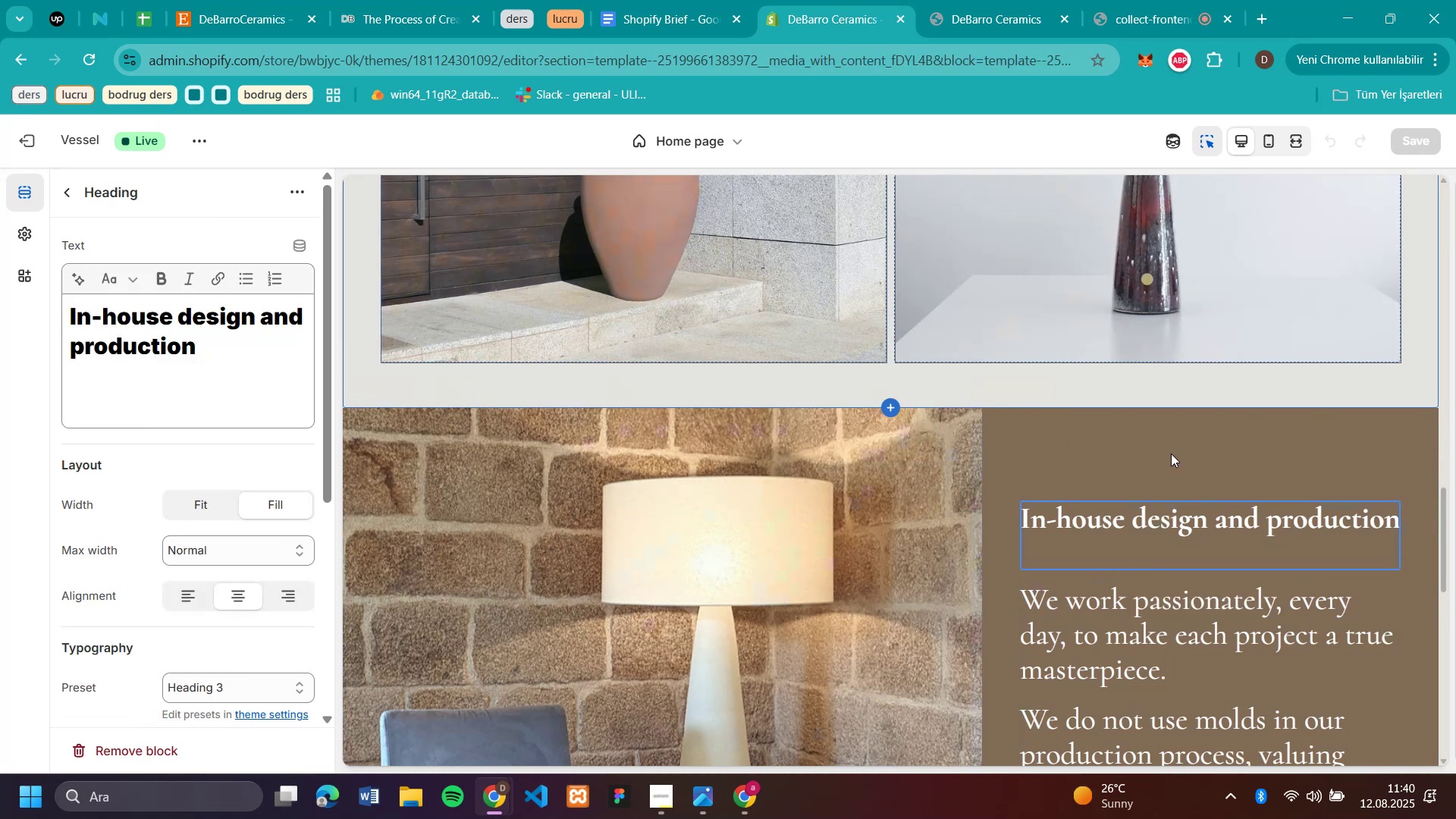 
left_click([1081, 427])
 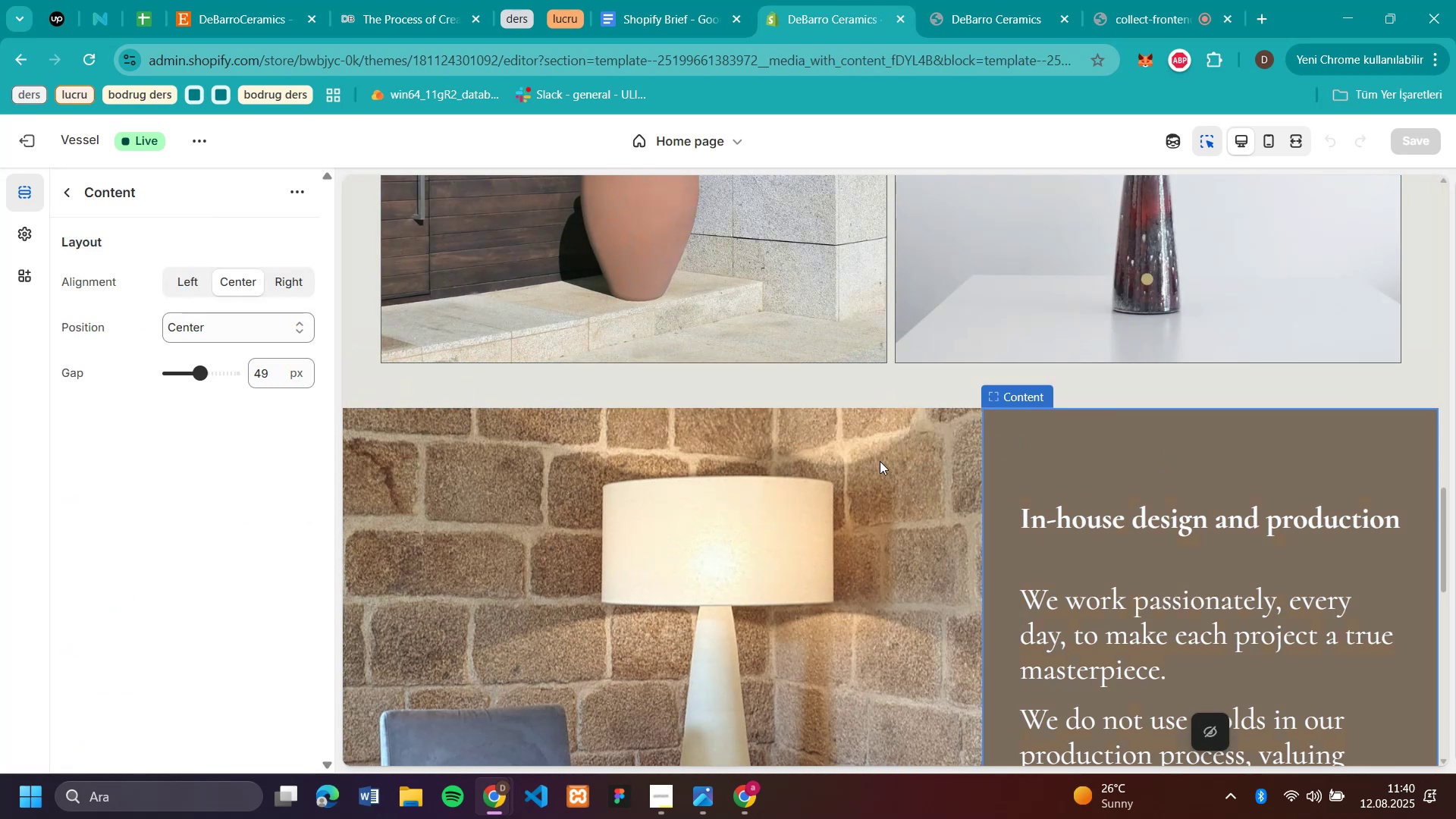 
left_click([880, 461])
 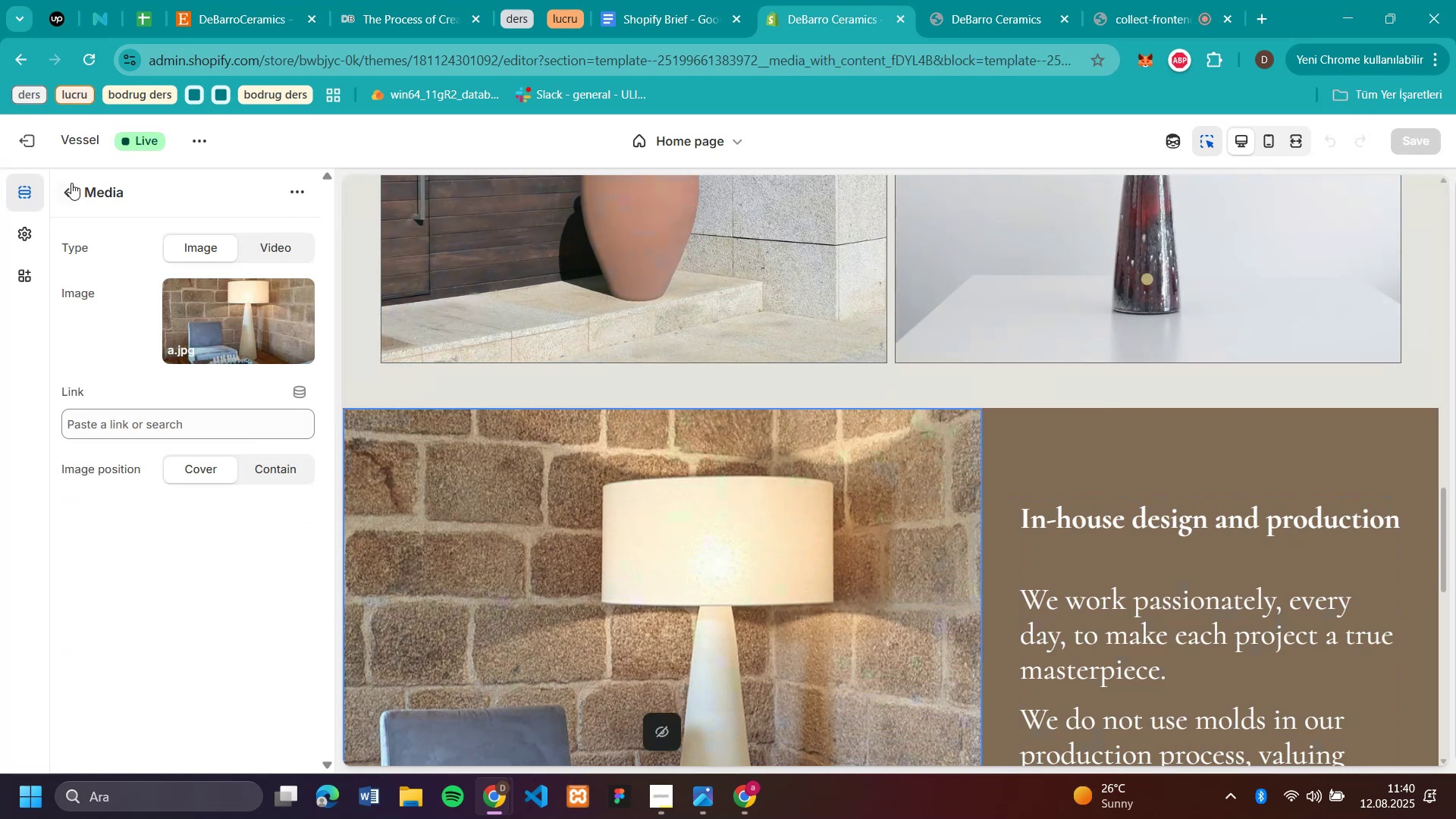 
left_click([71, 184])
 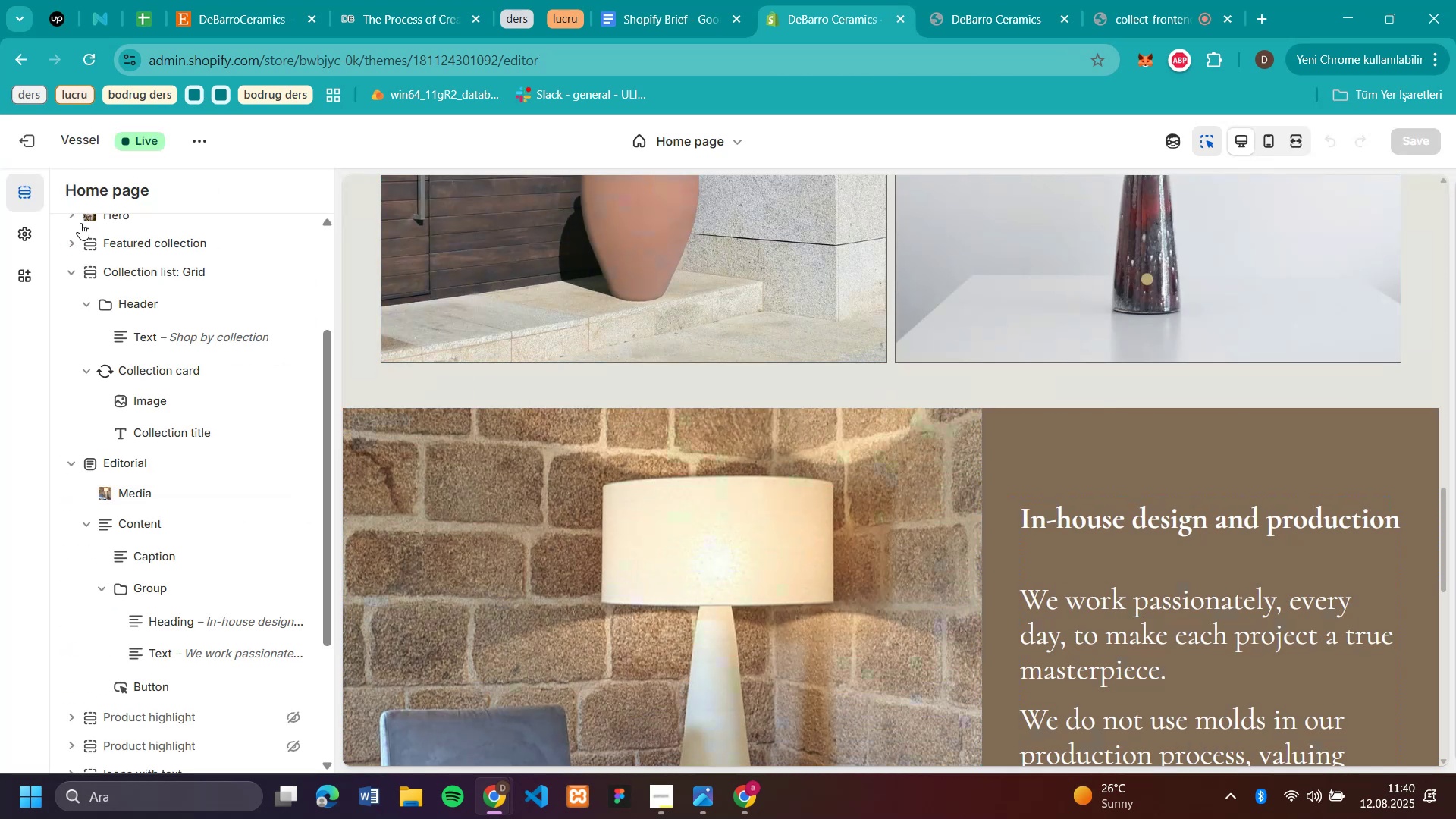 
mouse_move([180, 403])
 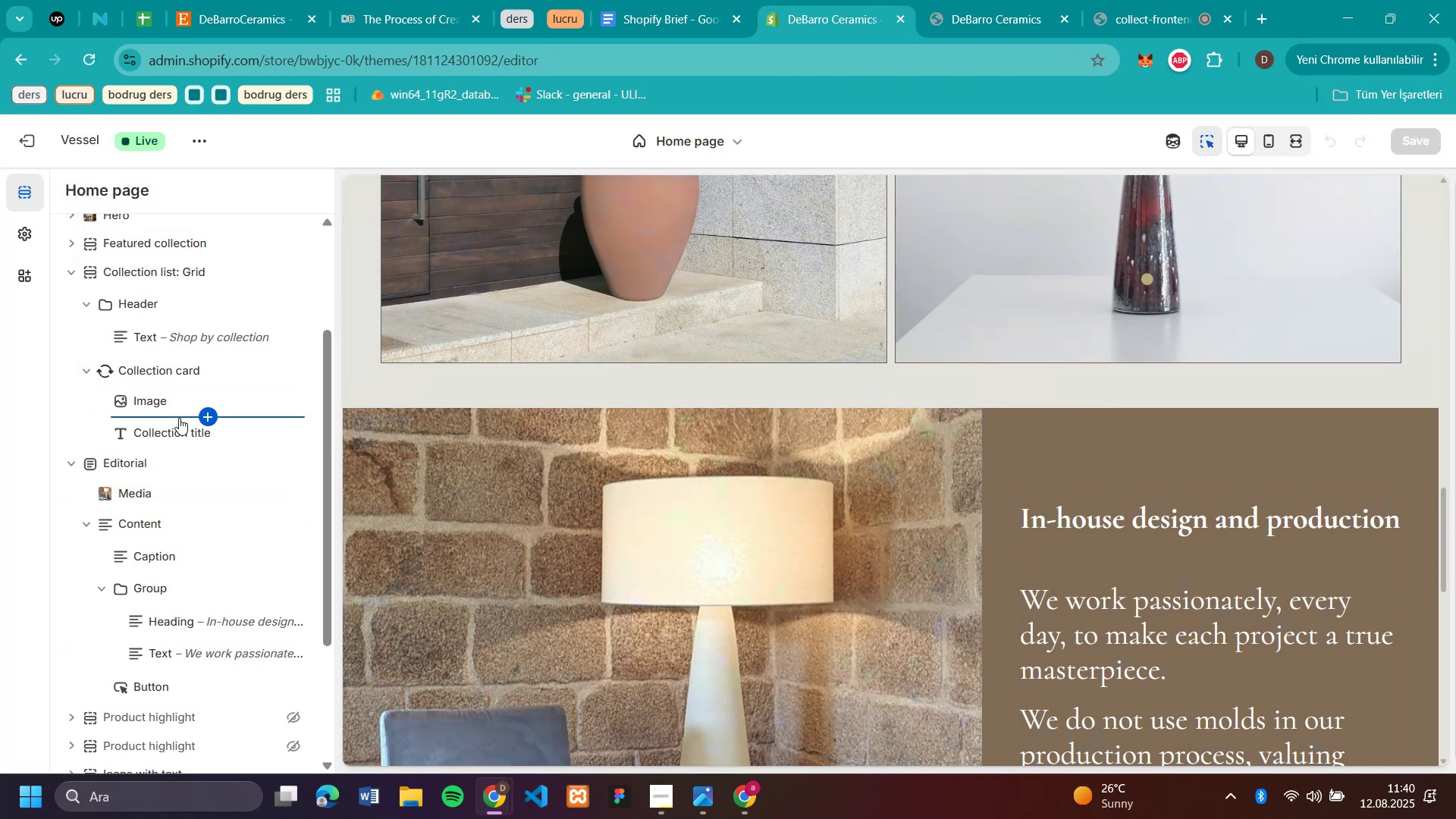 
mouse_move([183, 384])
 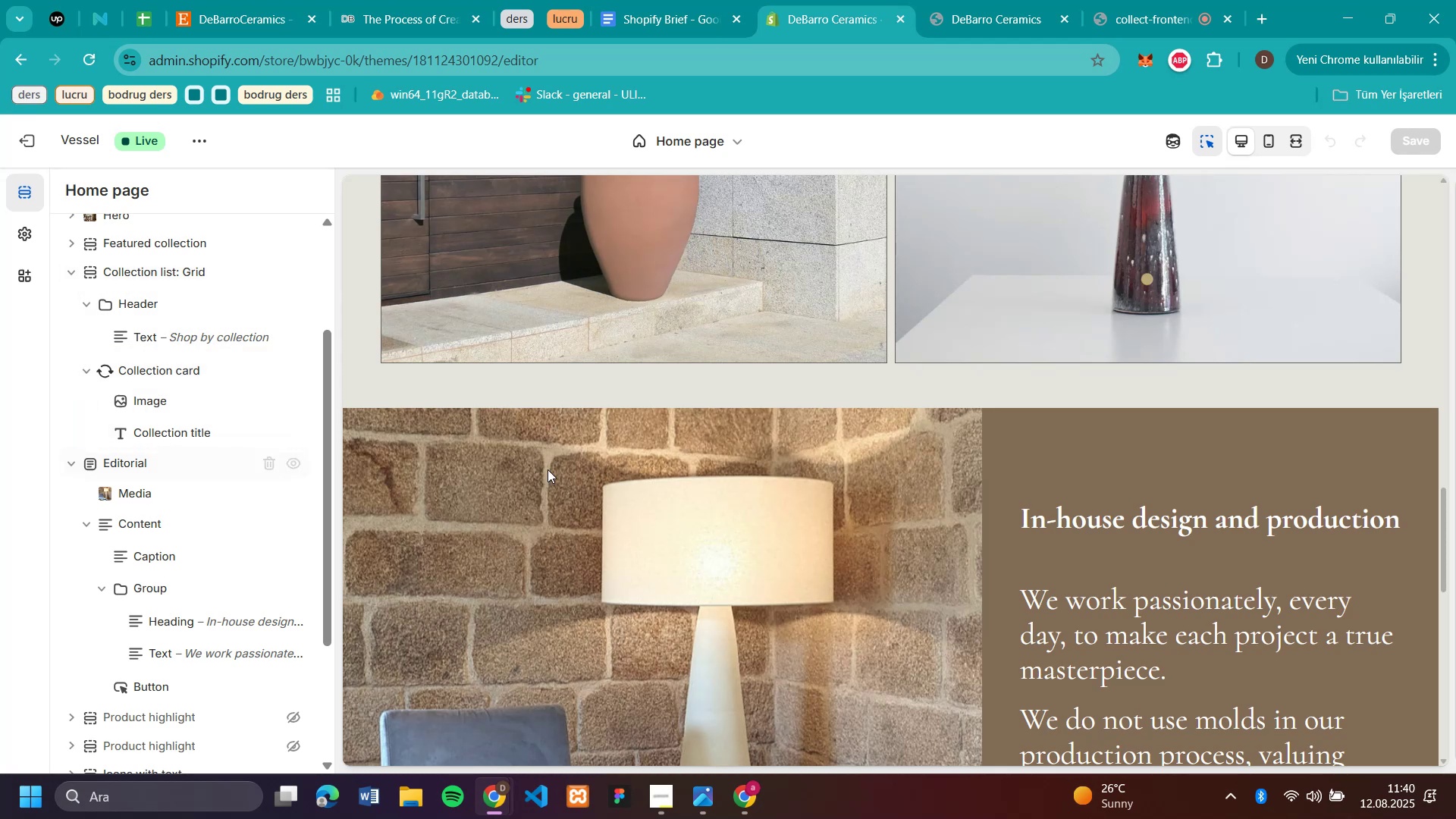 
scroll: coordinate [1112, 515], scroll_direction: down, amount: 5.0
 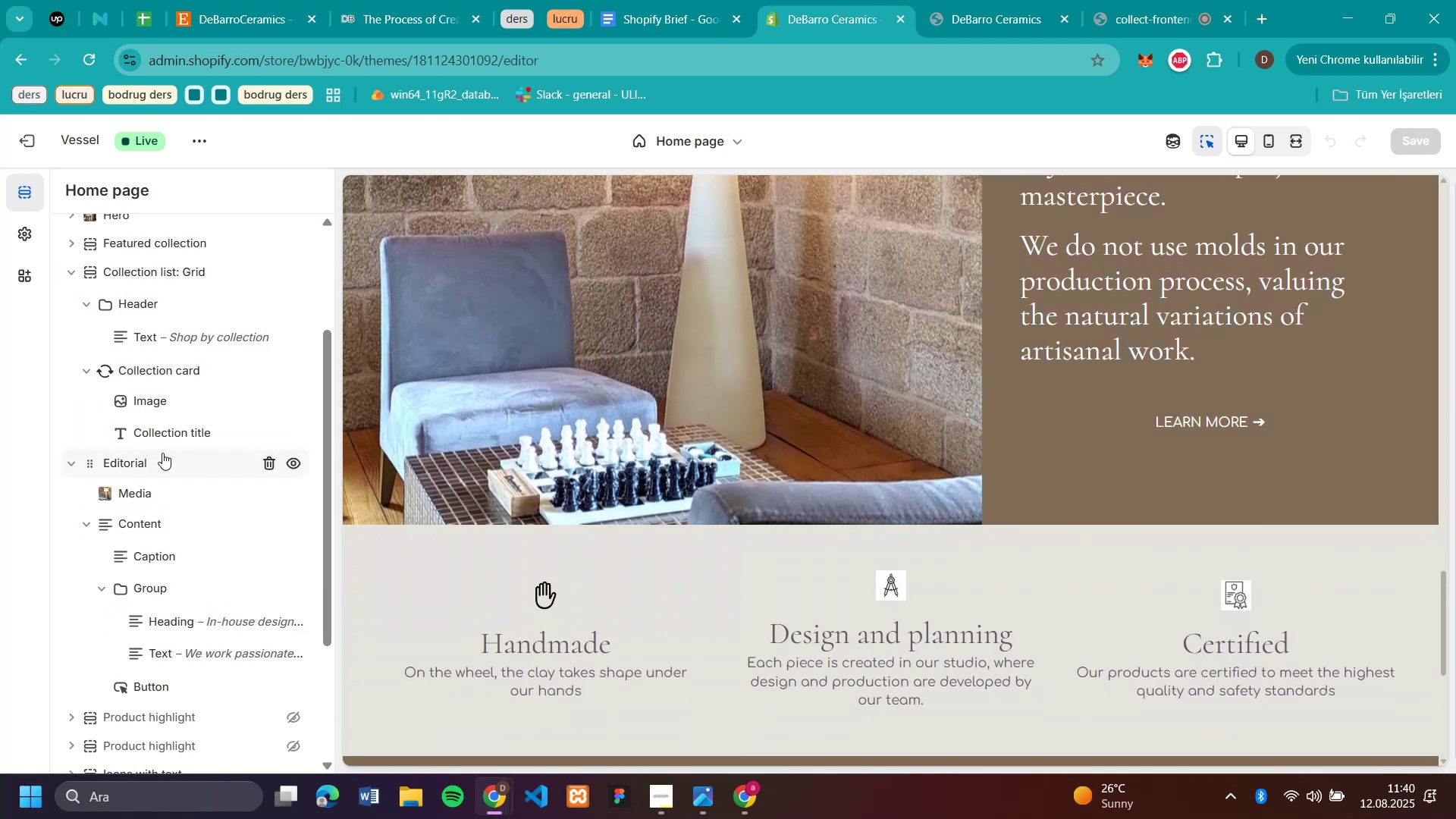 
scroll: coordinate [162, 453], scroll_direction: up, amount: 1.0
 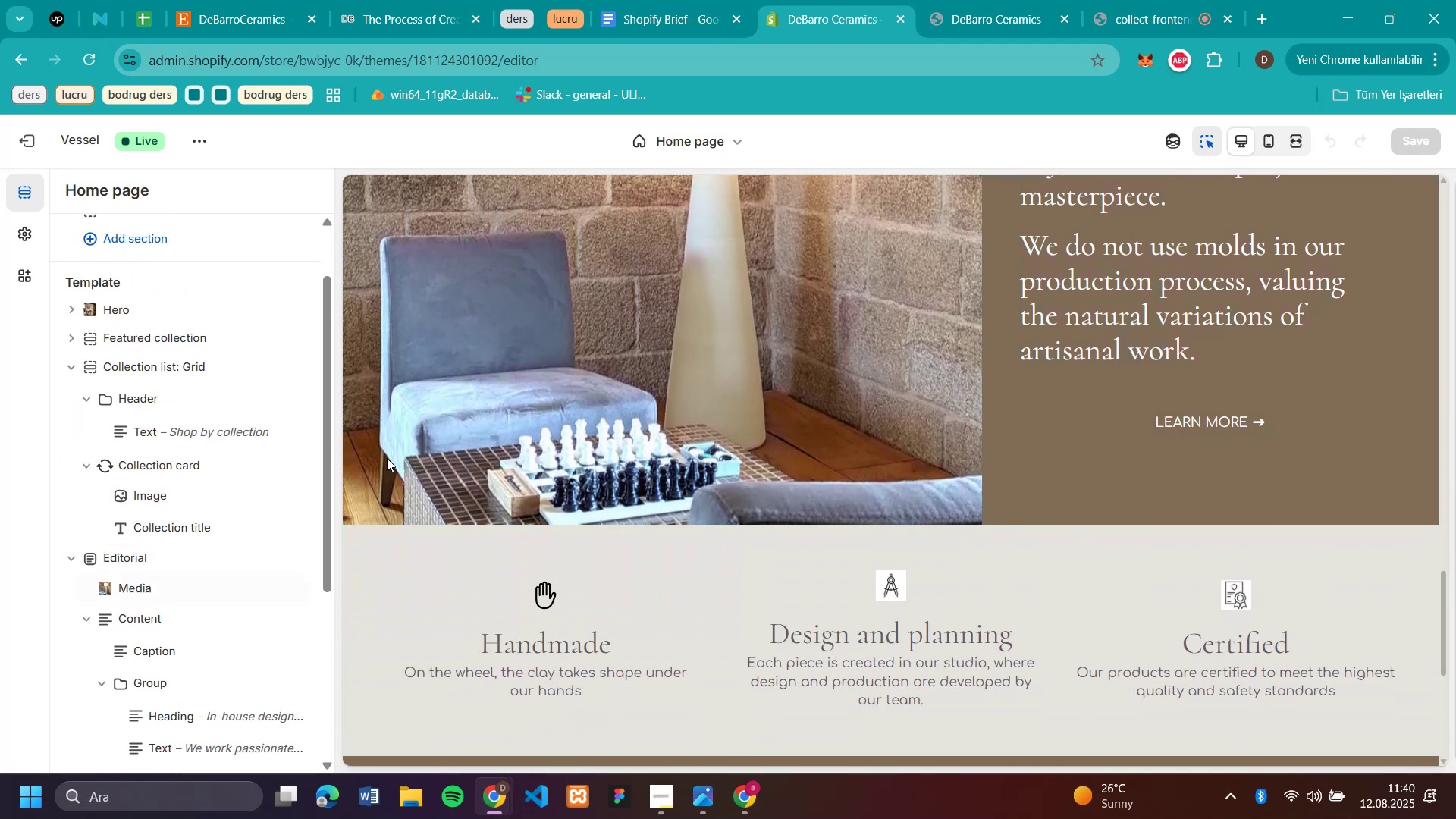 
scroll: coordinate [204, 544], scroll_direction: down, amount: 3.0
 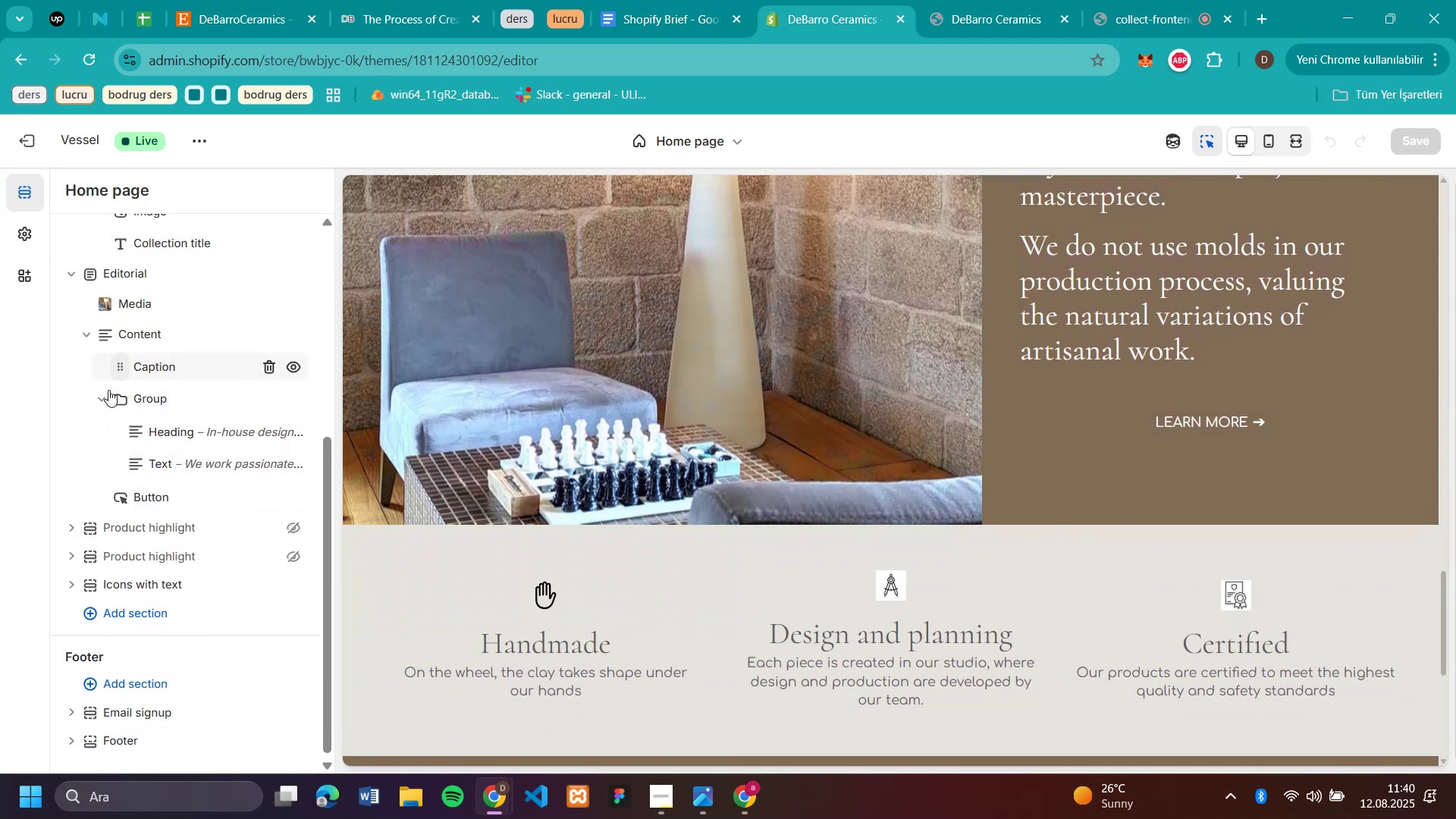 
left_click([98, 399])
 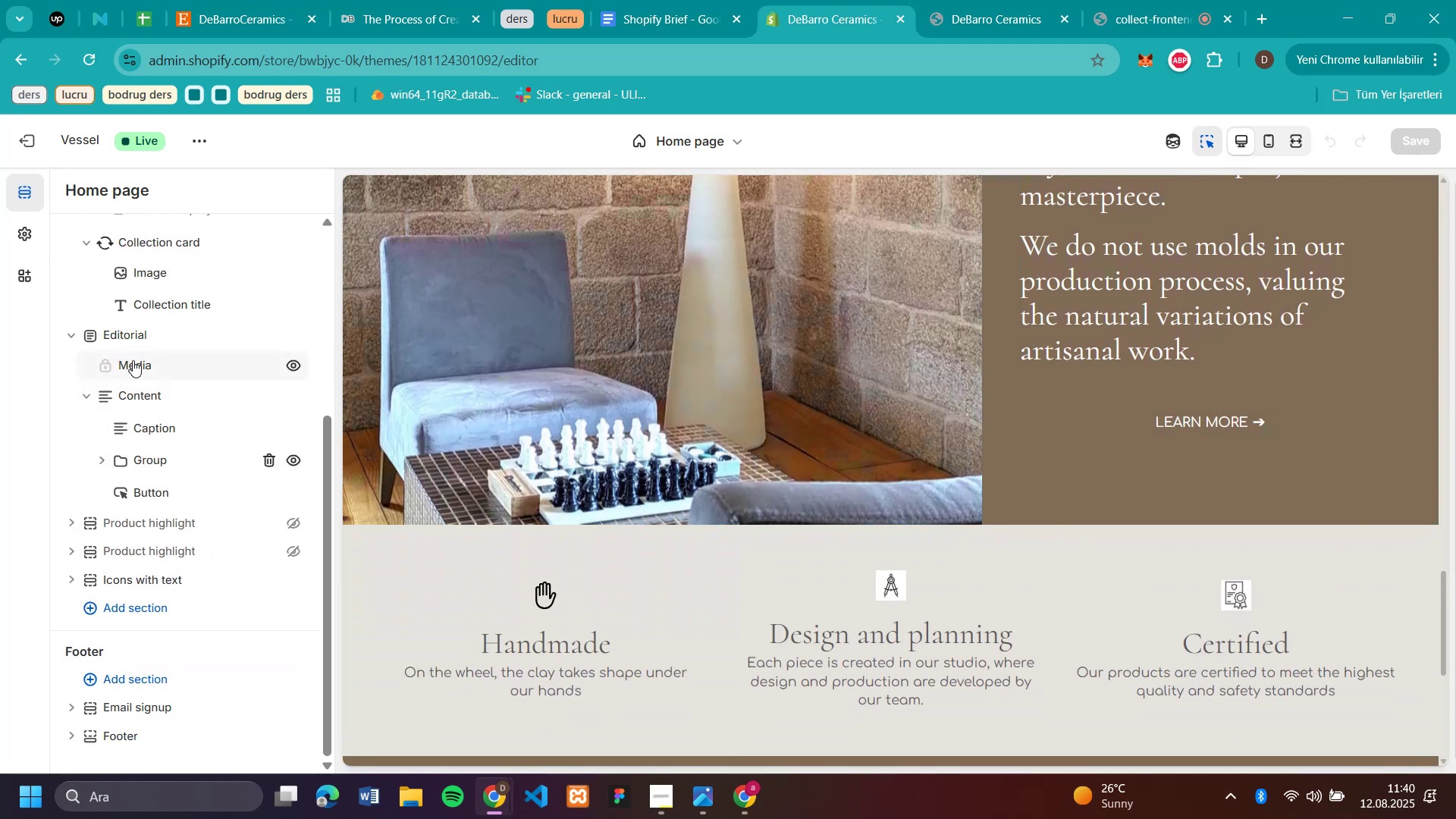 
left_click([134, 332])
 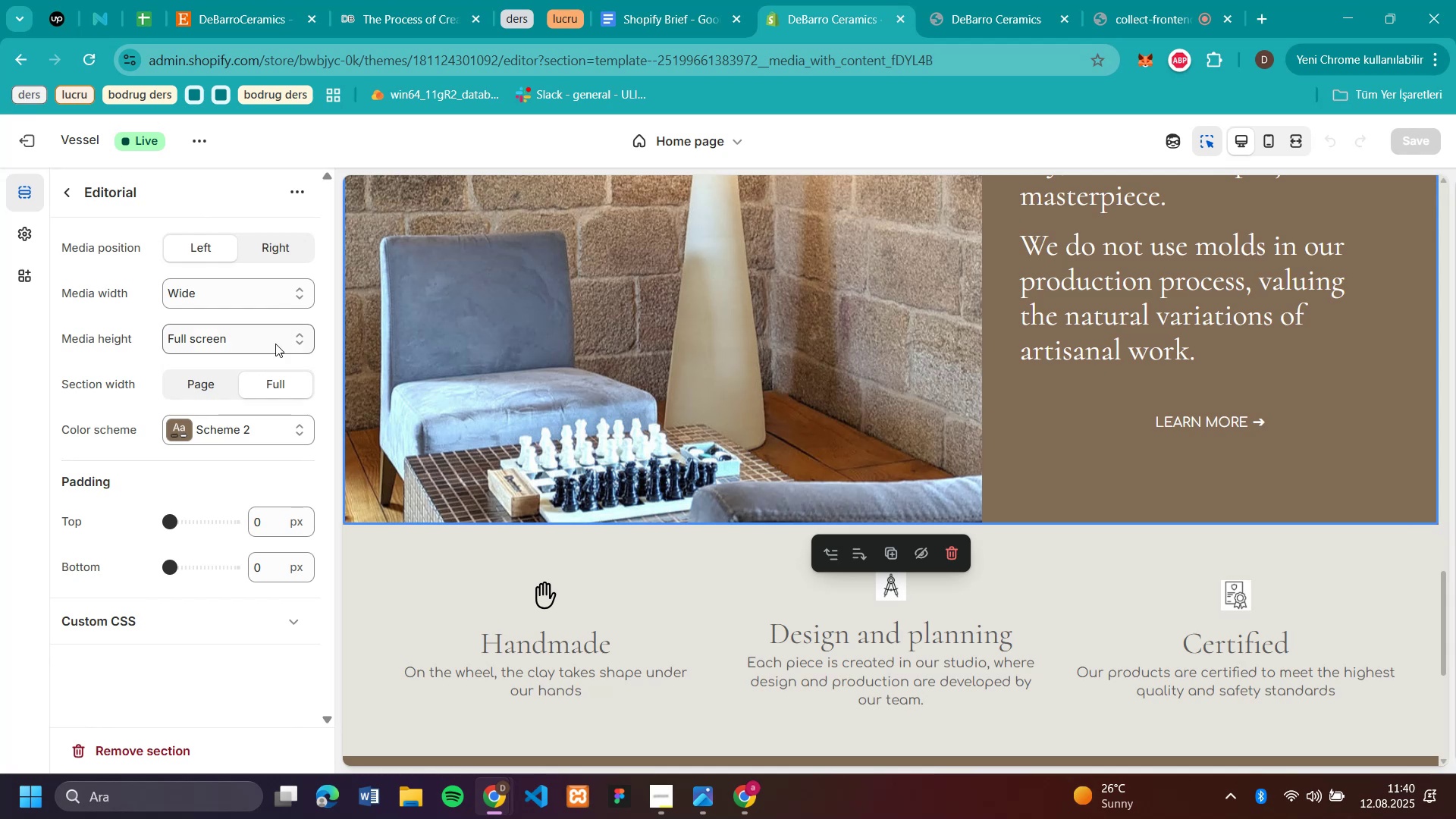 
scroll: coordinate [984, 435], scroll_direction: up, amount: 2.0
 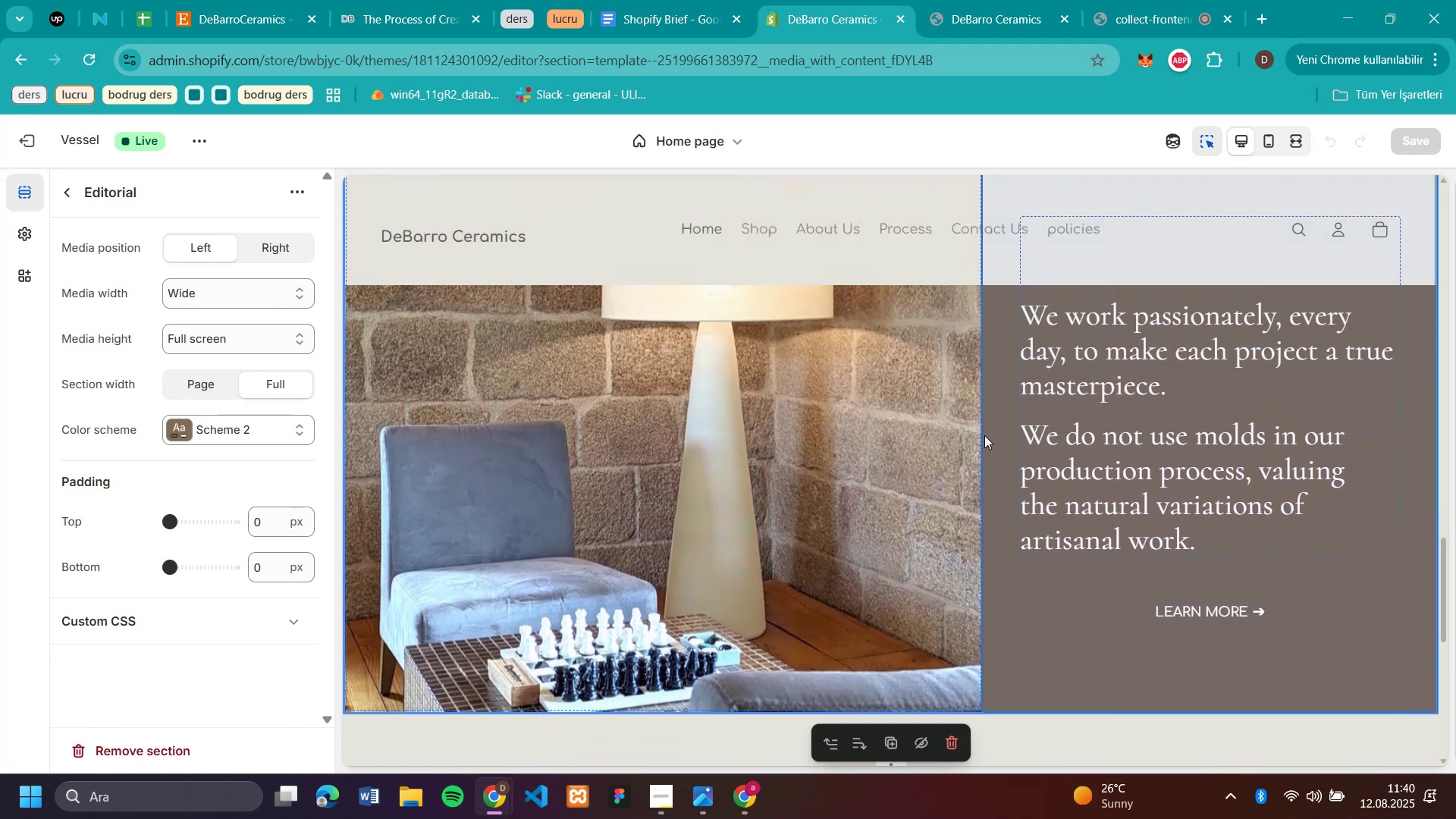 
scroll: coordinate [984, 435], scroll_direction: none, amount: 0.0
 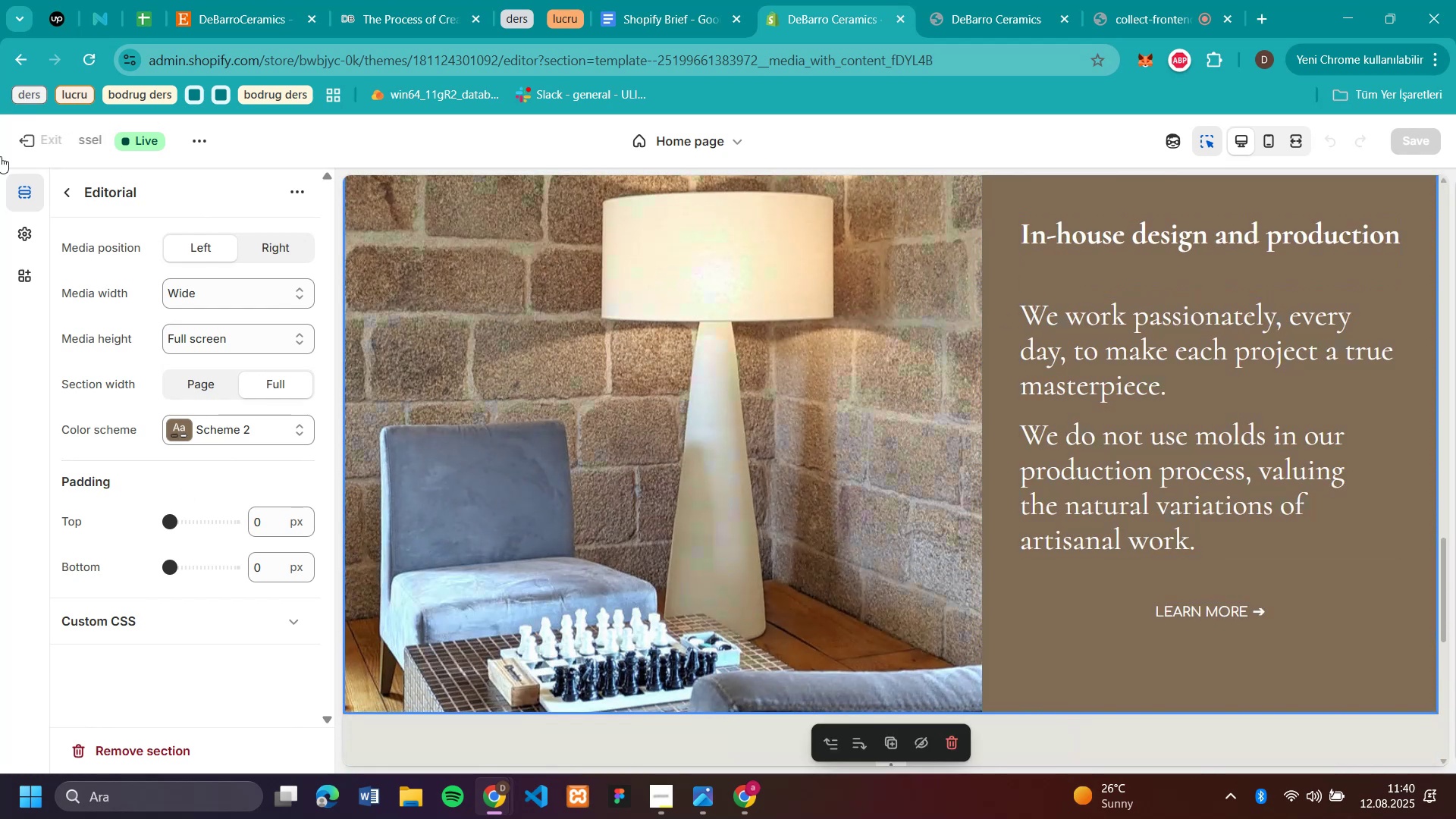 
left_click([65, 194])
 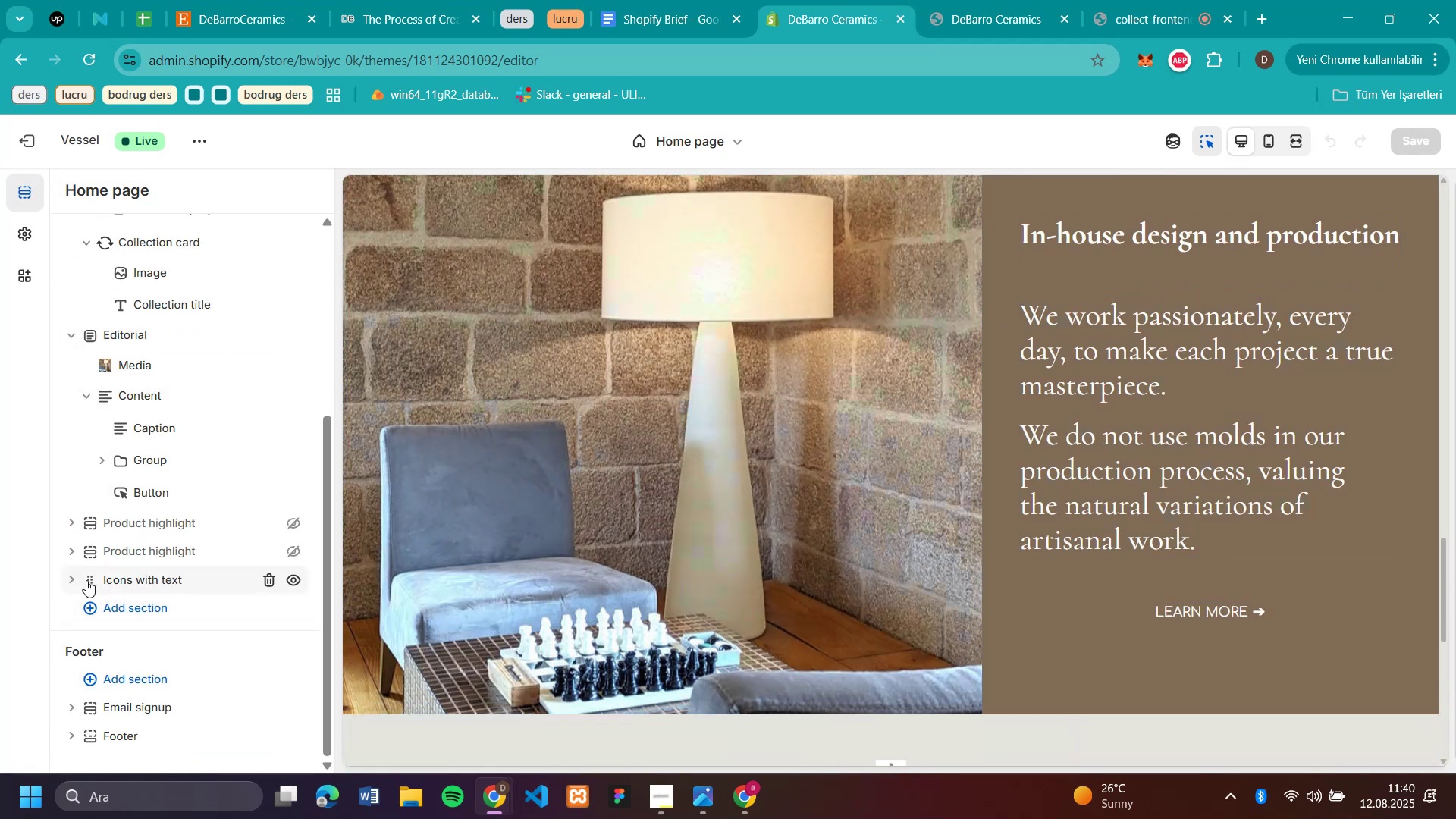 
left_click([71, 579])
 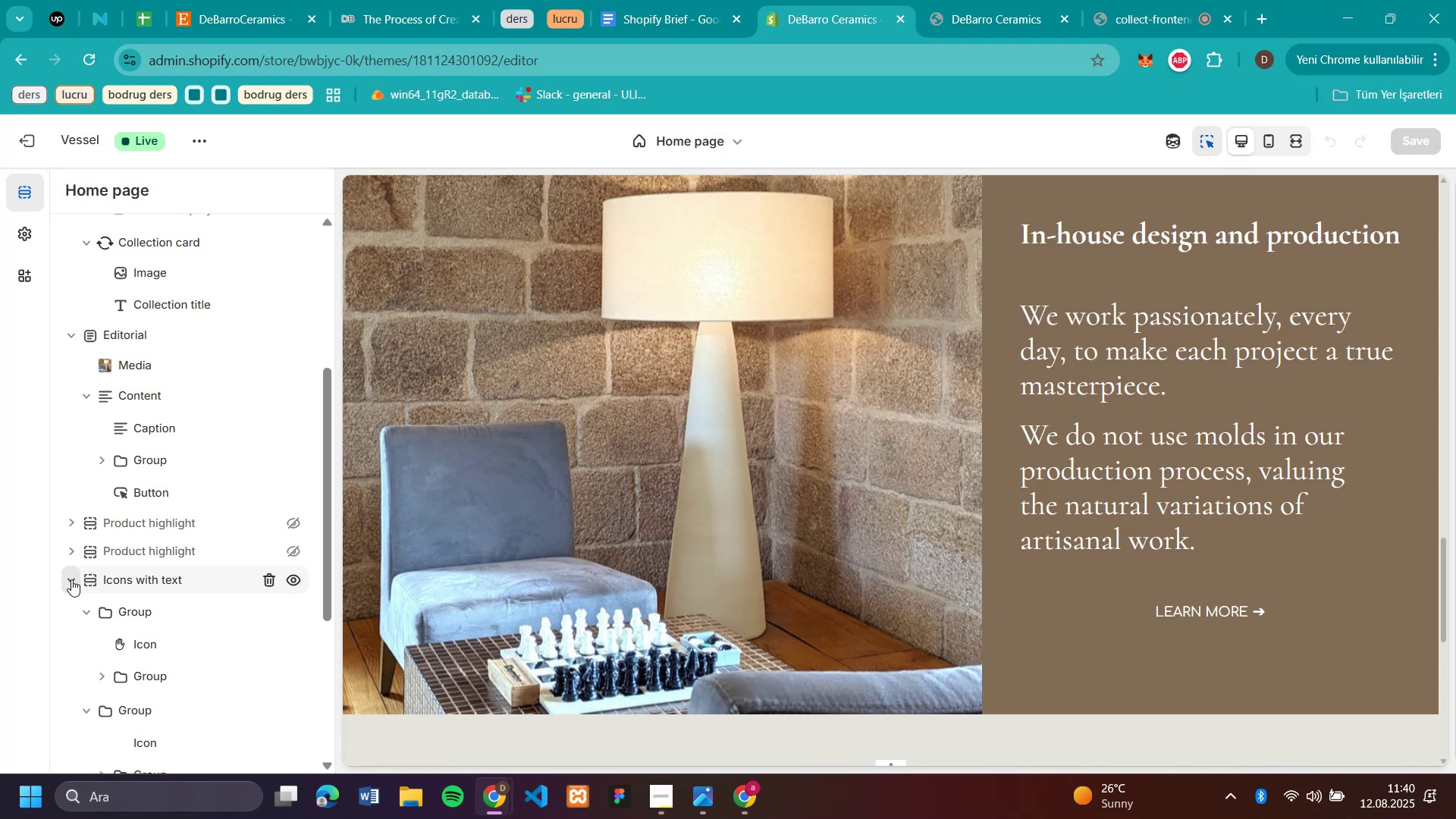 
left_click([71, 579])
 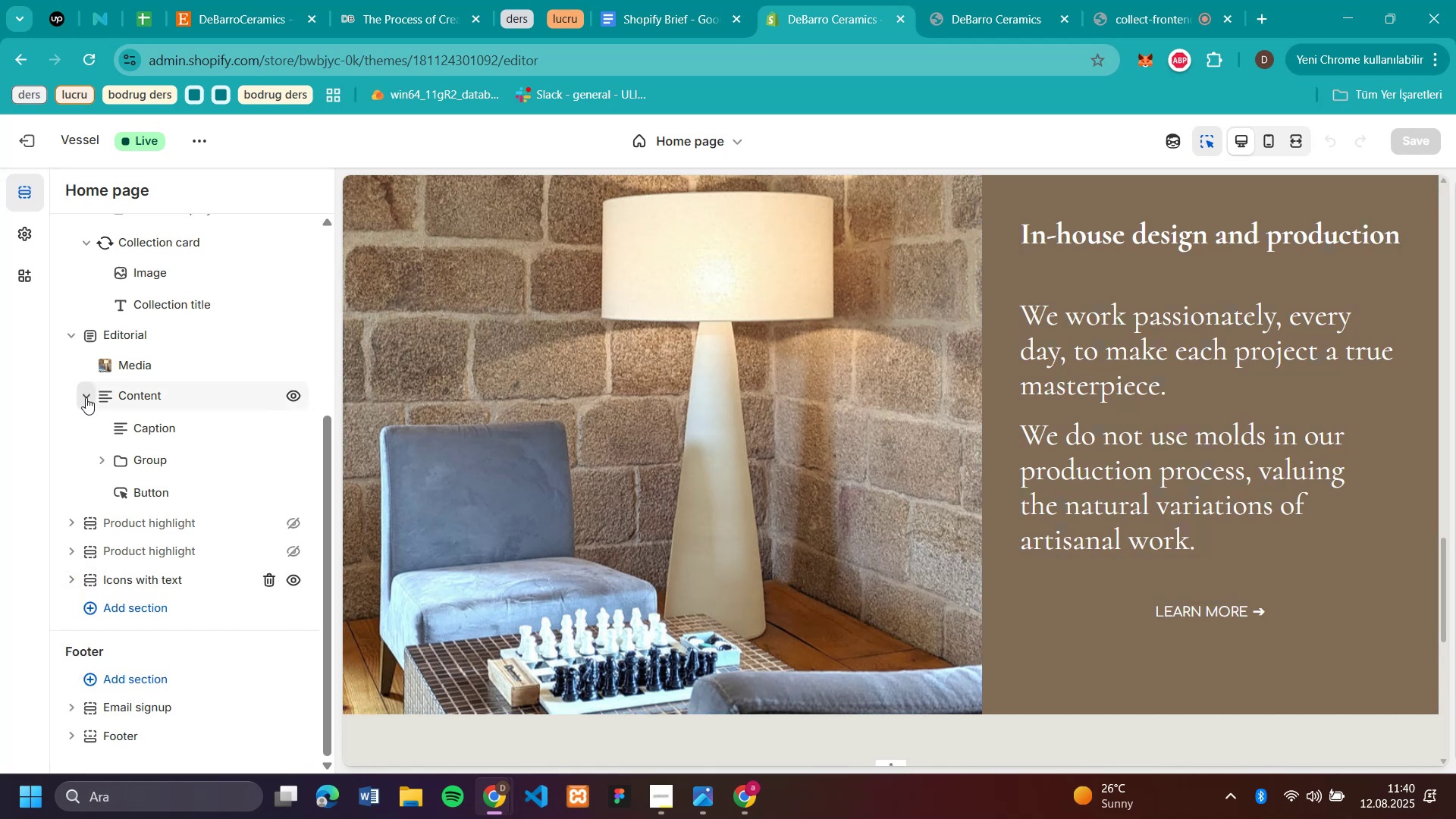 
left_click([171, 489])
 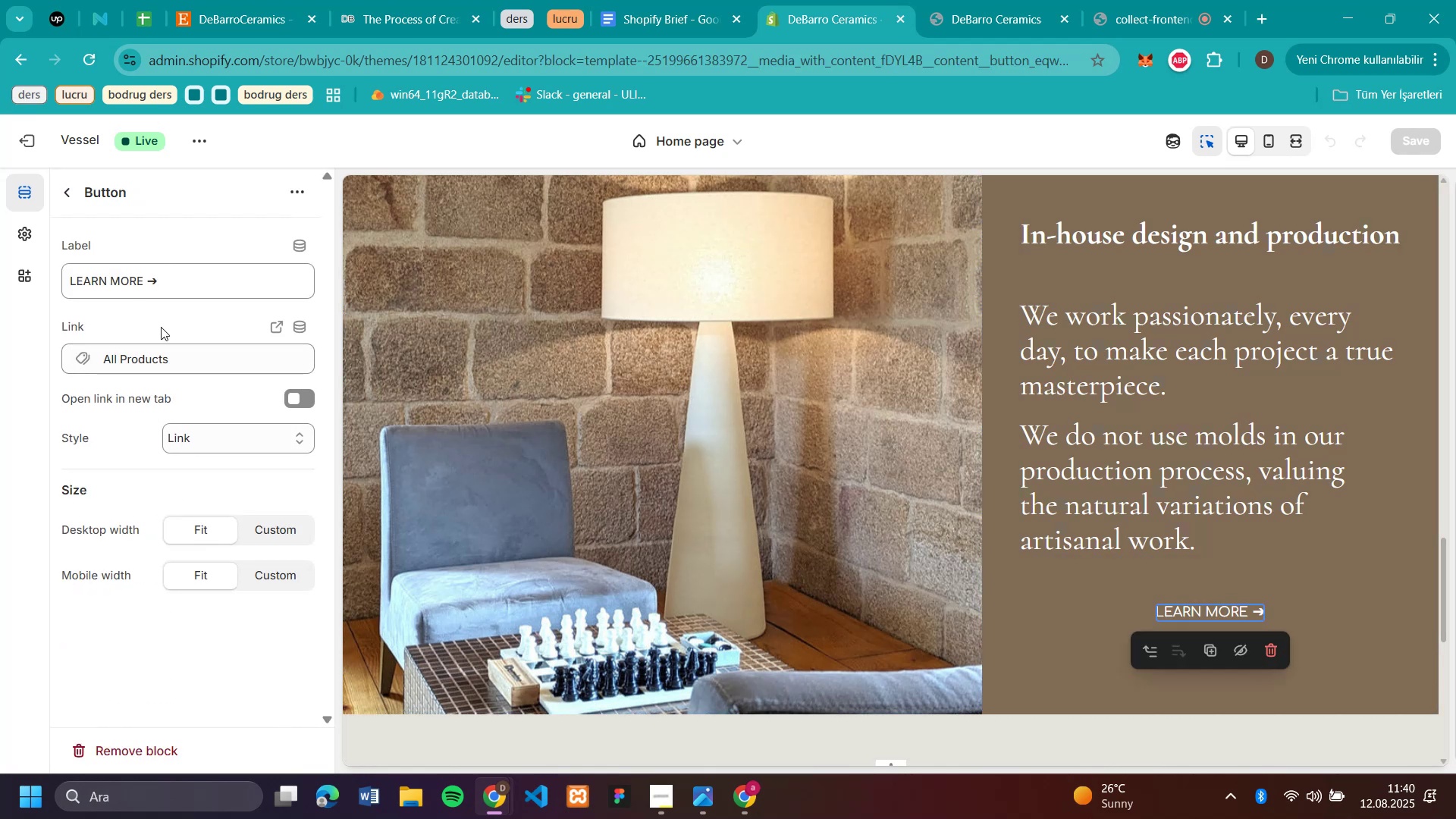 
left_click([173, 362])
 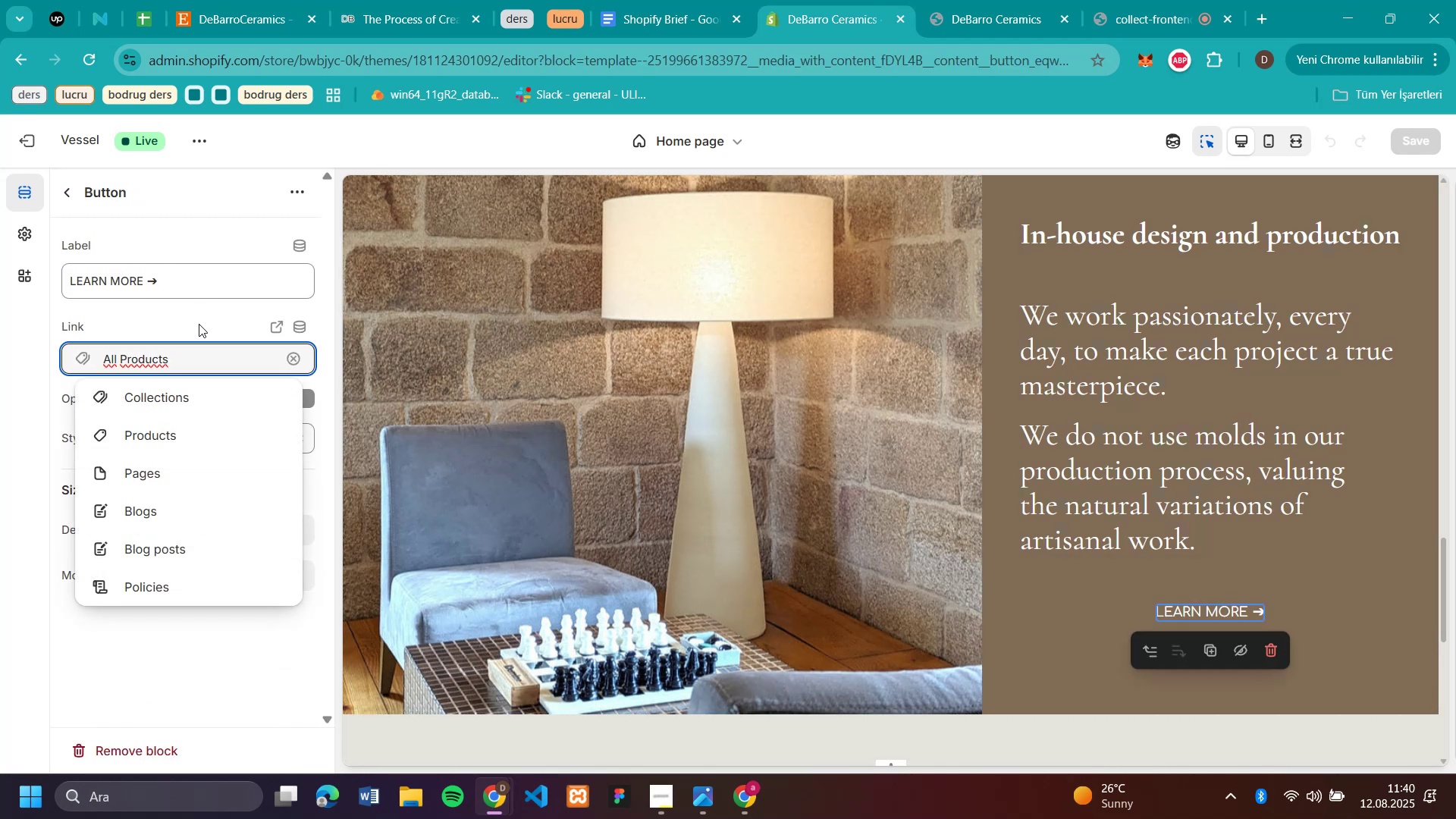 
left_click([161, 474])
 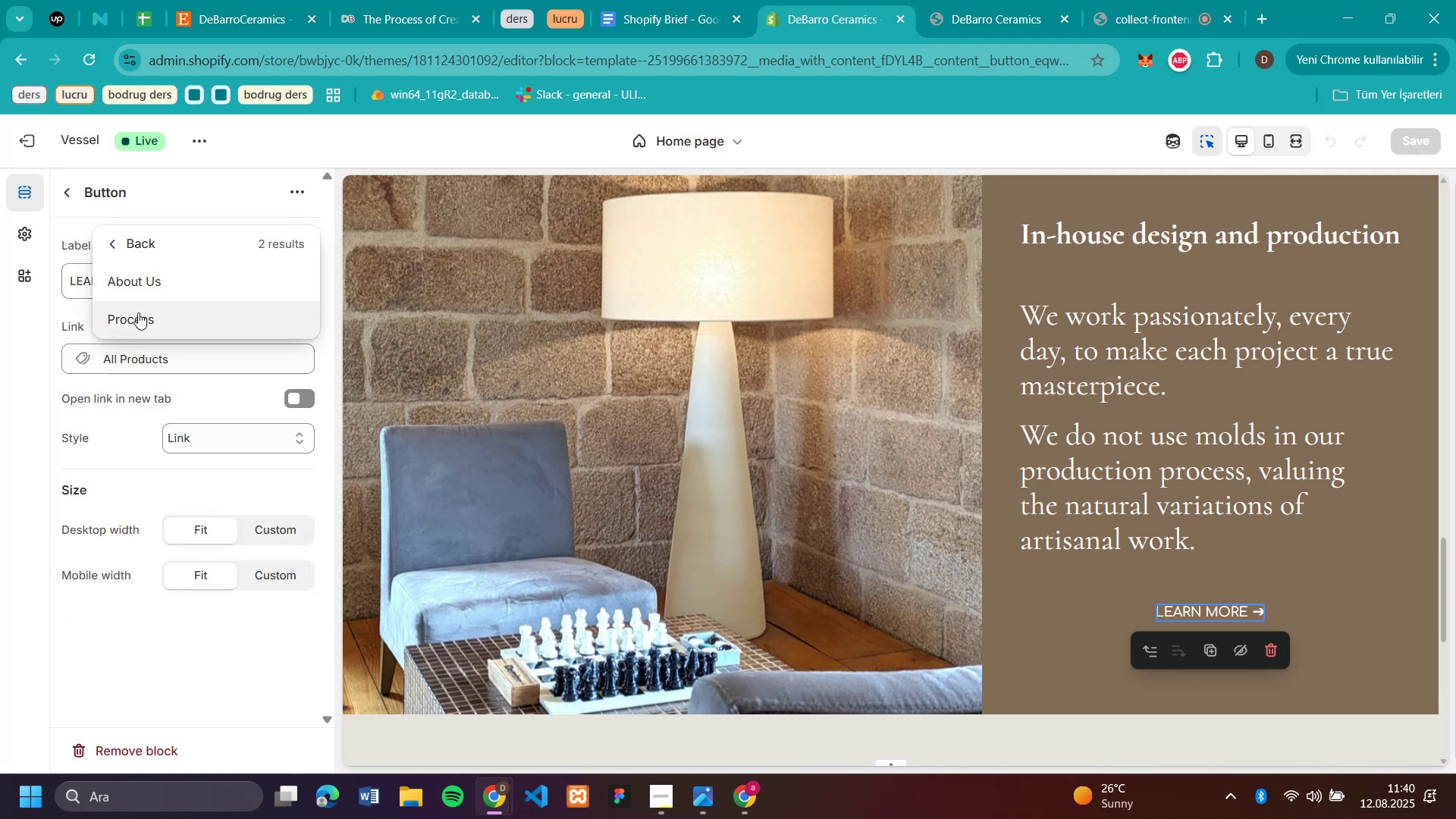 
left_click([139, 318])
 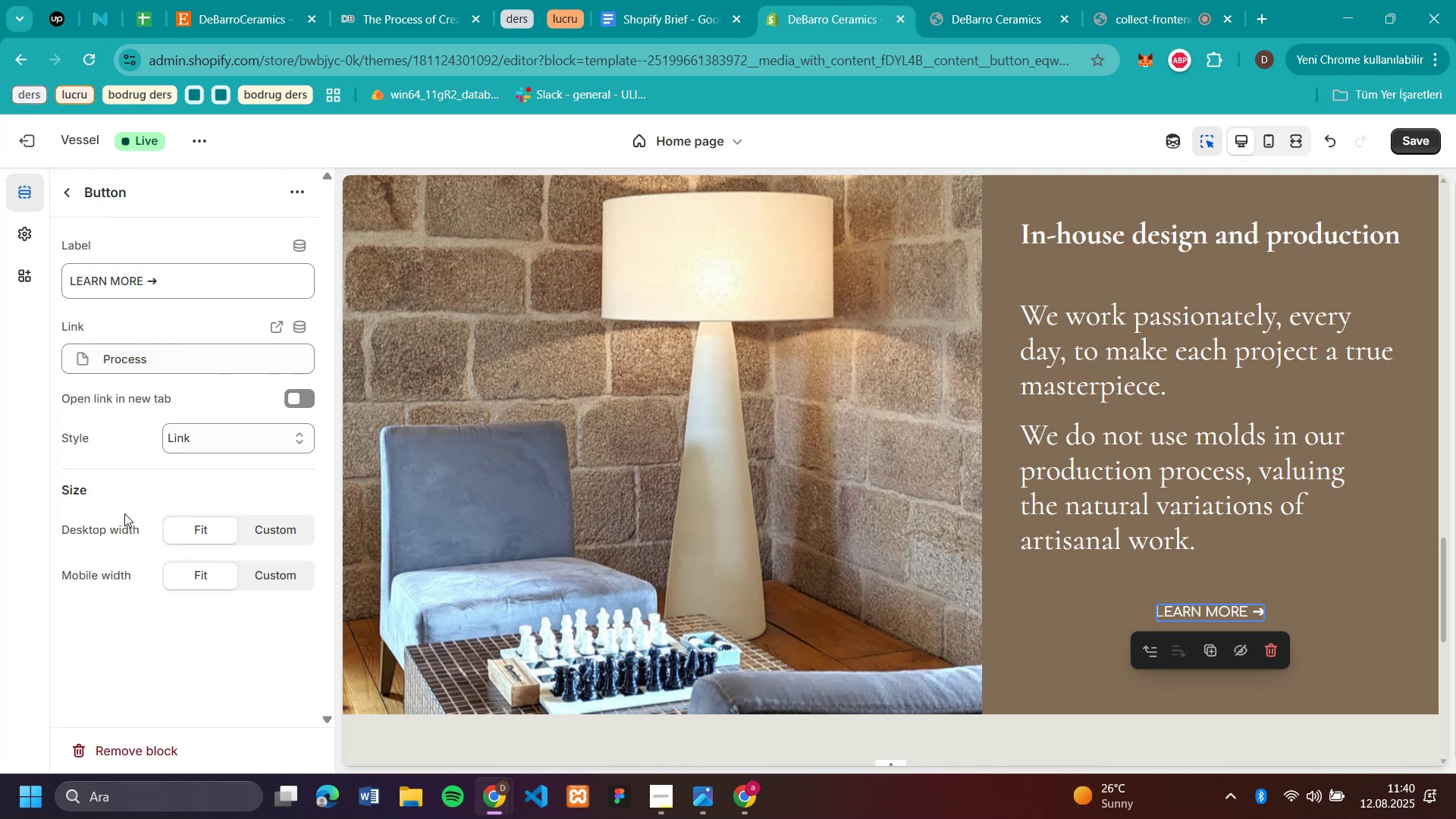 
left_click([242, 447])
 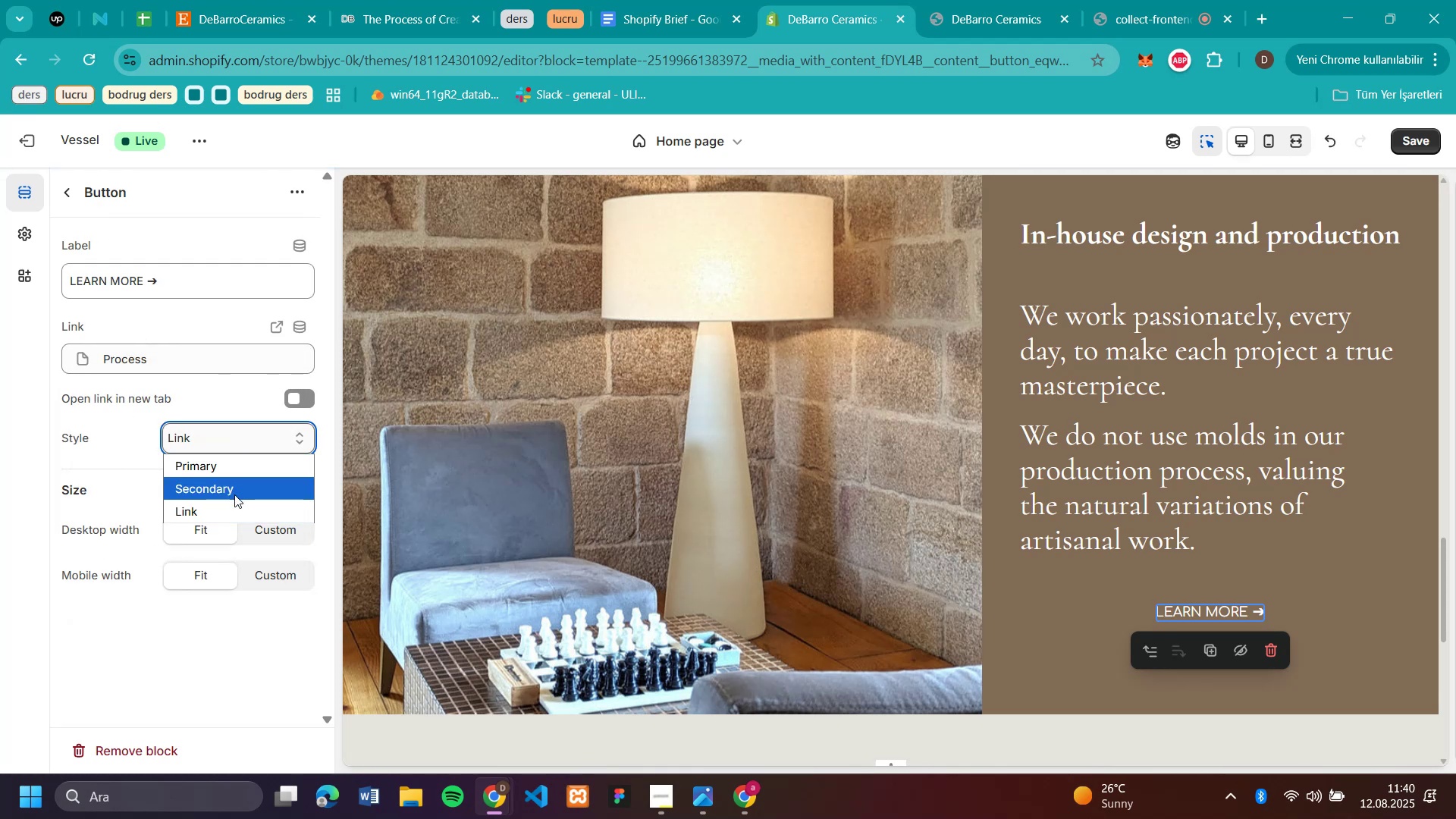 
left_click([234, 494])
 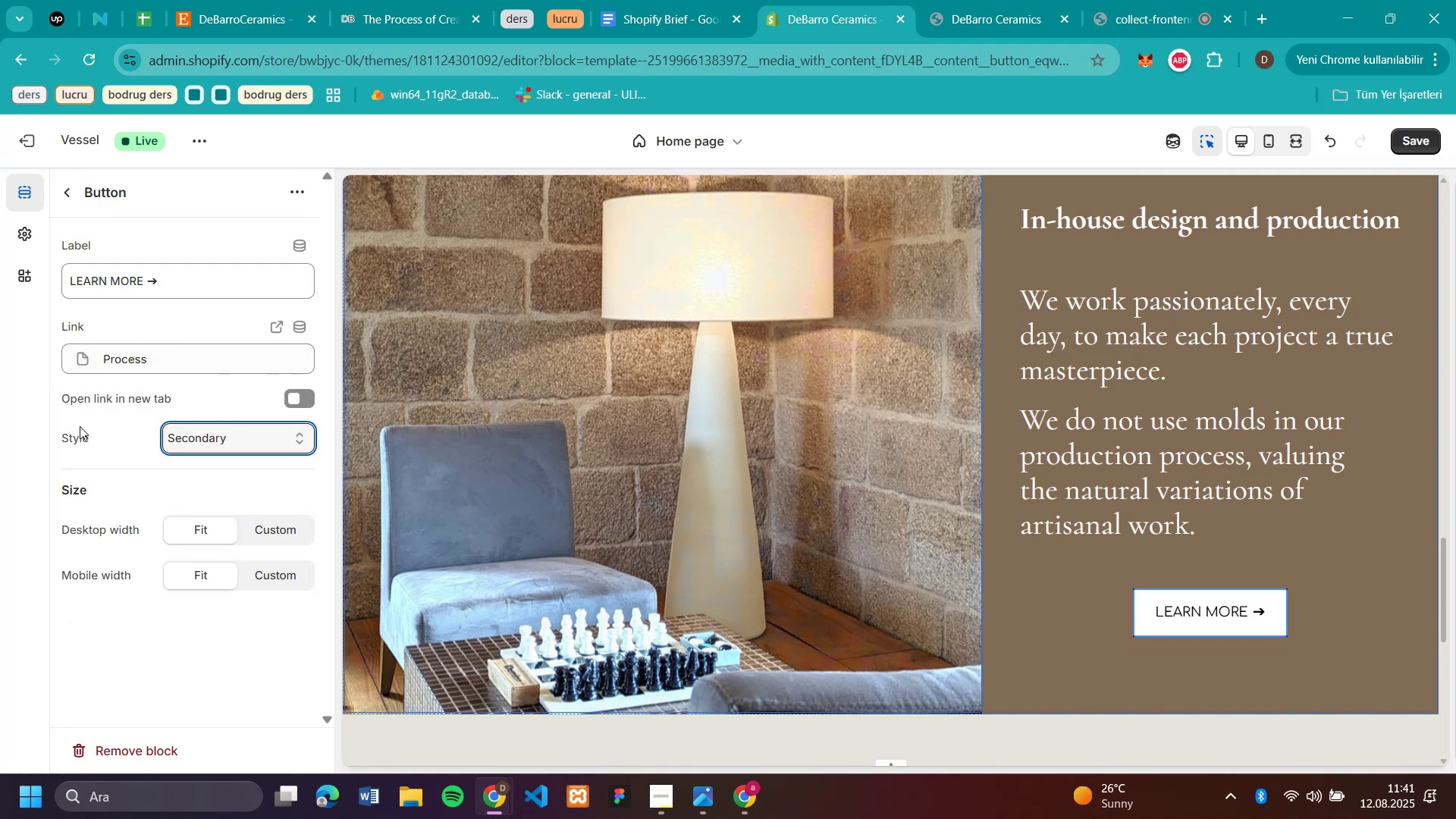 
left_click([212, 443])
 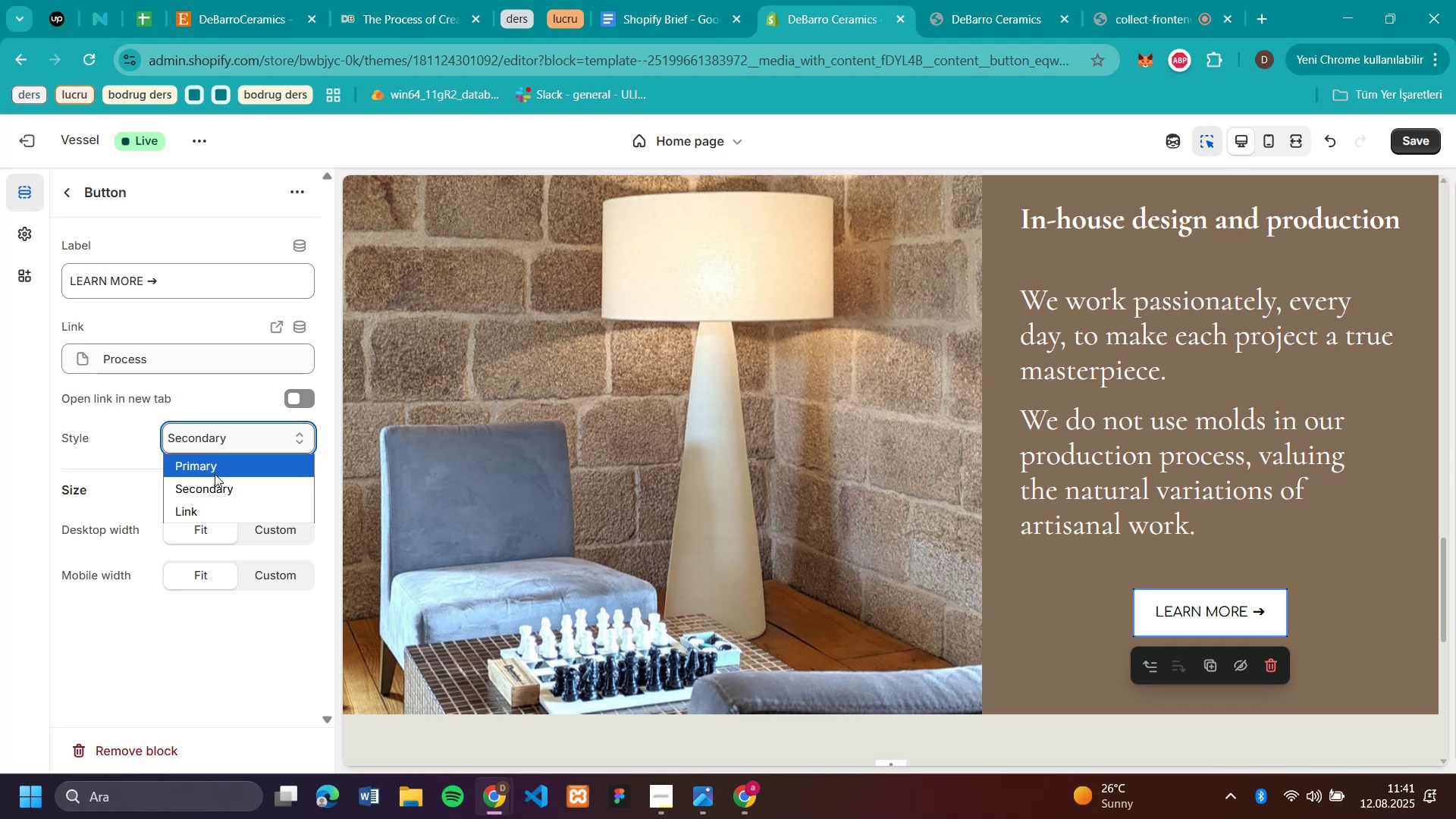 
left_click([215, 474])
 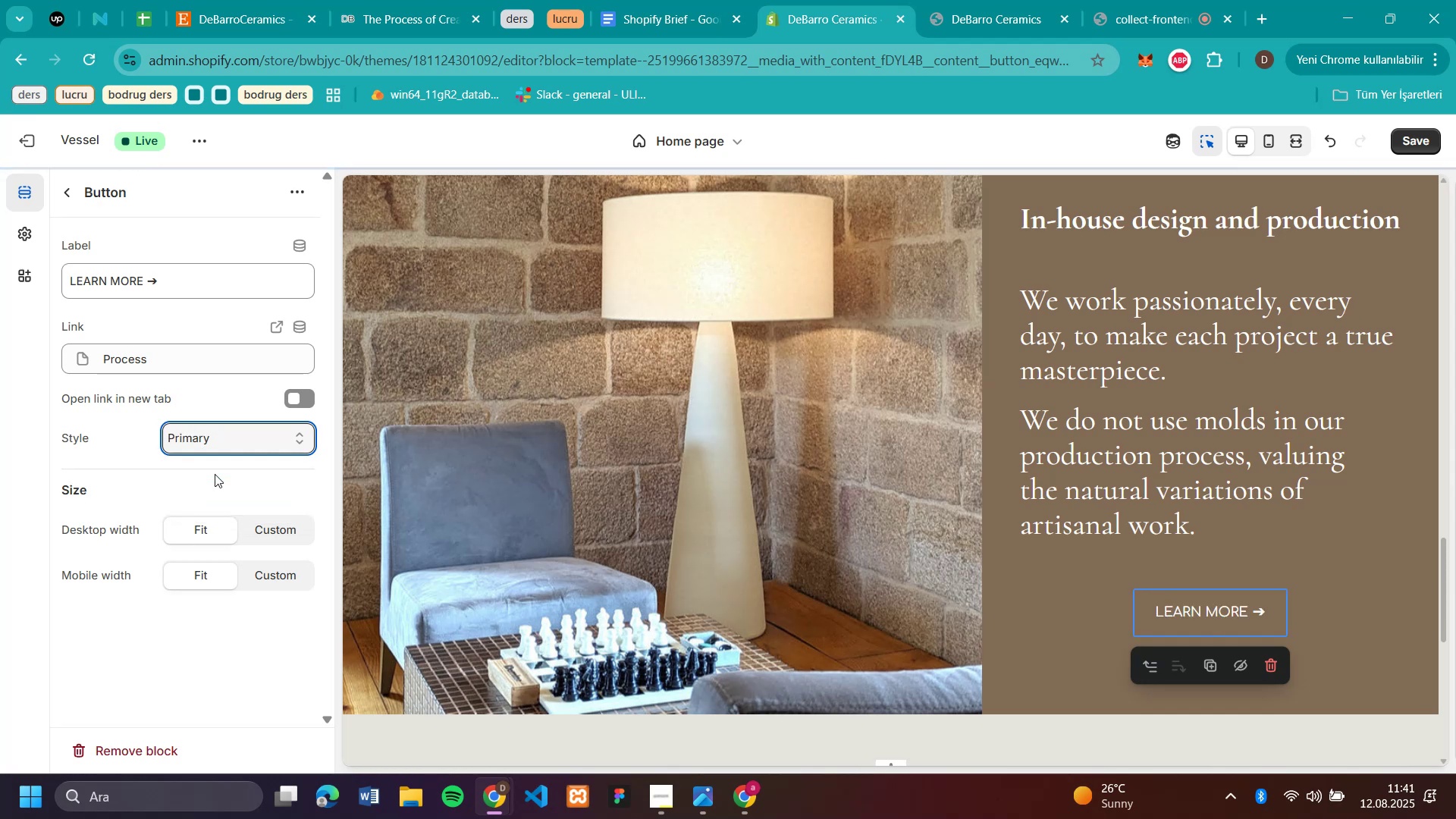 
scroll: coordinate [959, 492], scroll_direction: down, amount: 2.0
 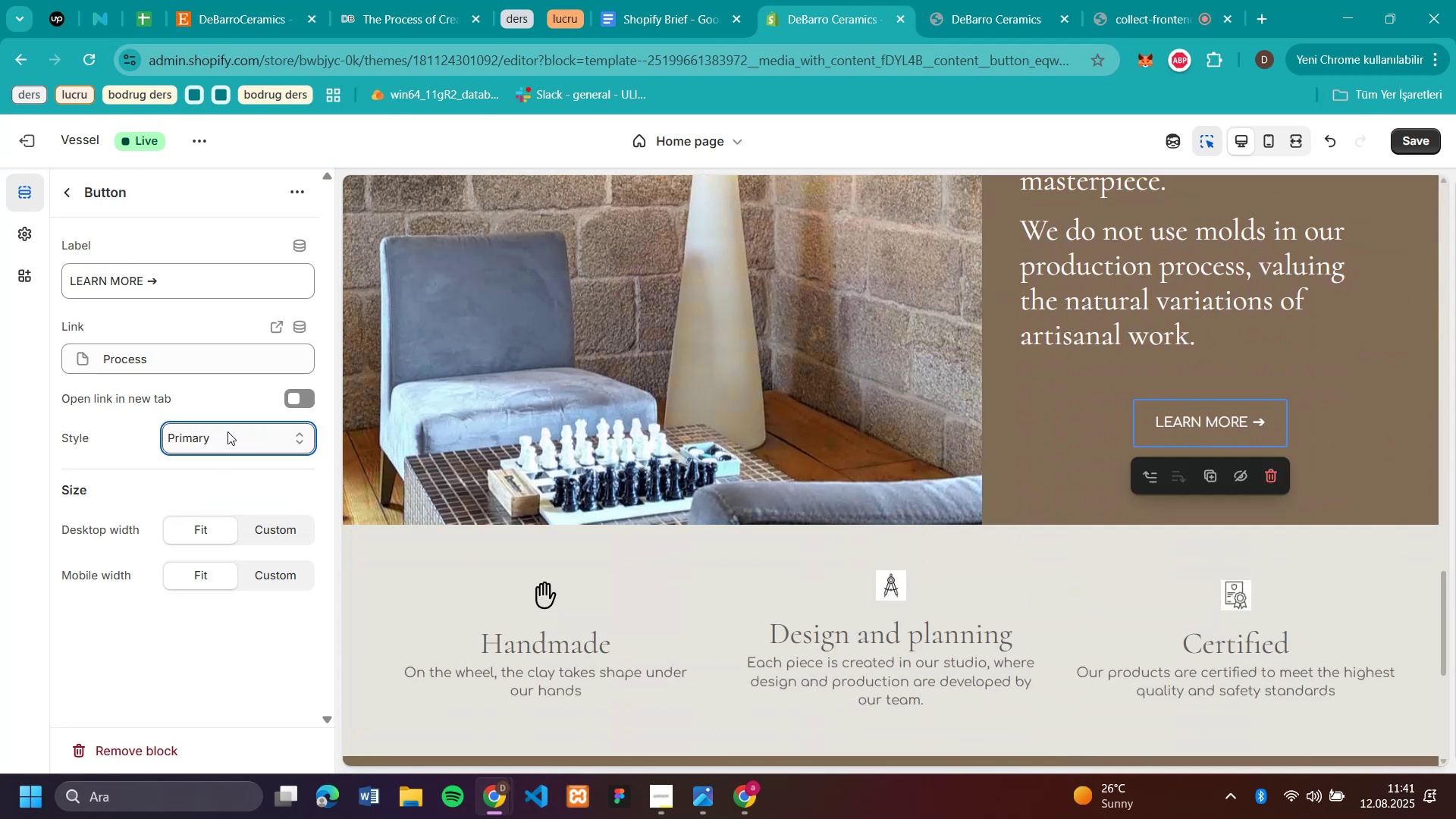 
scroll: coordinate [1040, 379], scroll_direction: up, amount: 8.0
 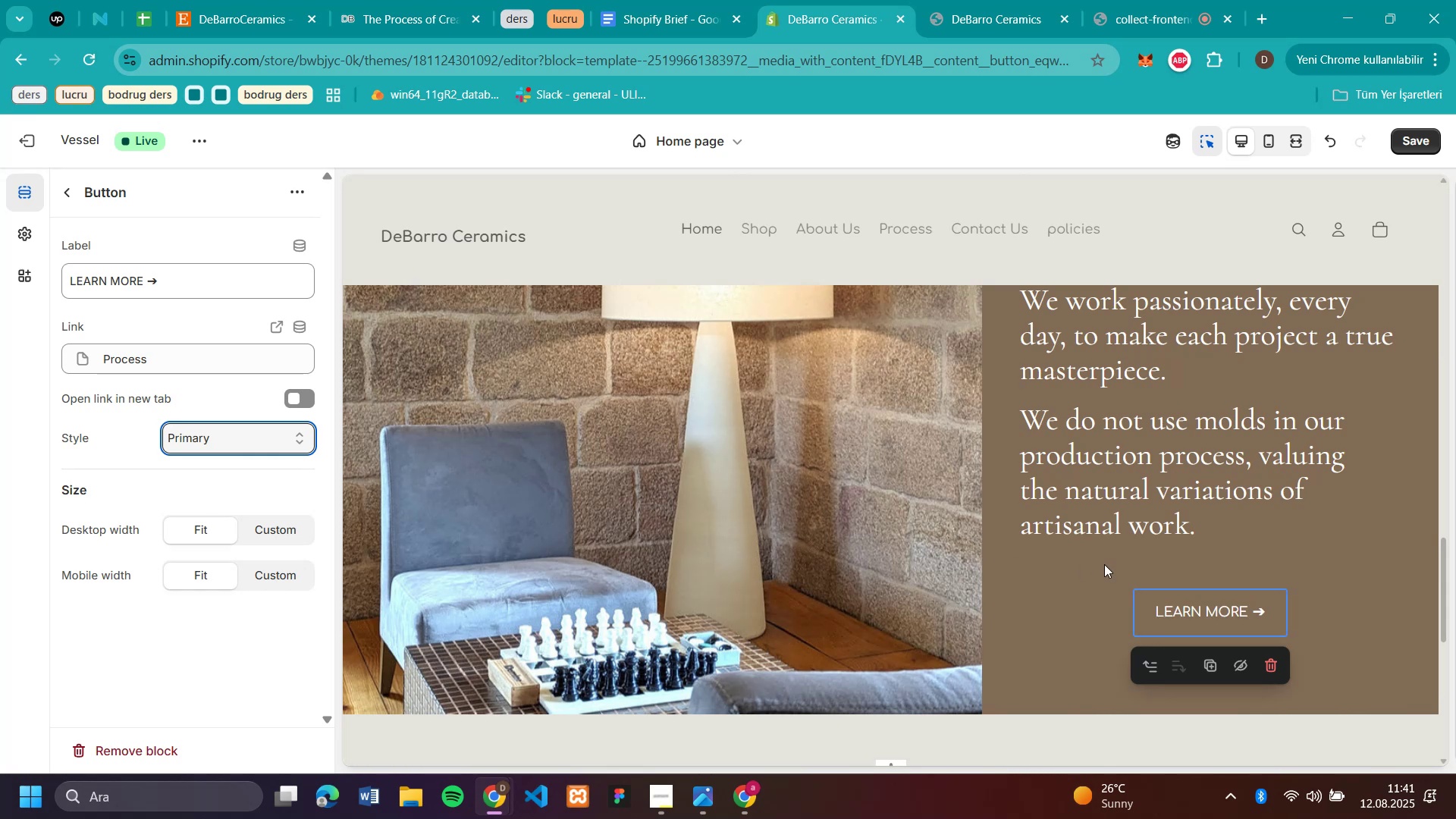 
scroll: coordinate [965, 661], scroll_direction: down, amount: 2.0
 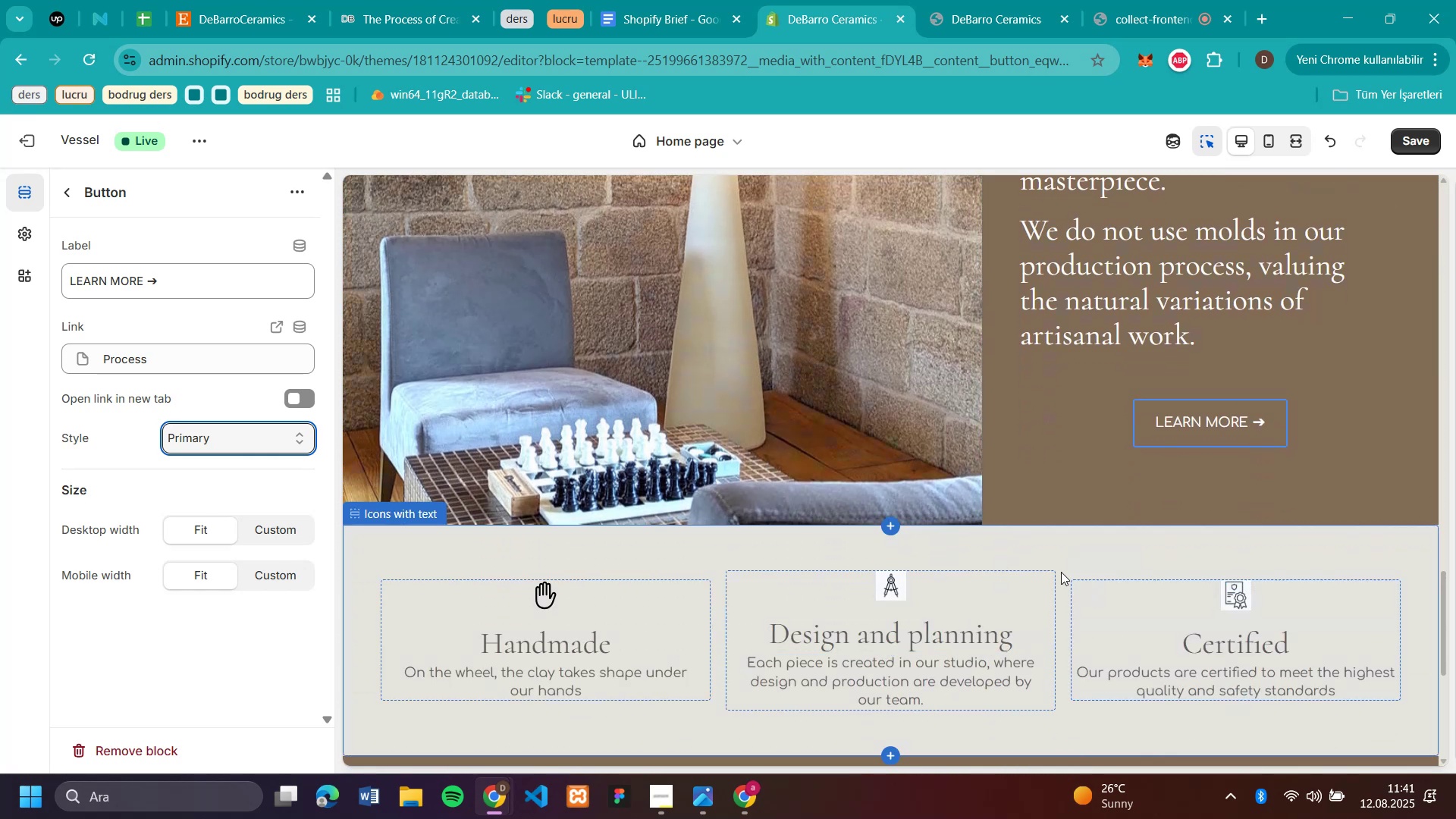 
left_click([1071, 548])
 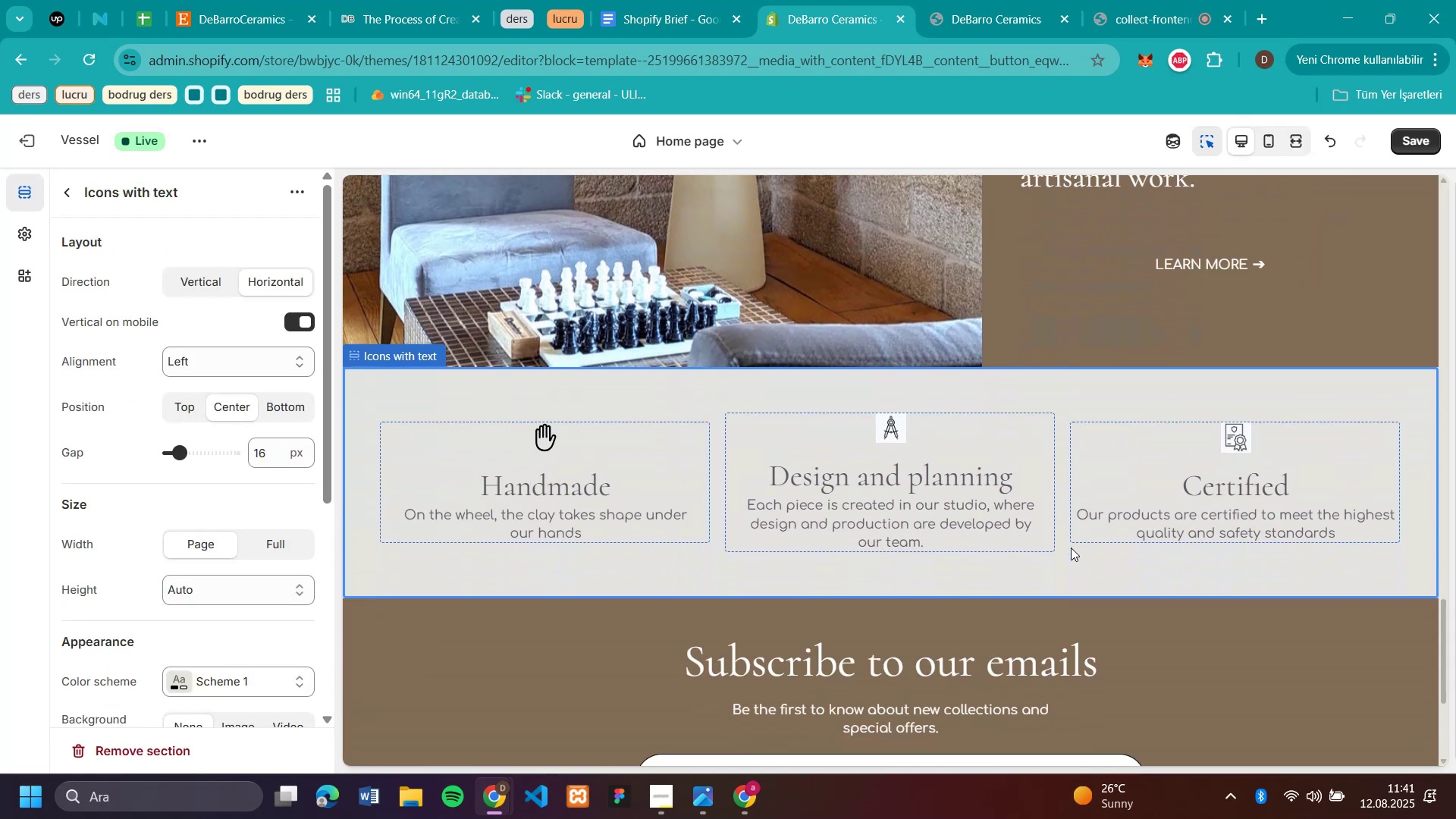 
scroll: coordinate [1102, 503], scroll_direction: up, amount: 4.0
 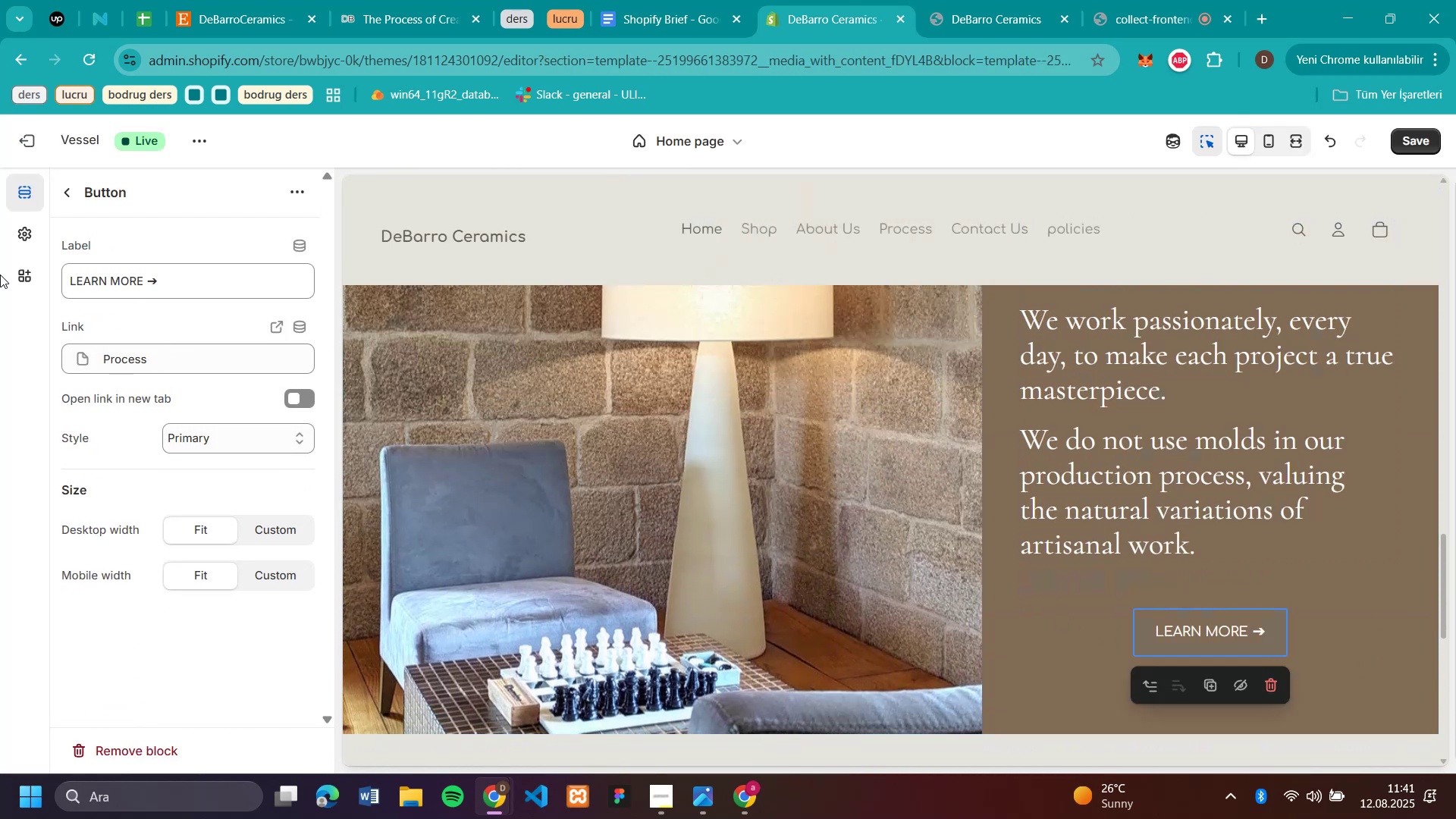 
wait(5.18)
 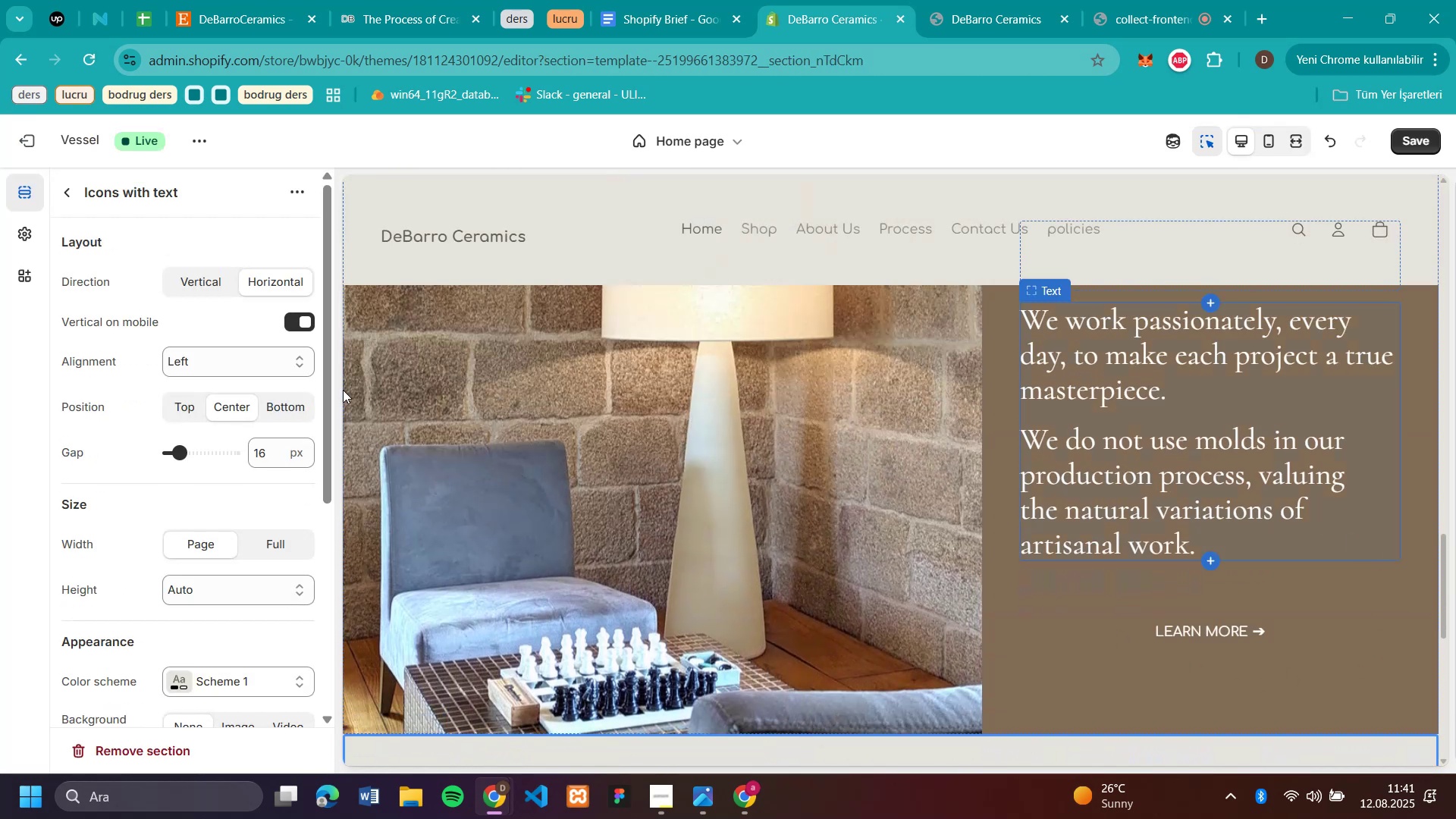 
left_click([220, 363])
 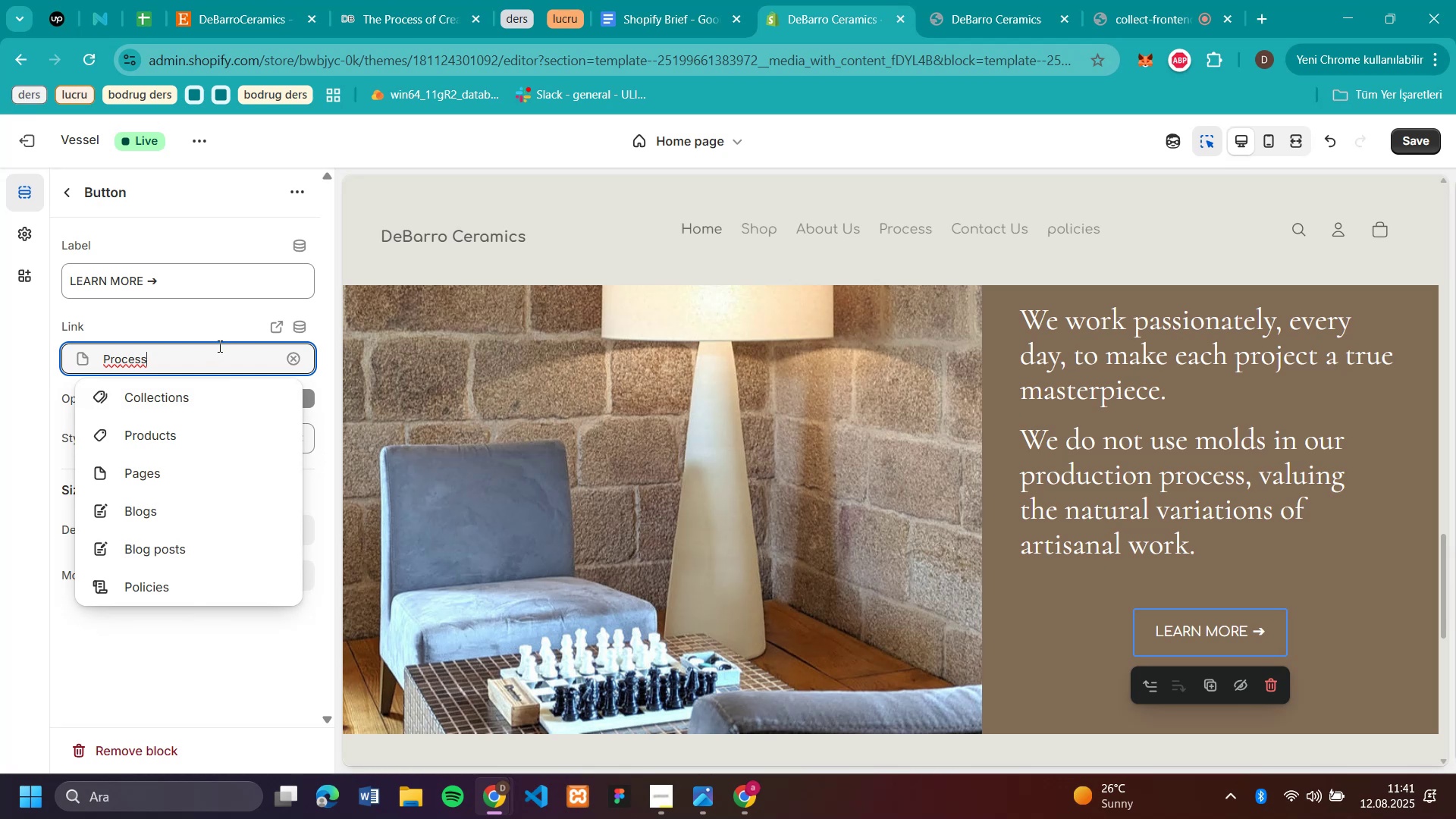 
left_click([212, 304])
 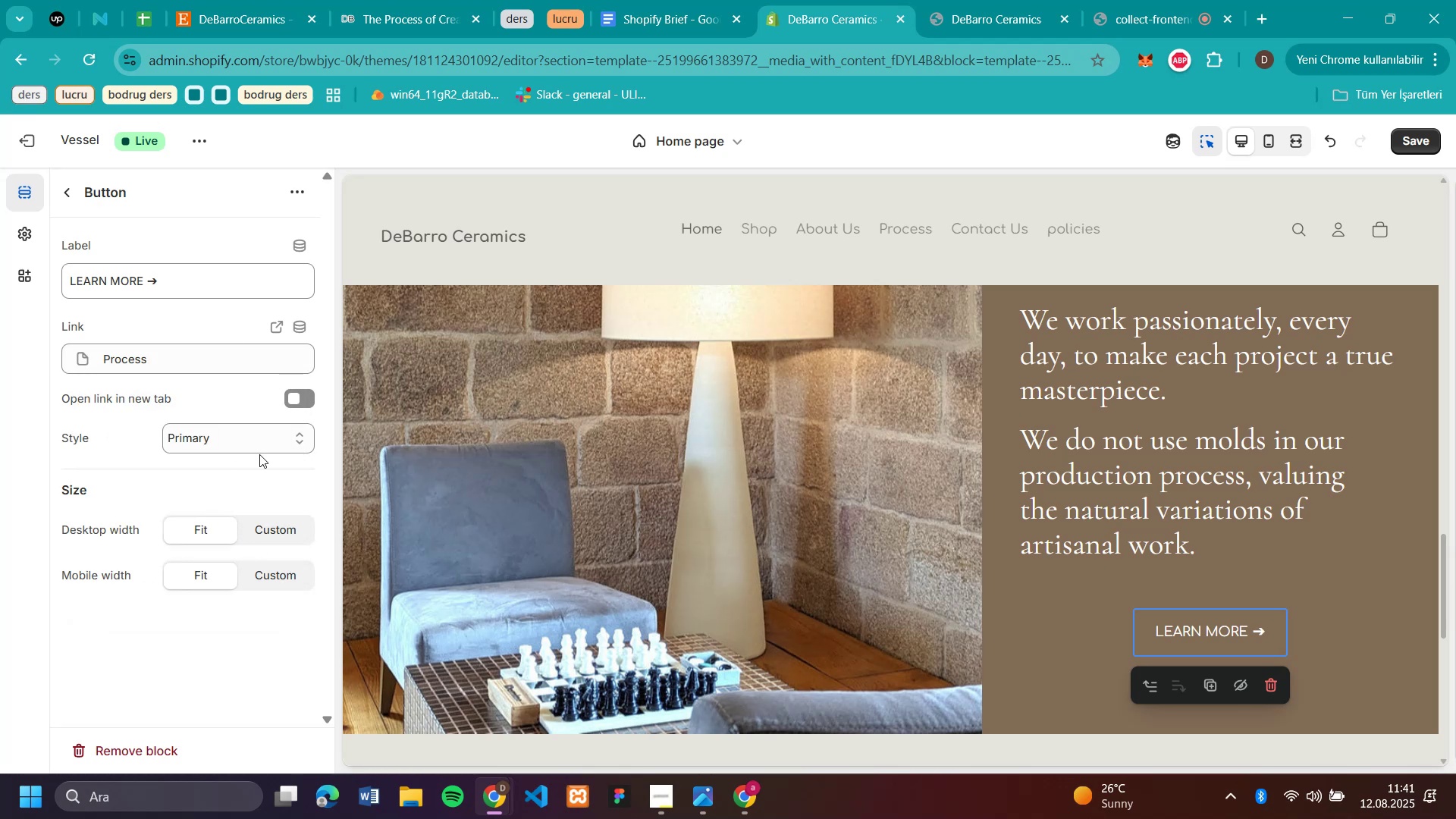 
left_click([243, 440])
 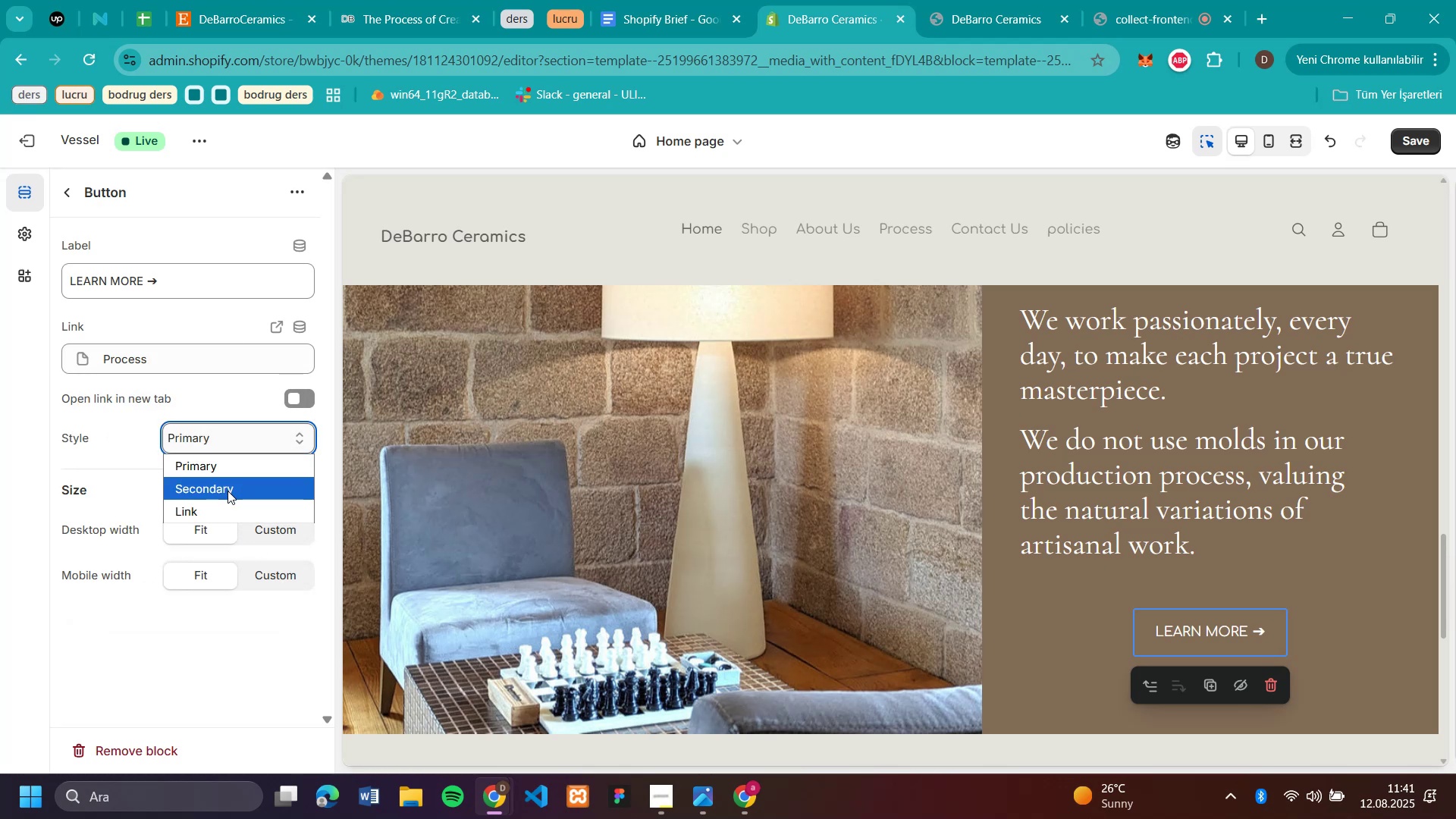 
left_click([228, 491])
 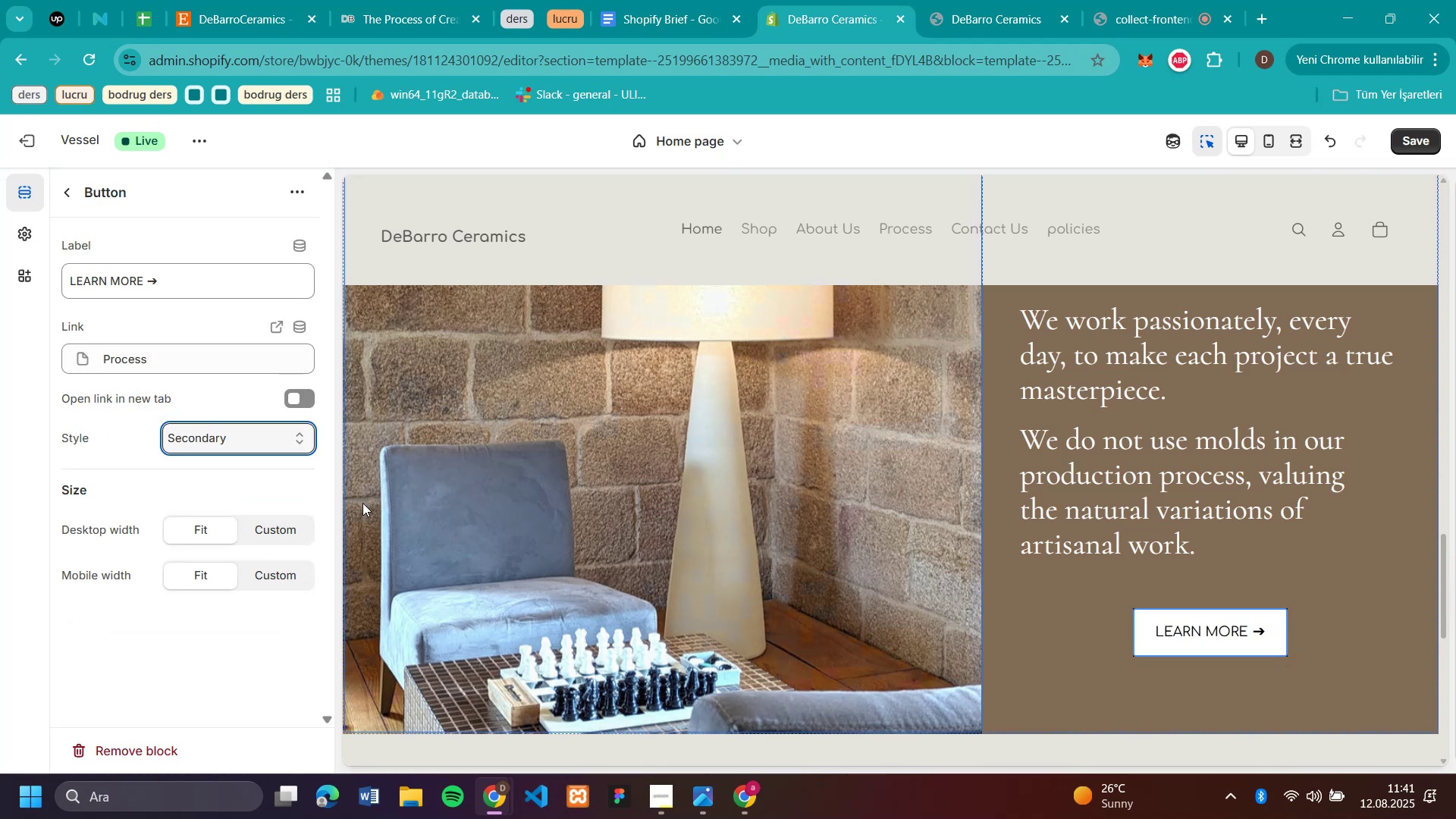 
left_click([284, 526])
 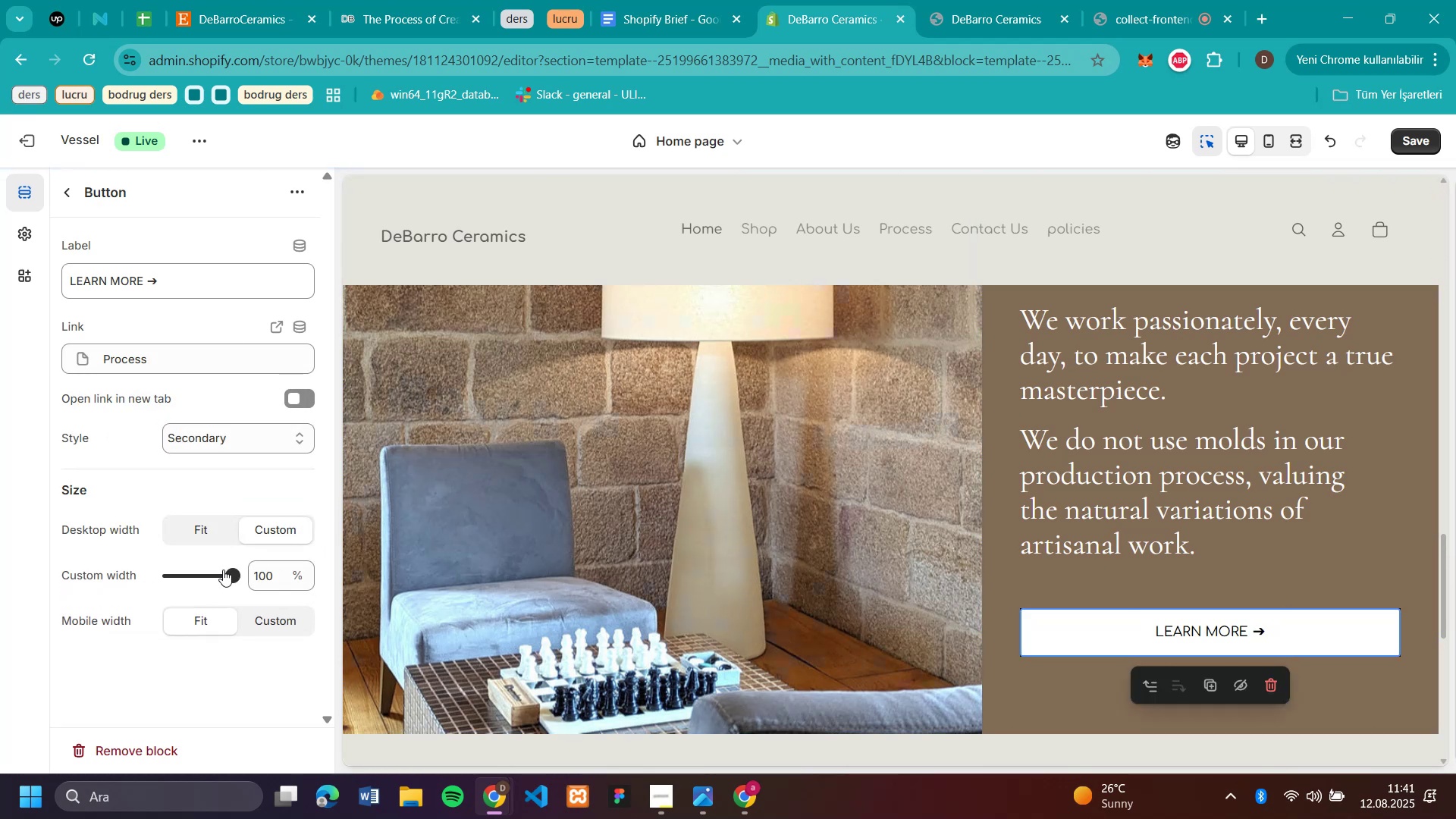 
left_click_drag(start_coordinate=[229, 573], to_coordinate=[150, 573])
 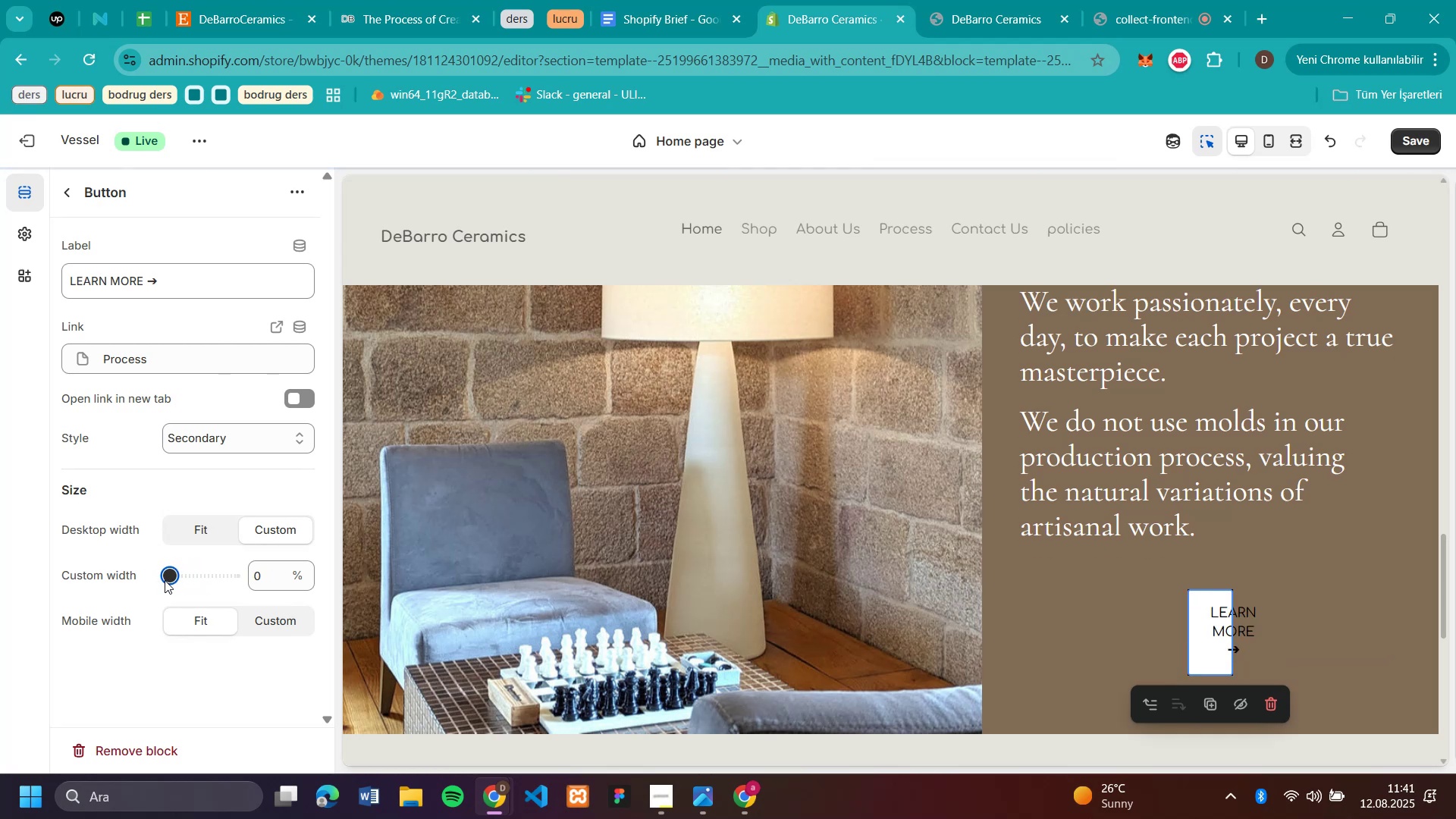 
left_click_drag(start_coordinate=[168, 579], to_coordinate=[201, 584])
 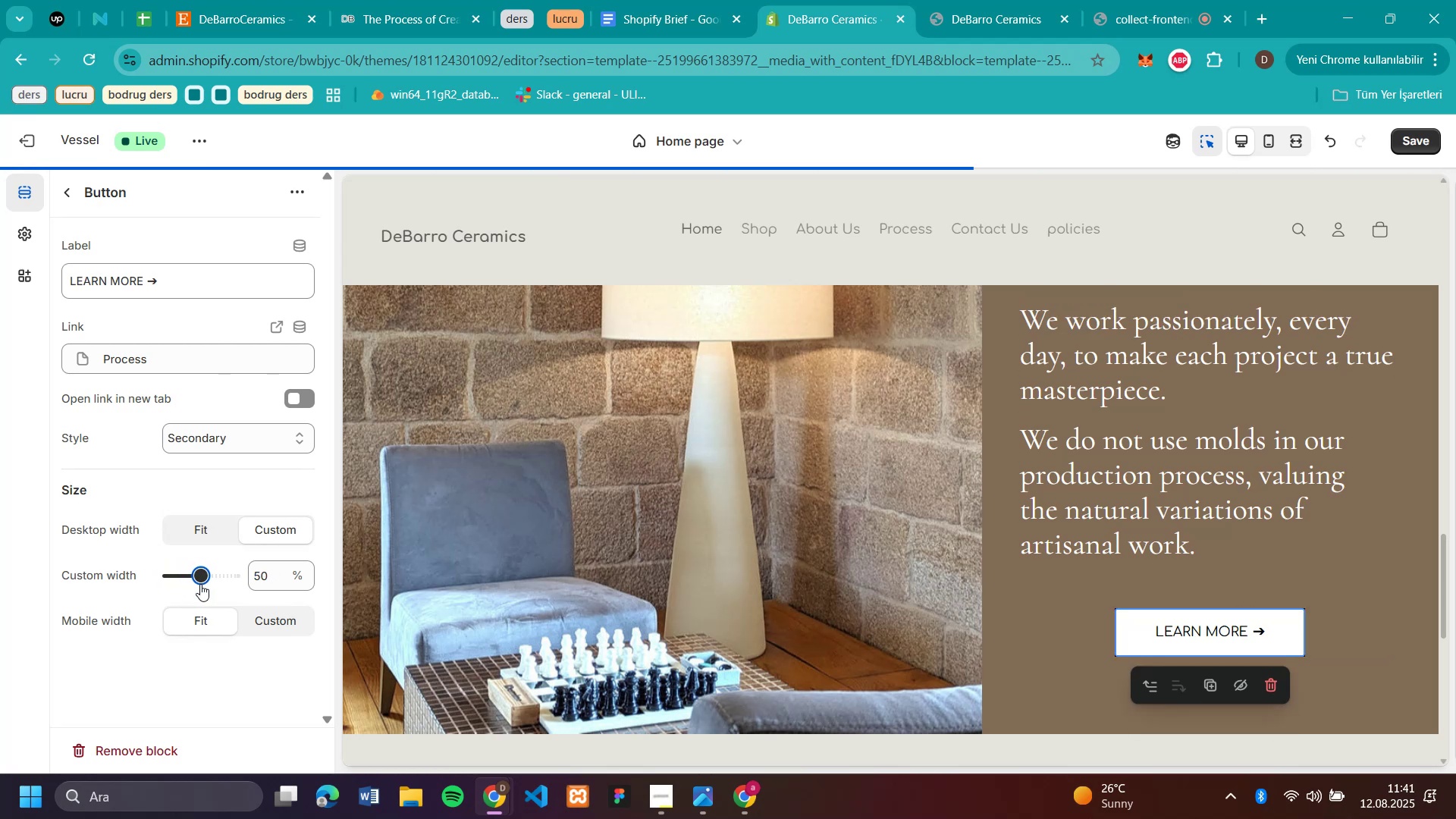 
left_click_drag(start_coordinate=[198, 584], to_coordinate=[190, 585])
 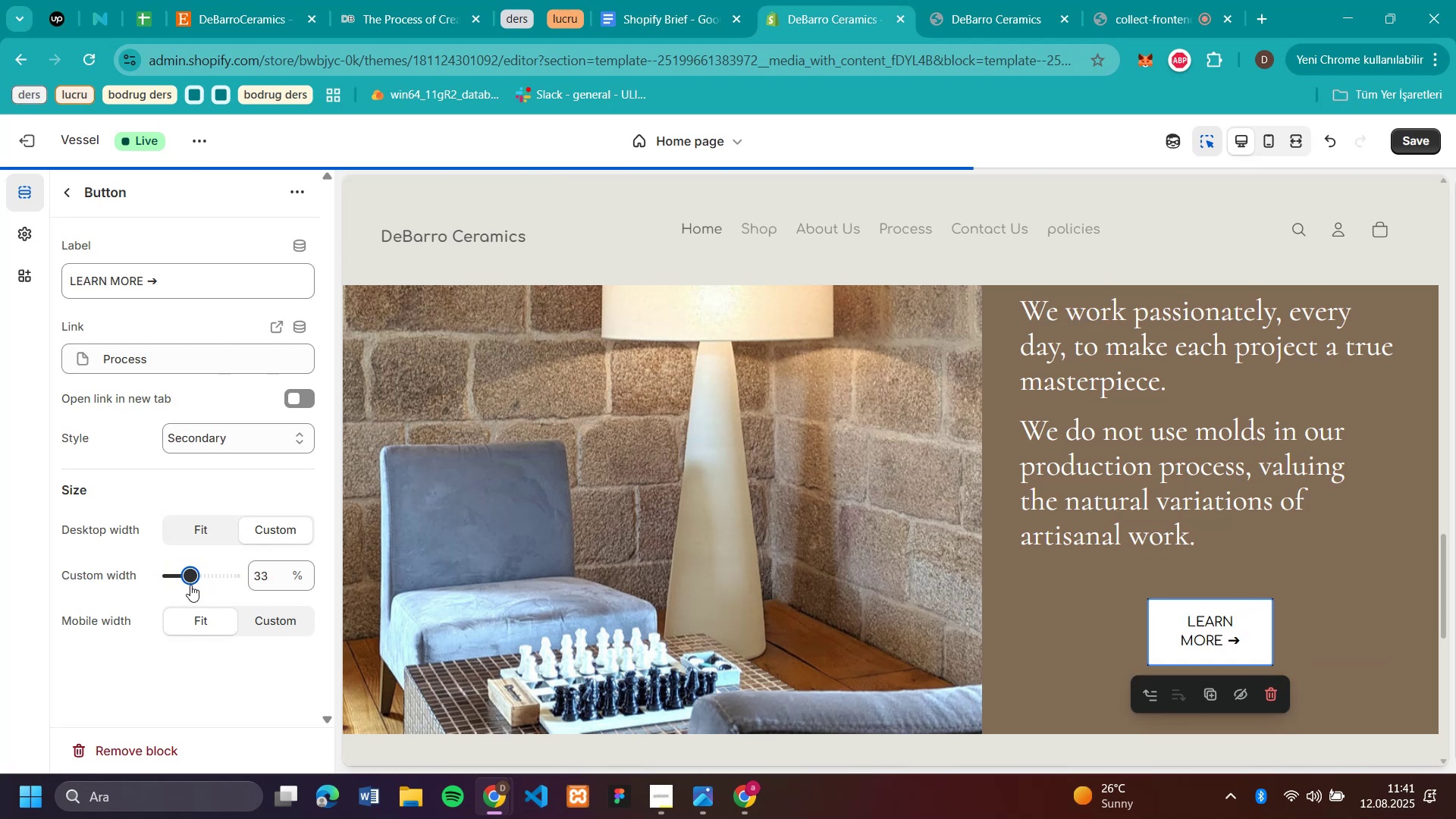 
left_click_drag(start_coordinate=[190, 585], to_coordinate=[199, 586])
 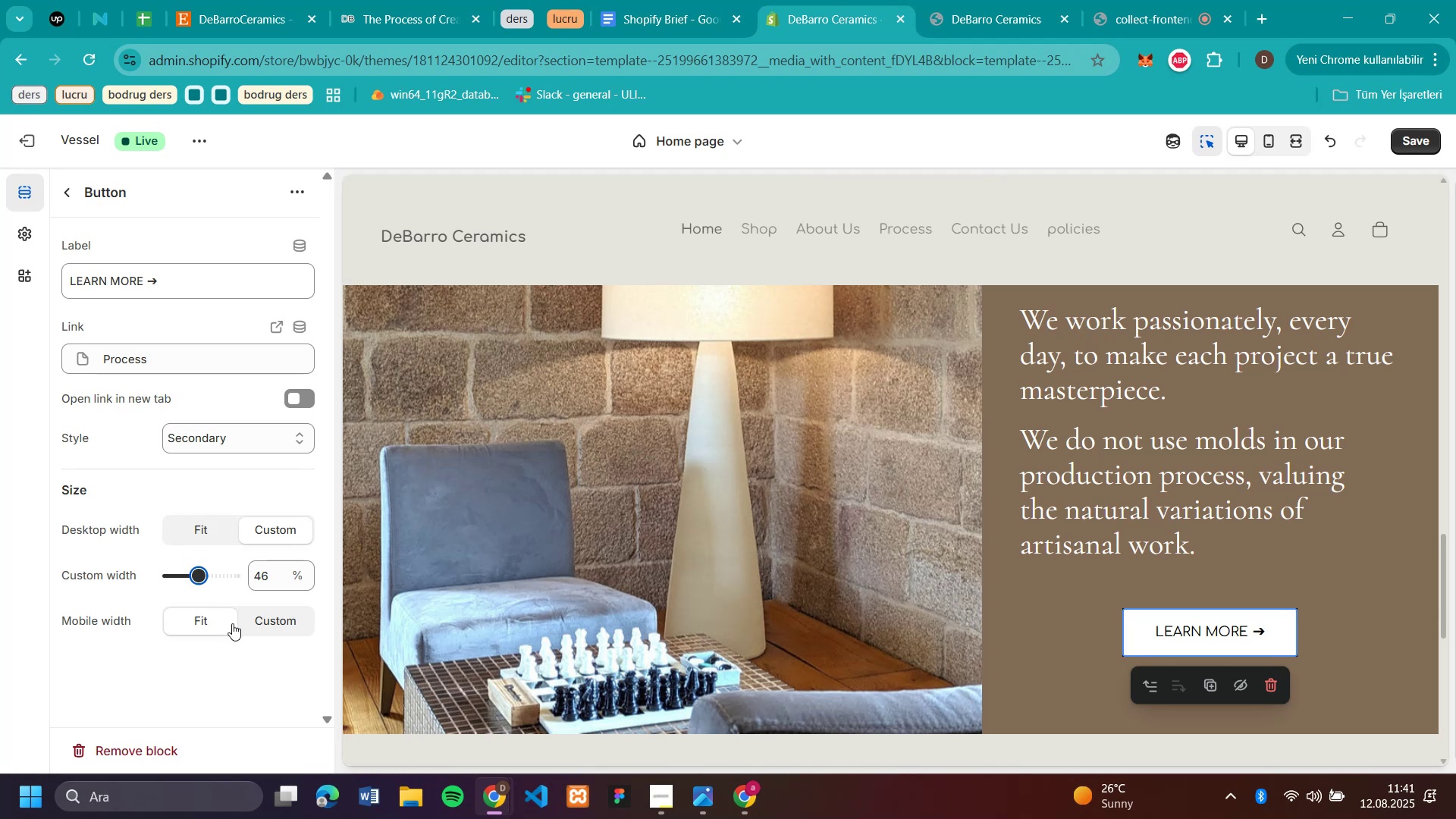 
left_click([272, 624])
 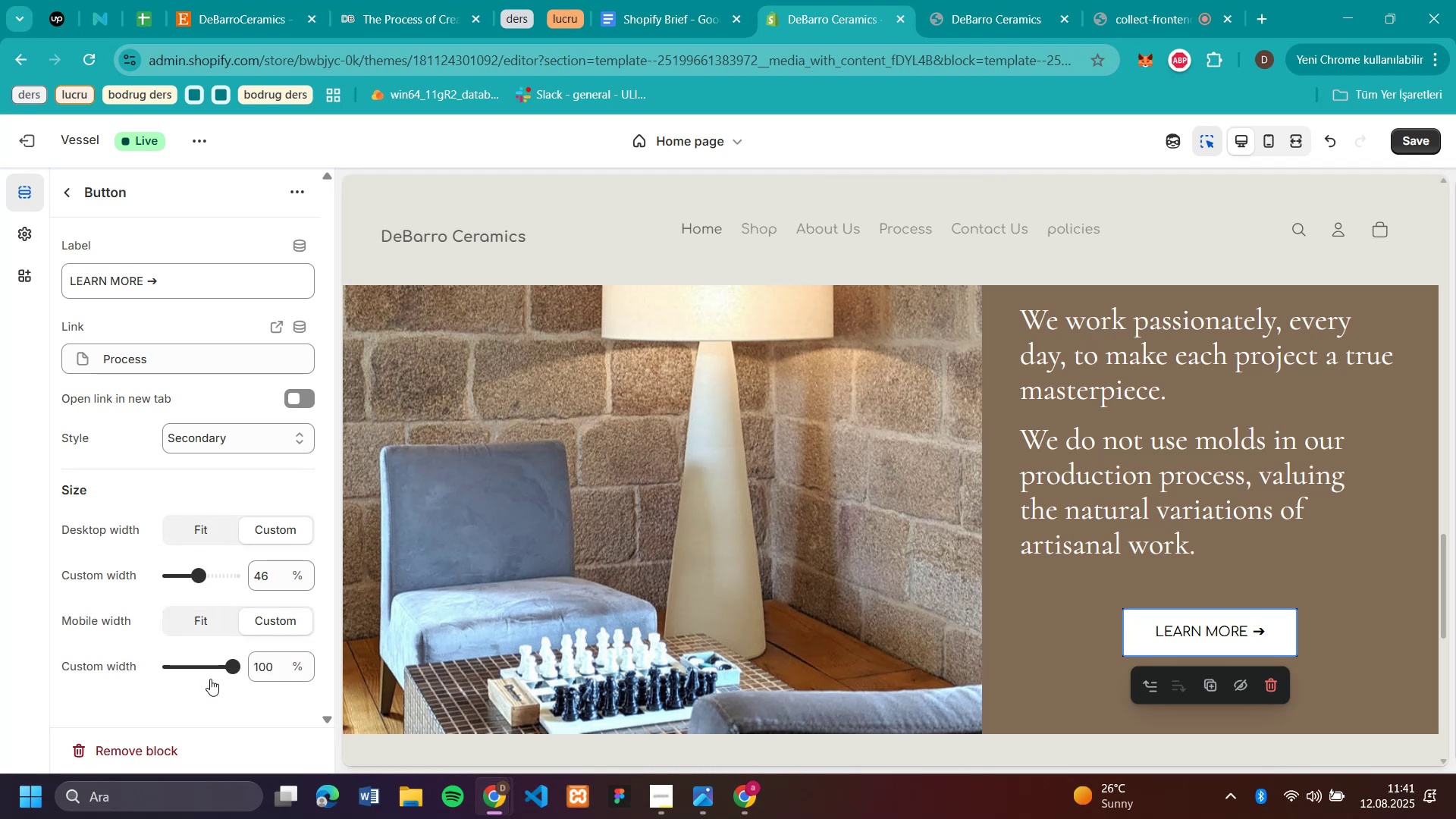 
scroll: coordinate [1085, 533], scroll_direction: up, amount: 1.0
 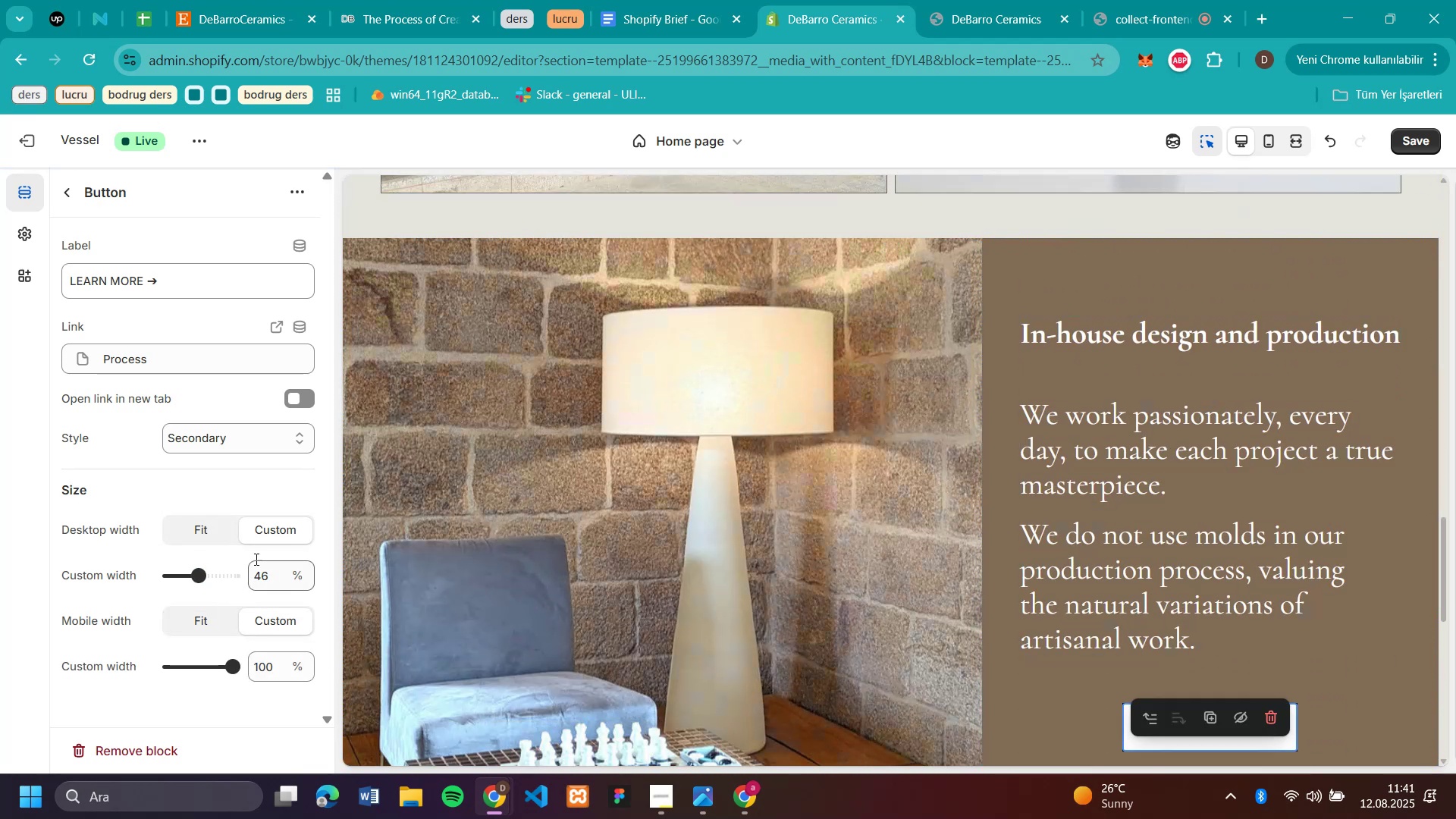 
left_click([219, 526])
 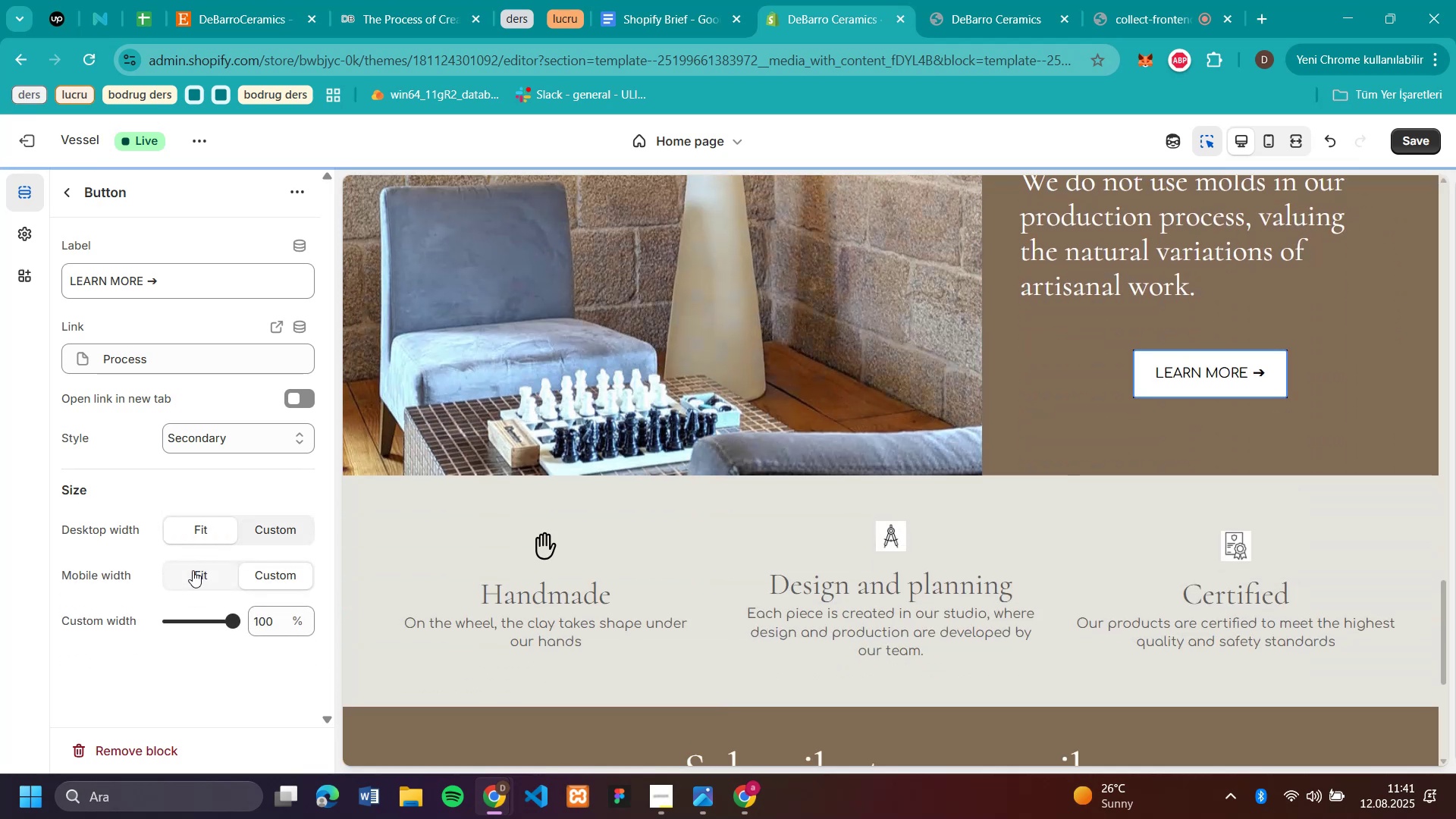 
left_click([193, 570])
 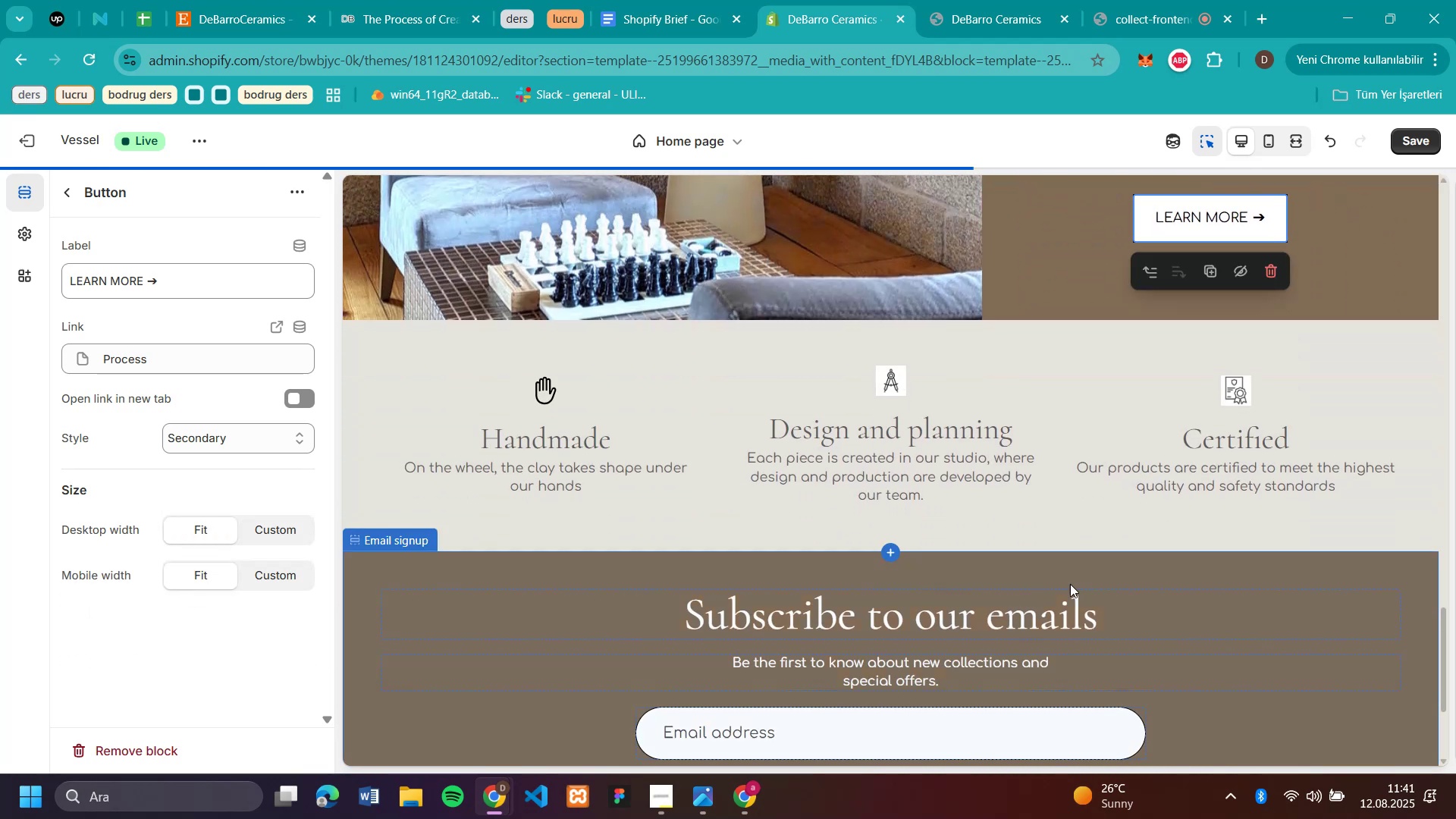 
scroll: coordinate [1312, 492], scroll_direction: up, amount: 7.0
 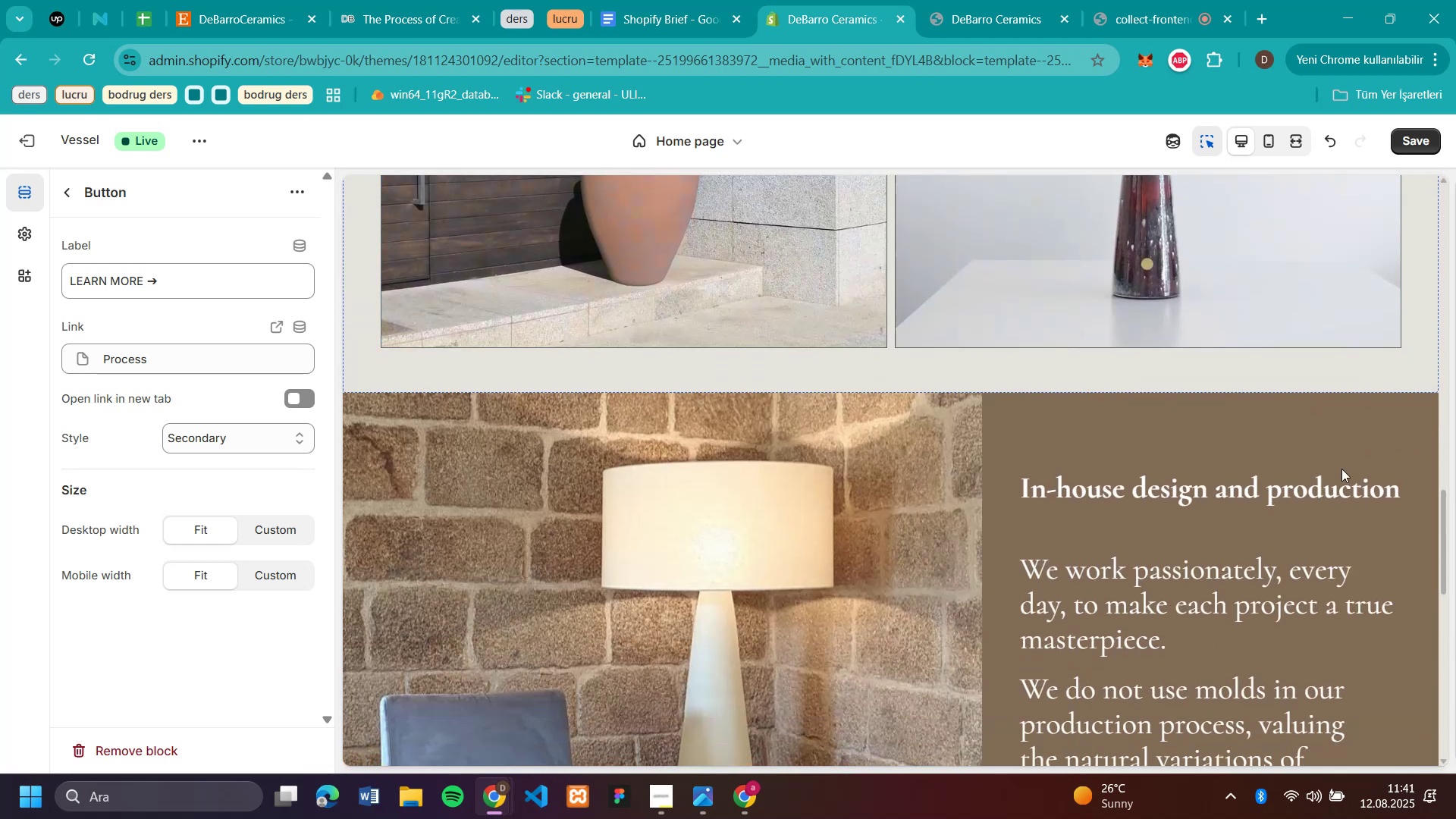 
scroll: coordinate [1434, 427], scroll_direction: down, amount: 8.0
 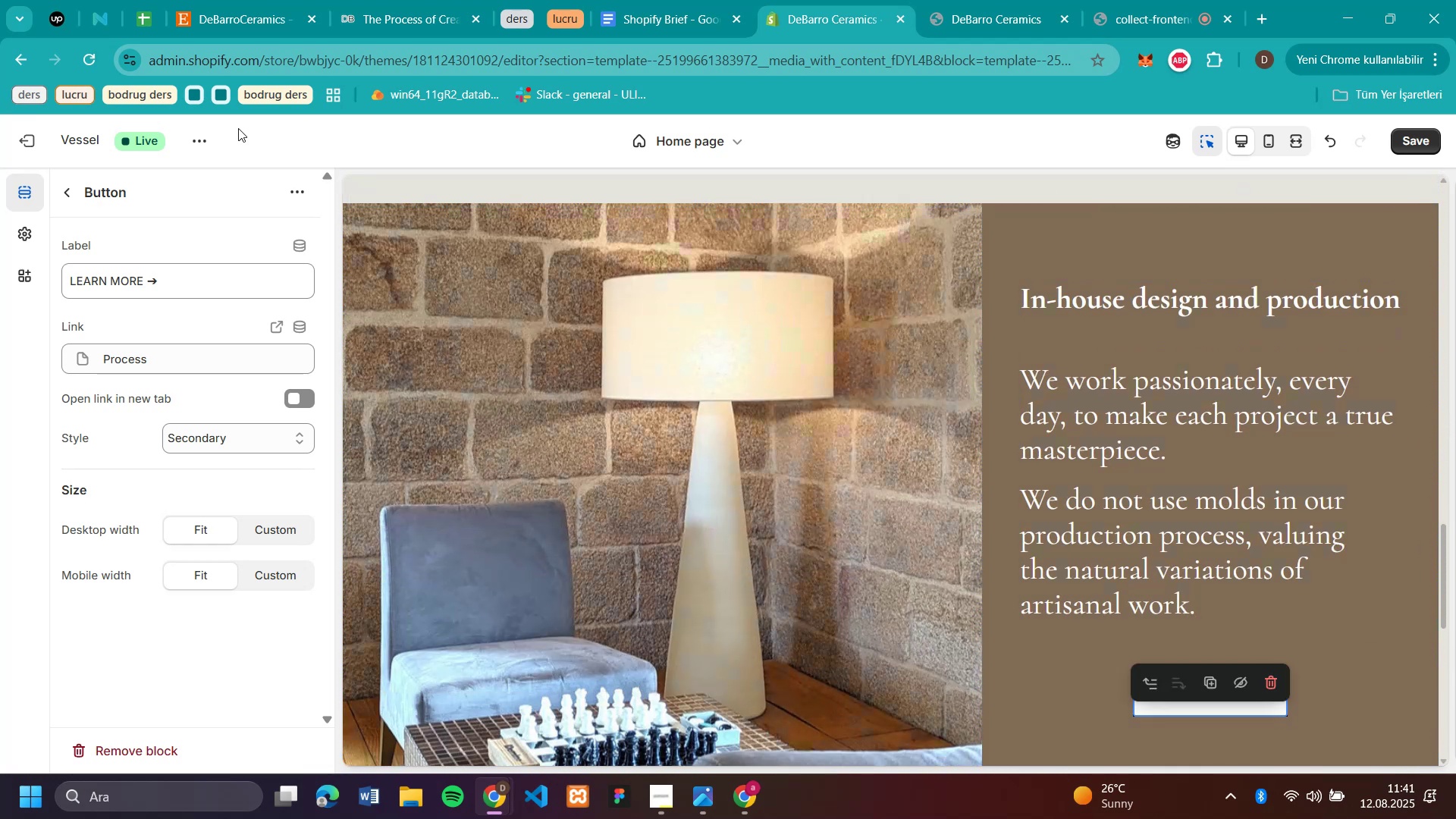 
left_click([300, 397])
 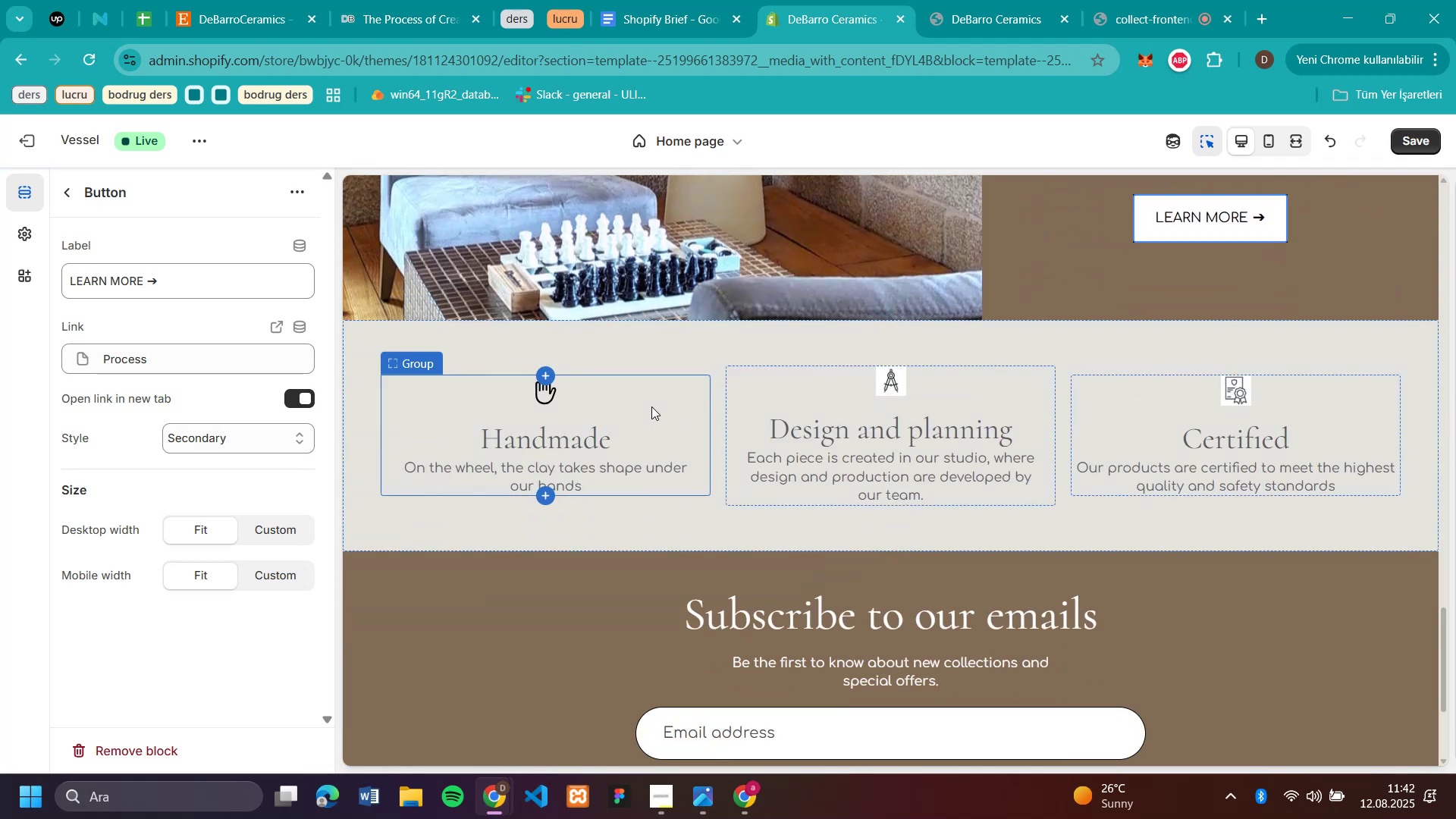 
scroll: coordinate [930, 385], scroll_direction: up, amount: 2.0
 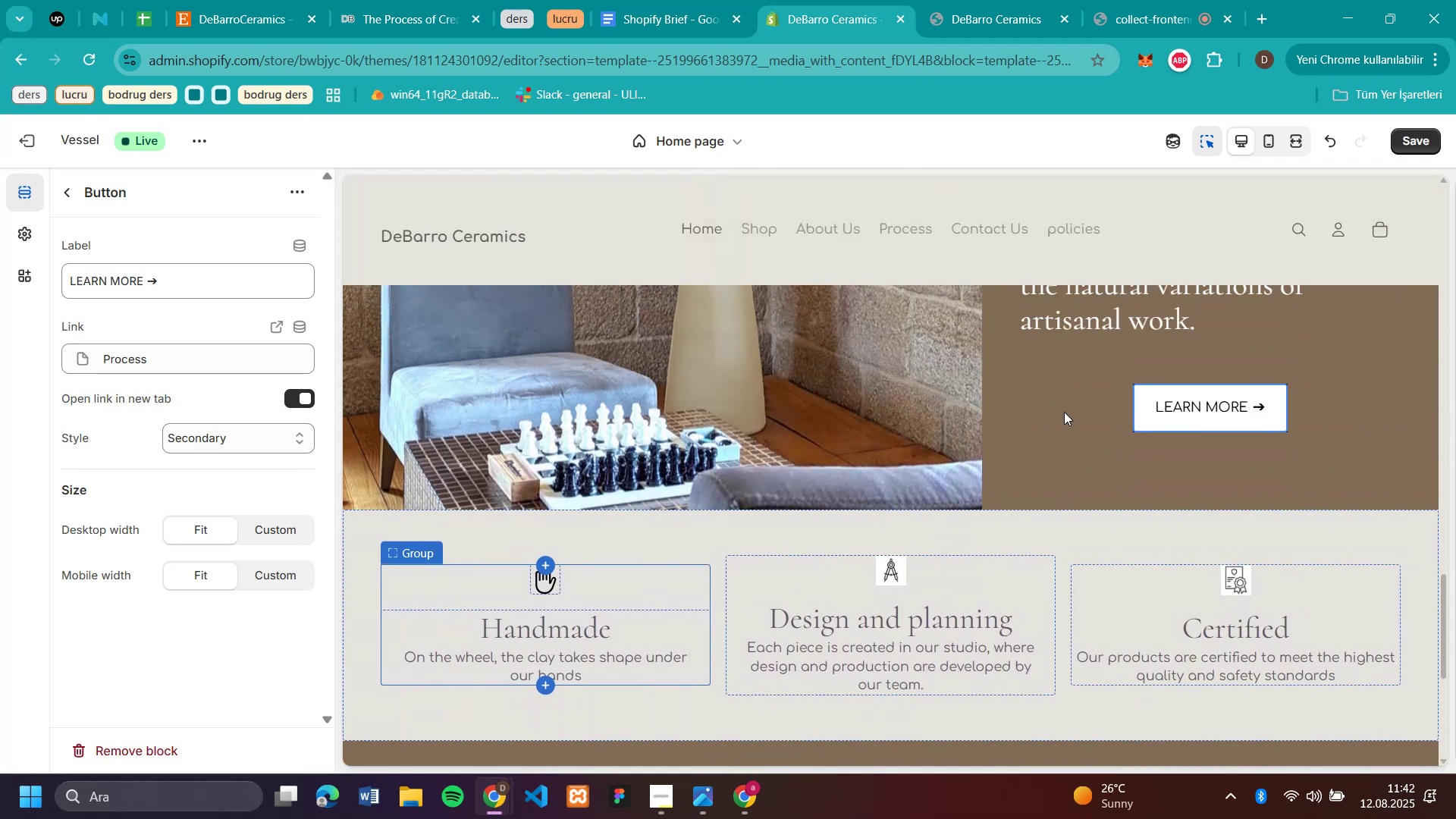 
mouse_move([1153, 425])
 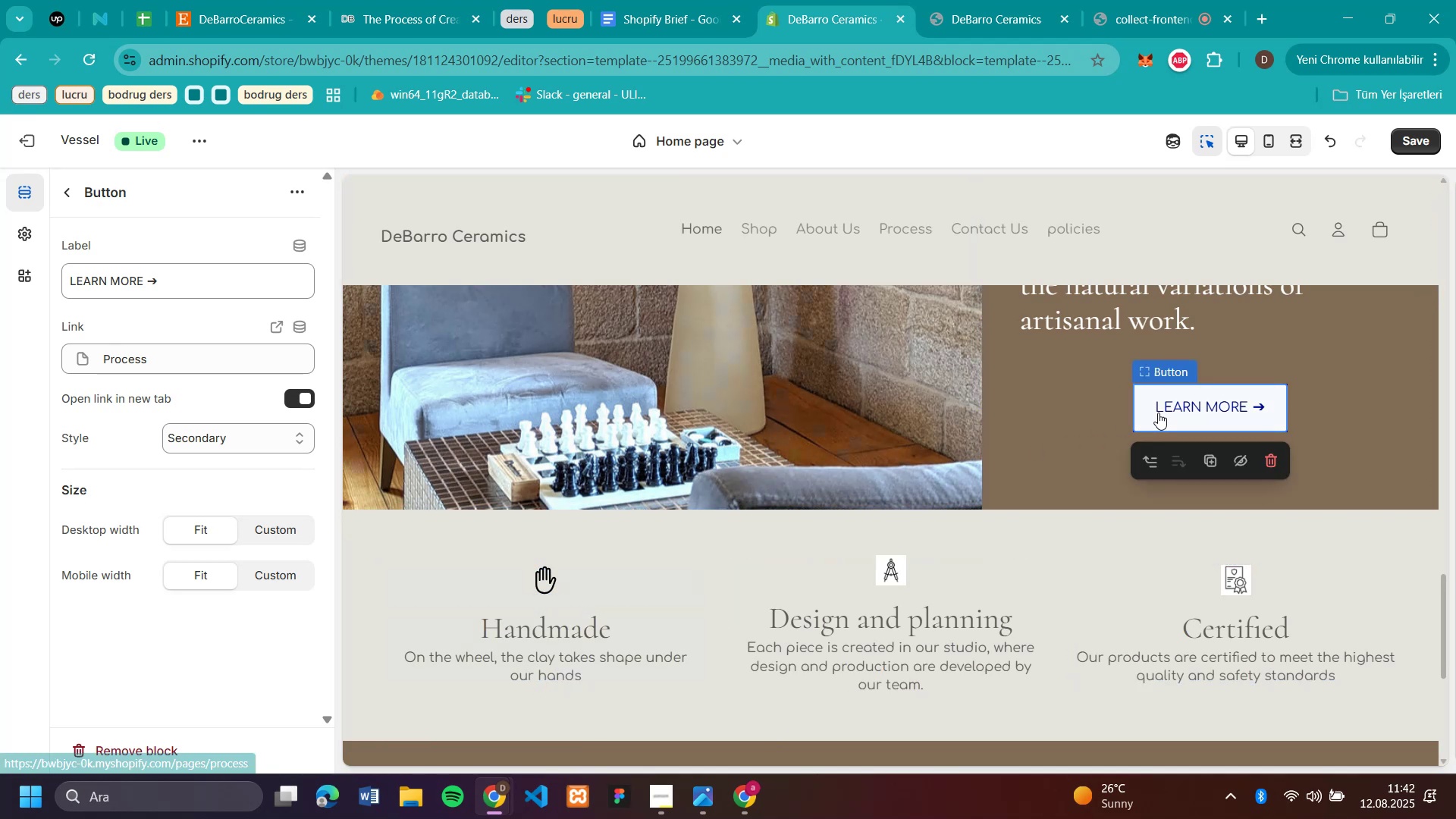 
scroll: coordinate [599, 377], scroll_direction: up, amount: 2.0
 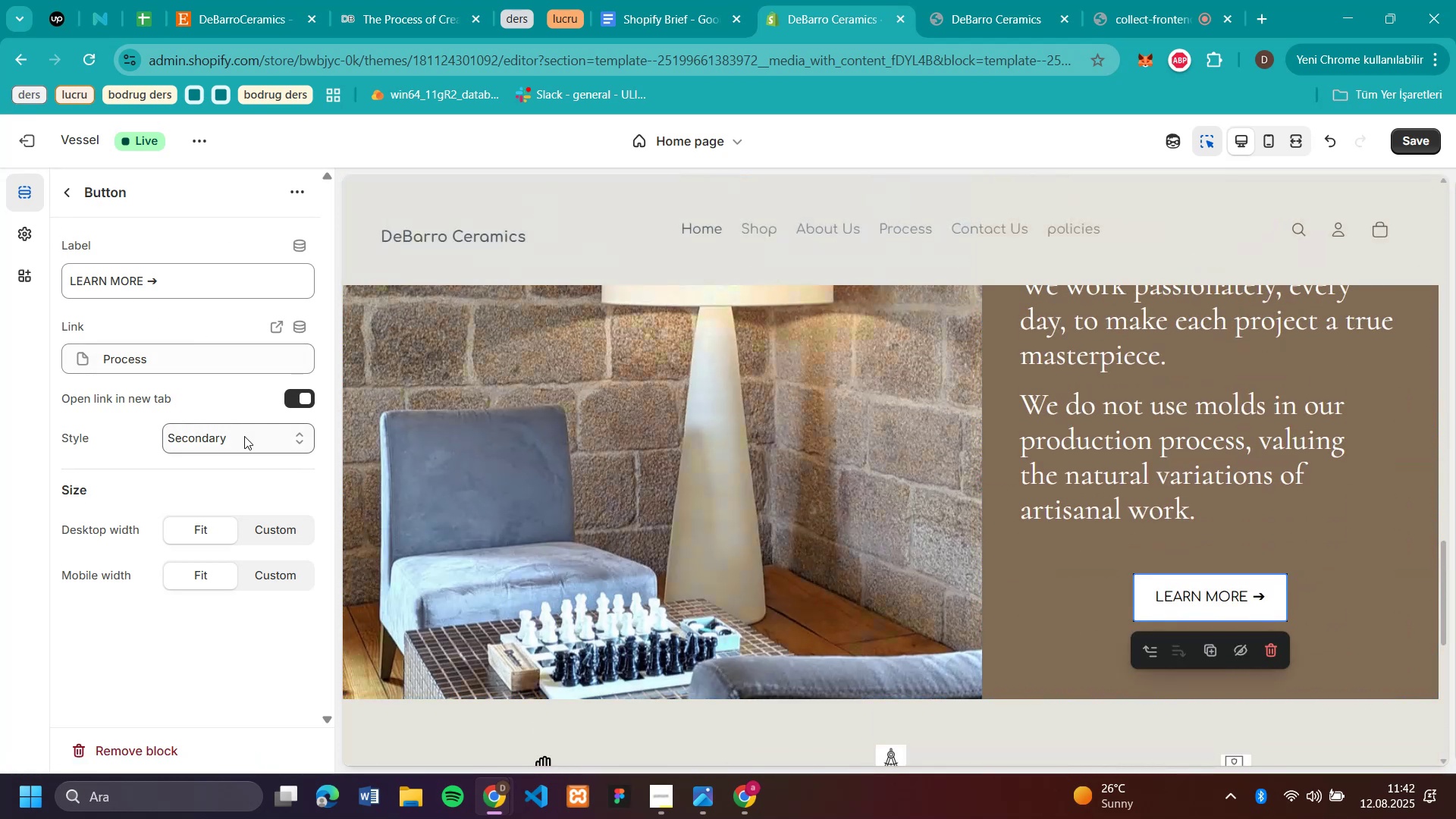 
left_click([295, 393])
 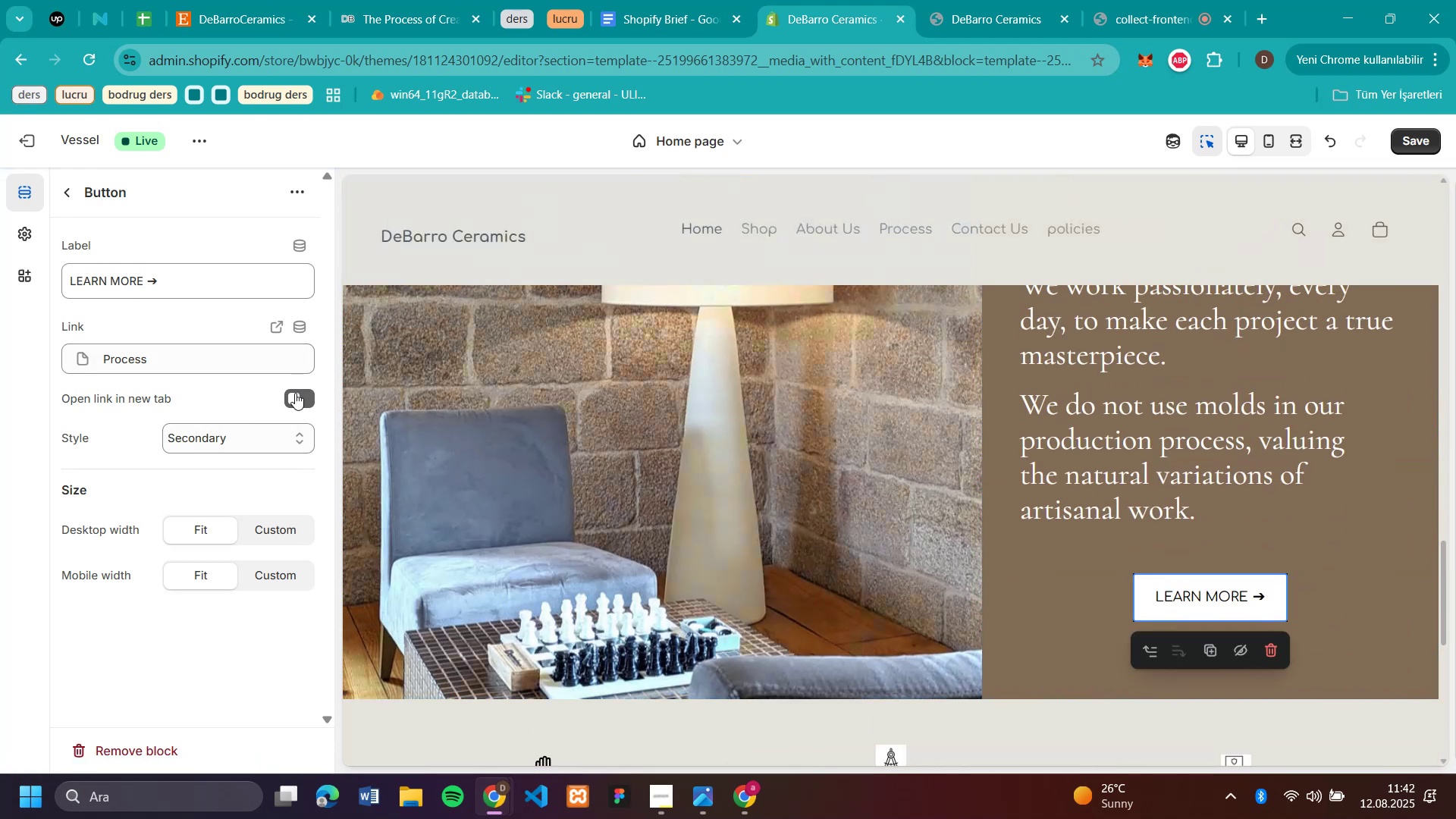 
scroll: coordinate [1292, 469], scroll_direction: down, amount: 1.0
 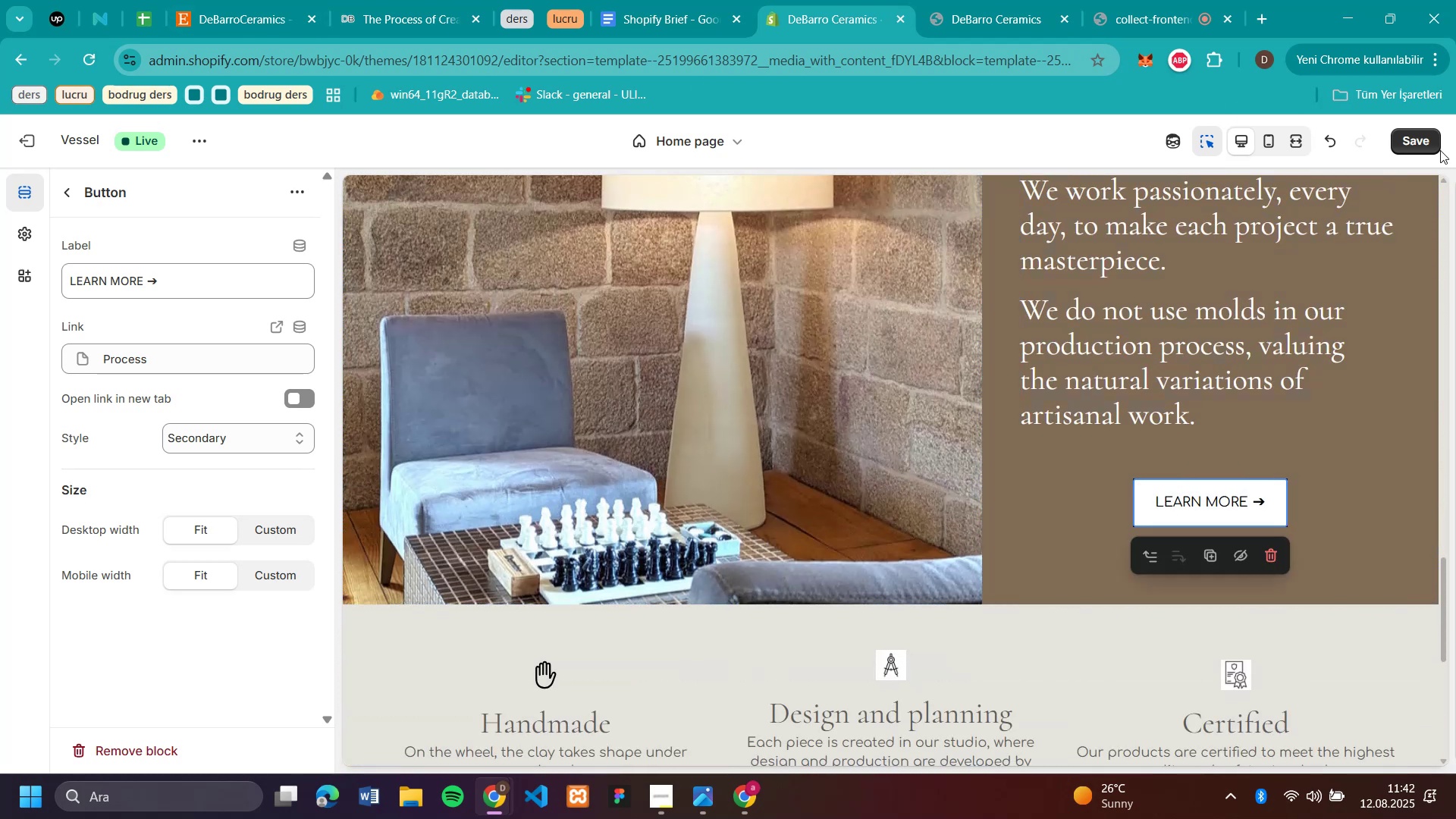 
left_click([1438, 140])
 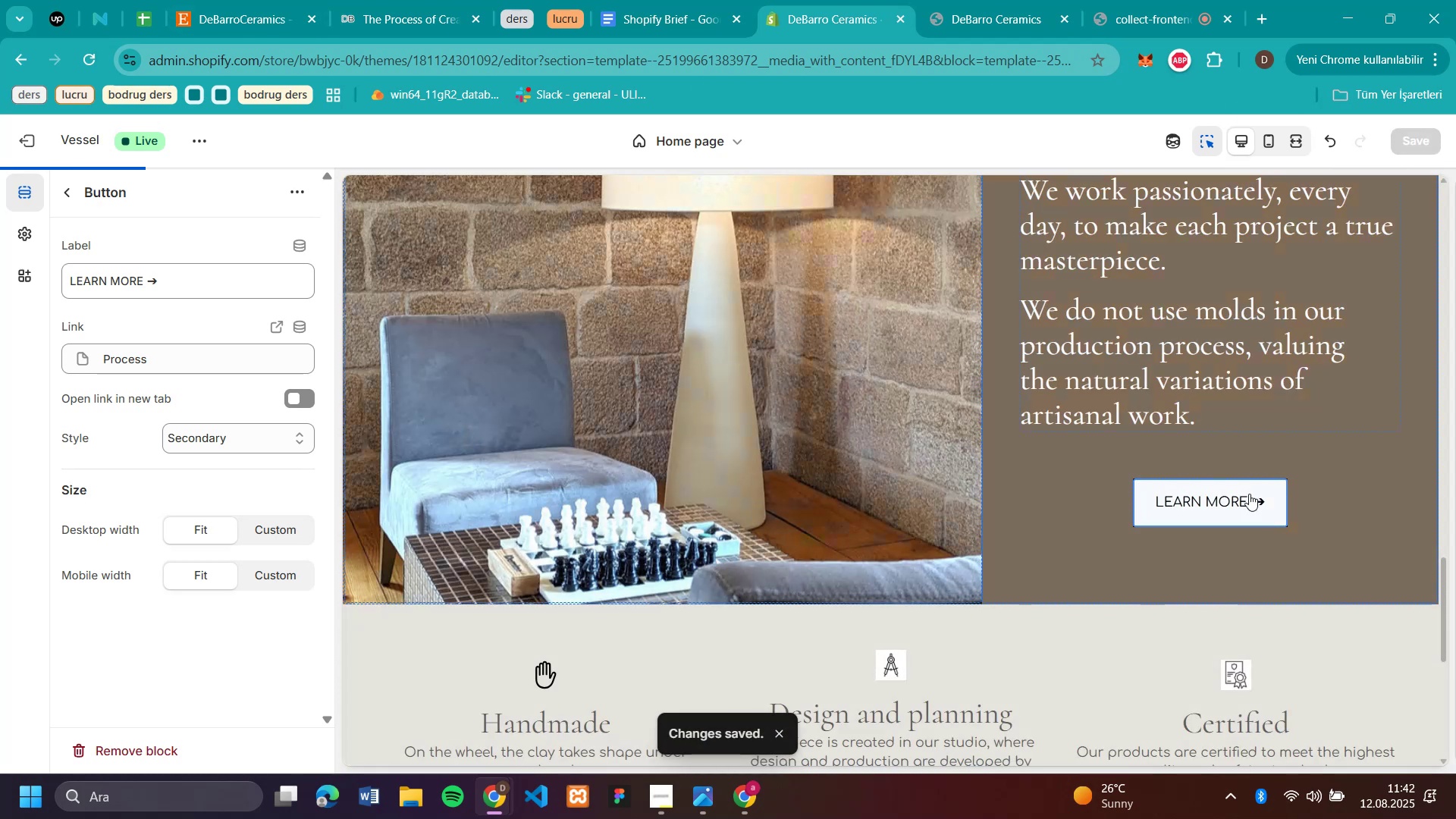 
left_click([1227, 503])
 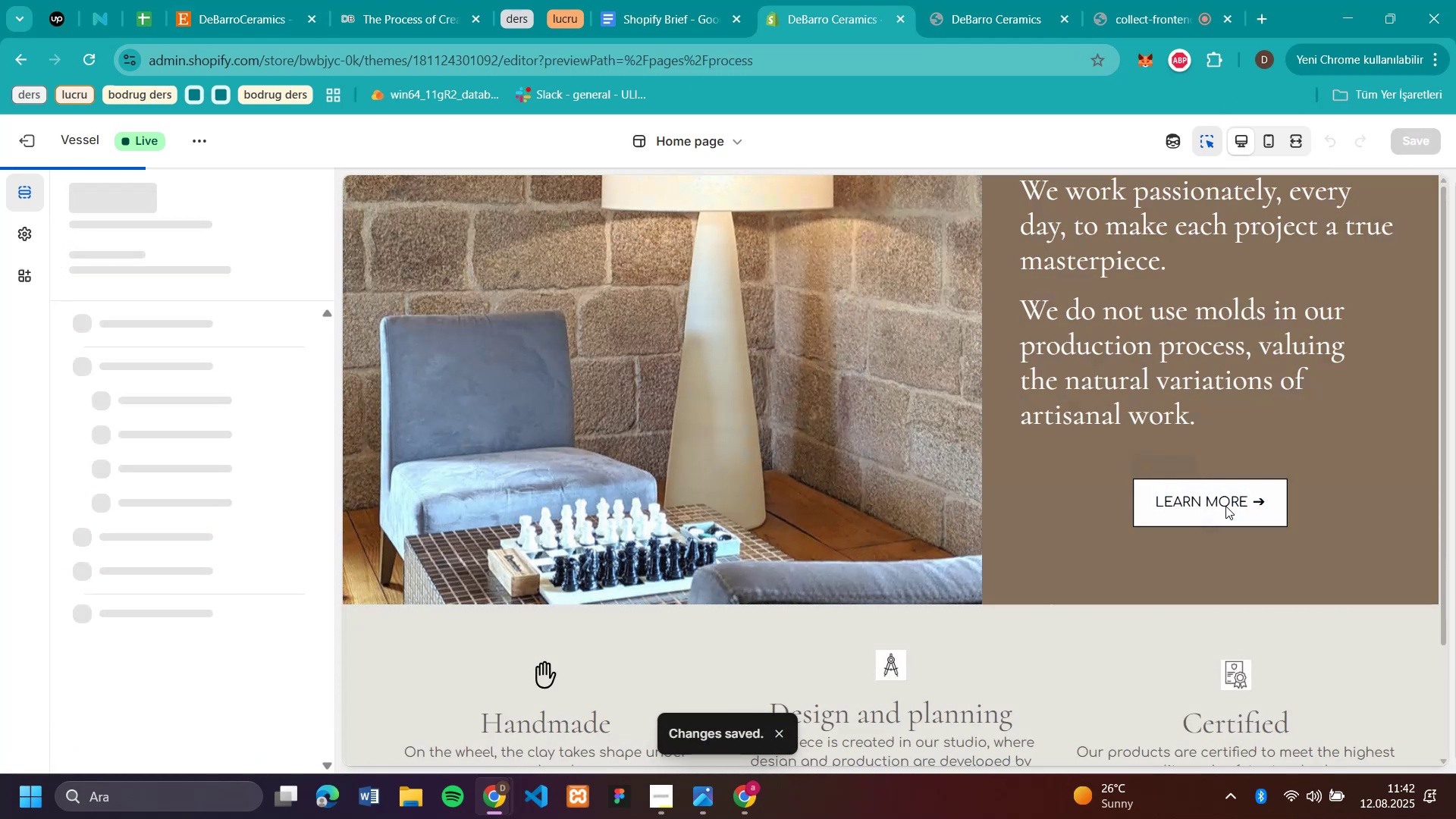 
scroll: coordinate [905, 340], scroll_direction: up, amount: 14.0
 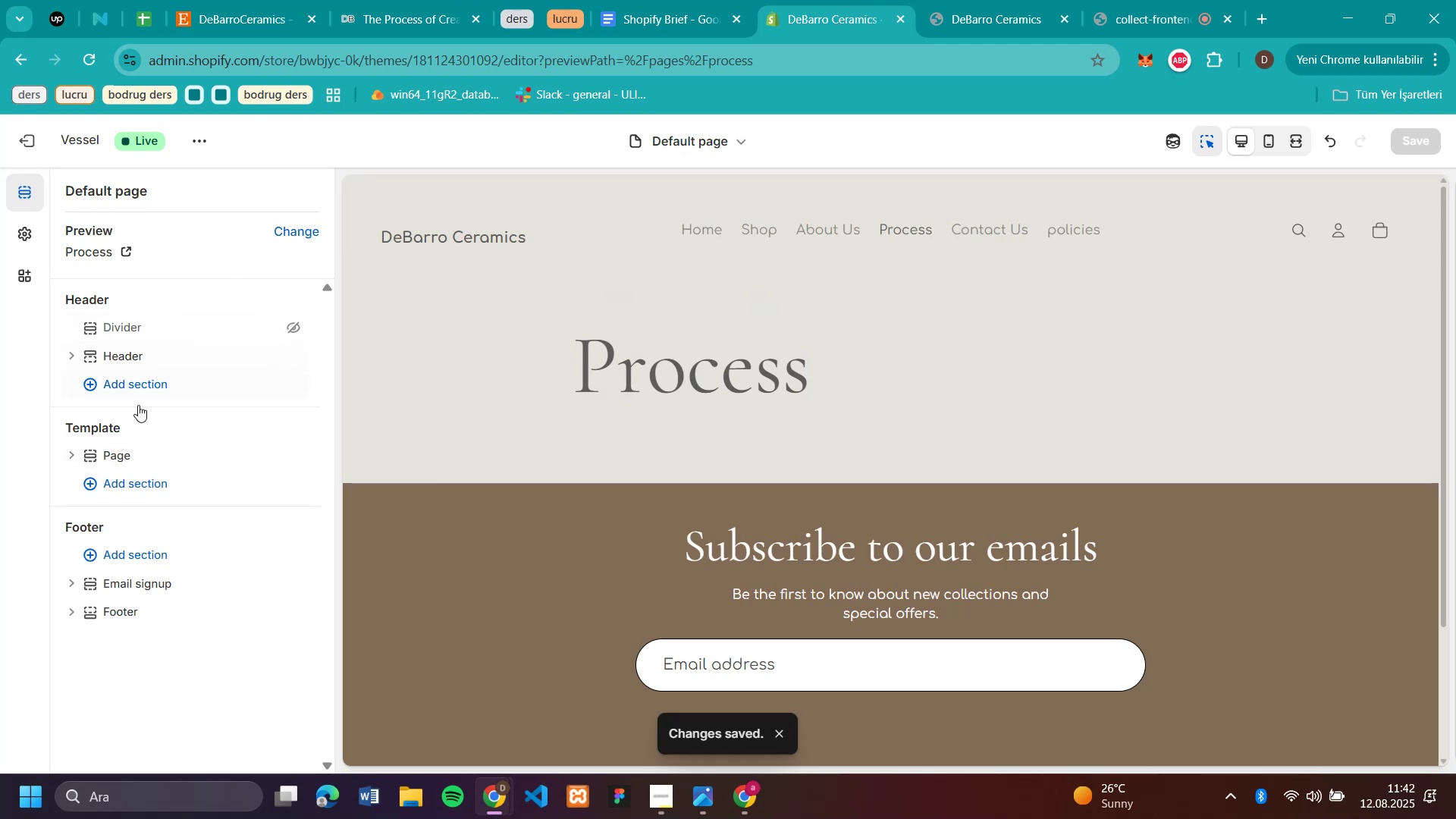 
left_click([147, 481])
 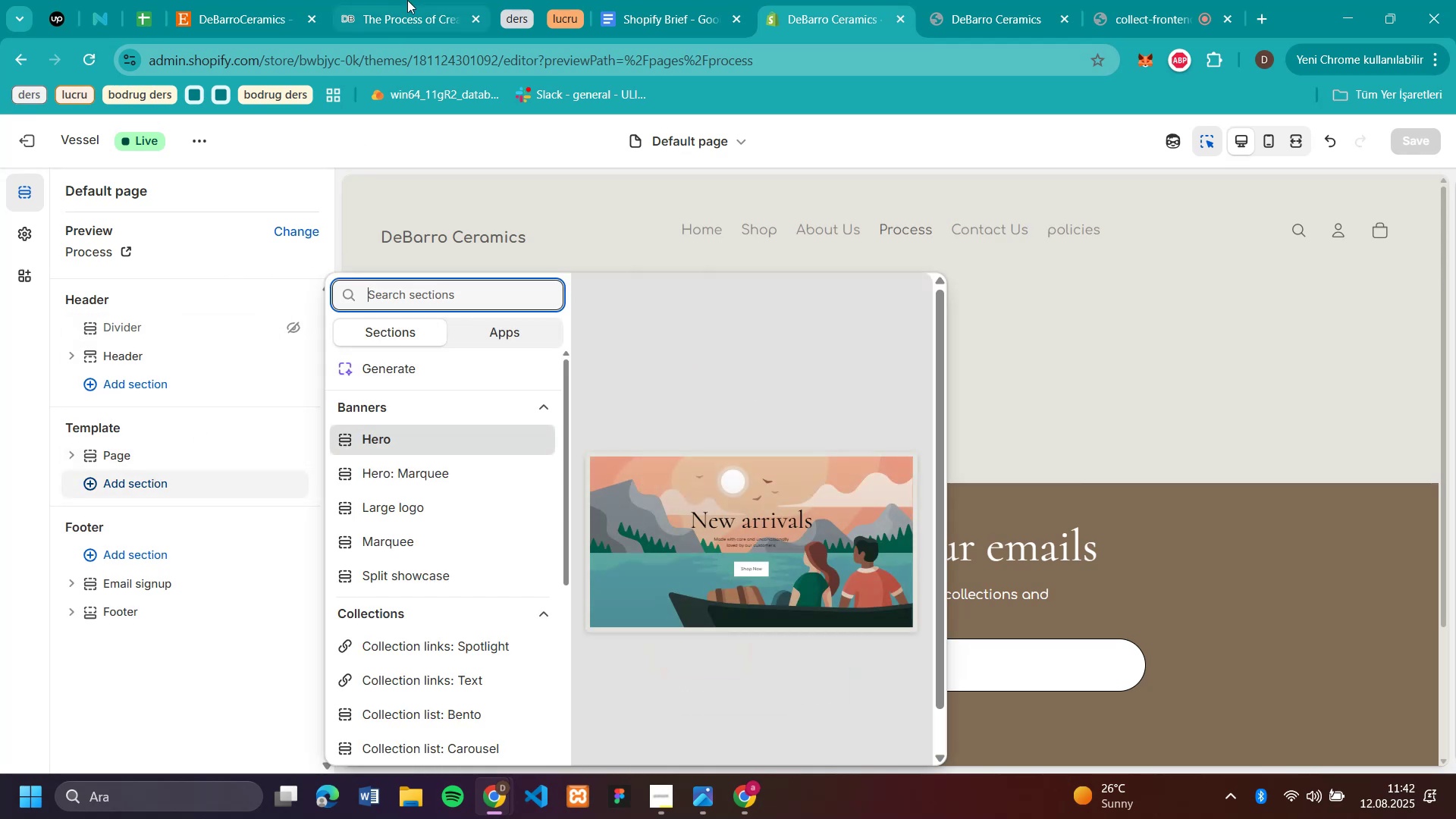 
left_click([409, 17])
 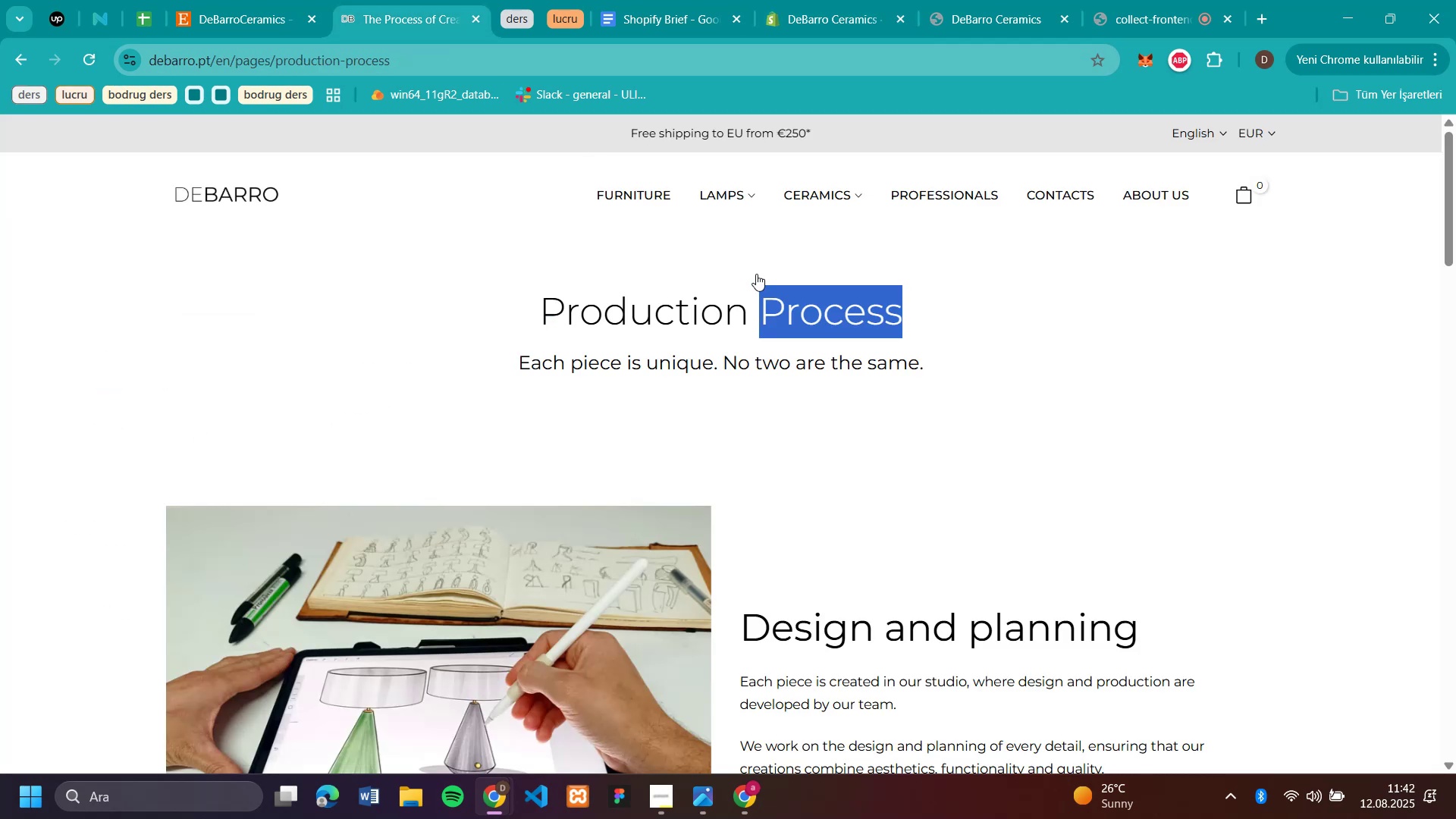 
scroll: coordinate [761, 102], scroll_direction: down, amount: 13.0
 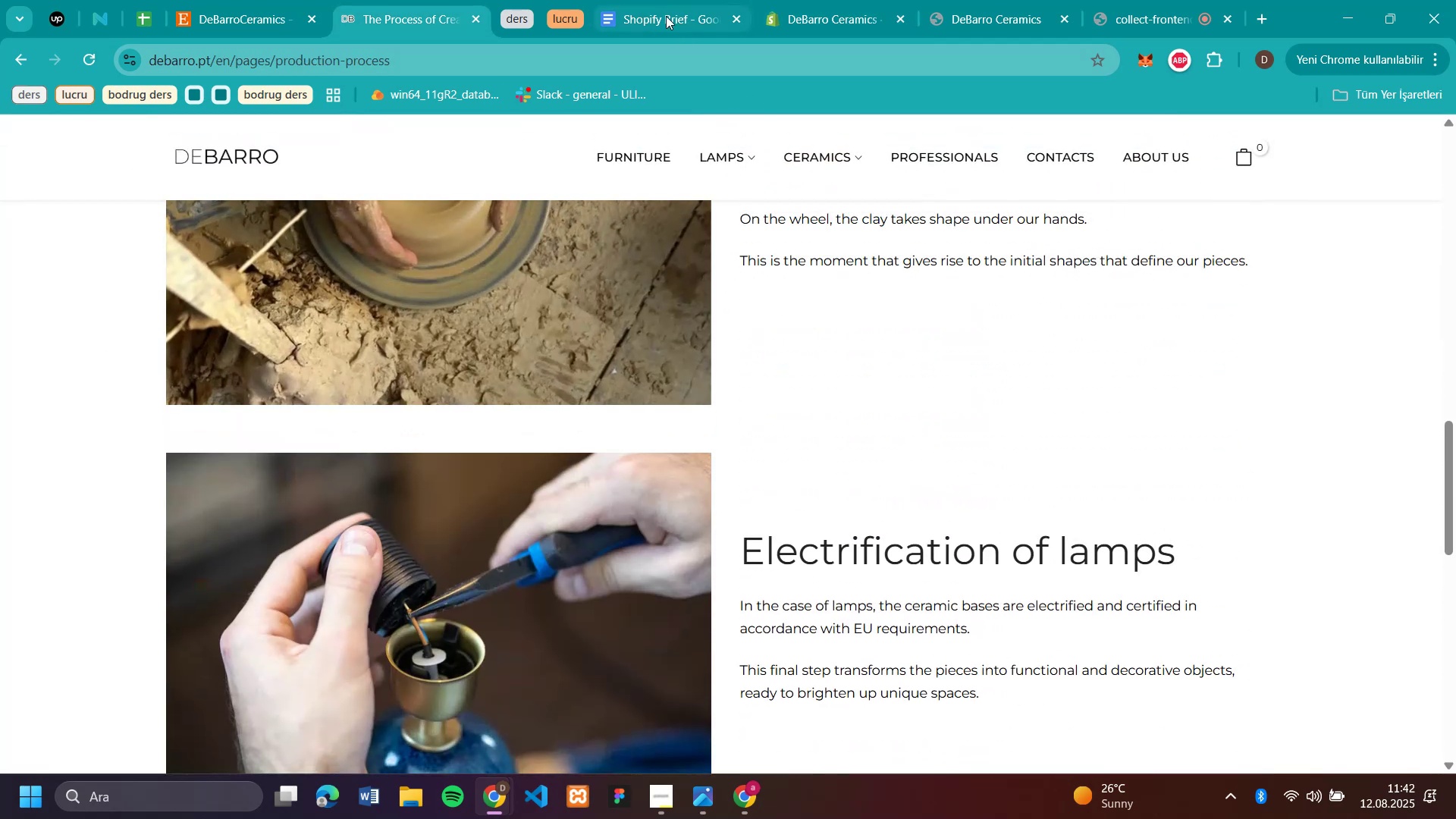 
left_click([662, 20])
 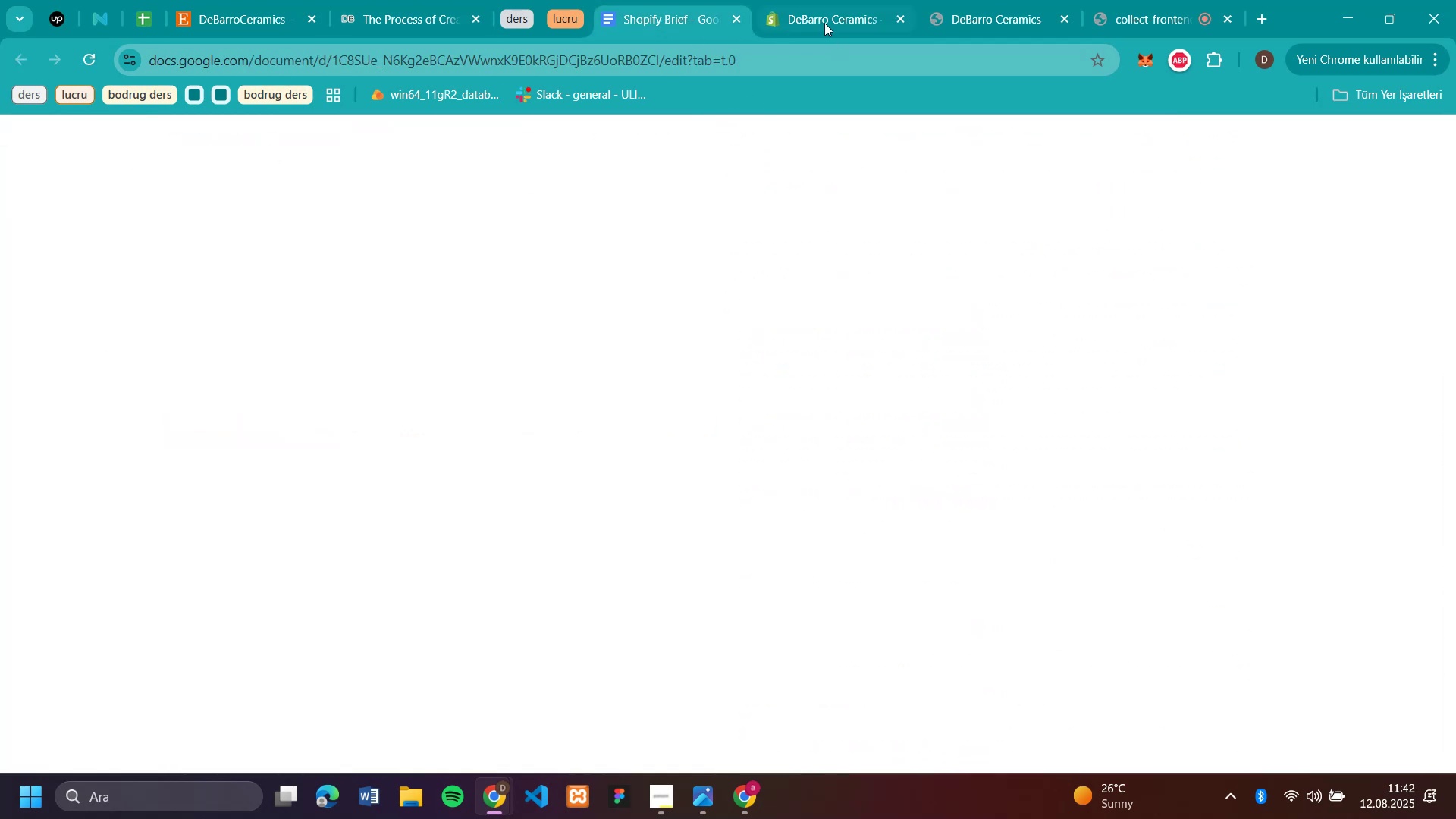 
left_click([824, 22])
 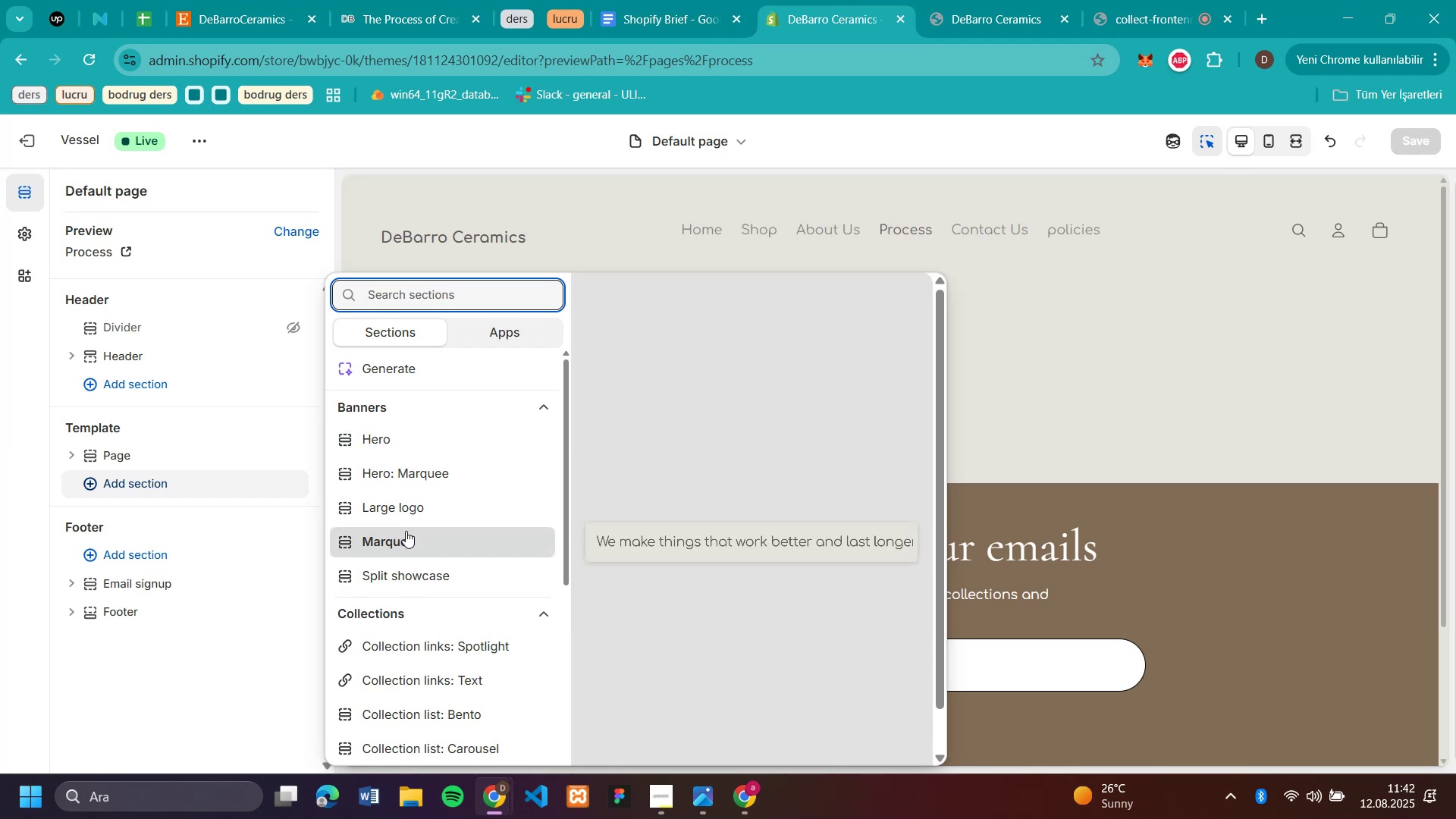 
scroll: coordinate [420, 708], scroll_direction: down, amount: 7.0
 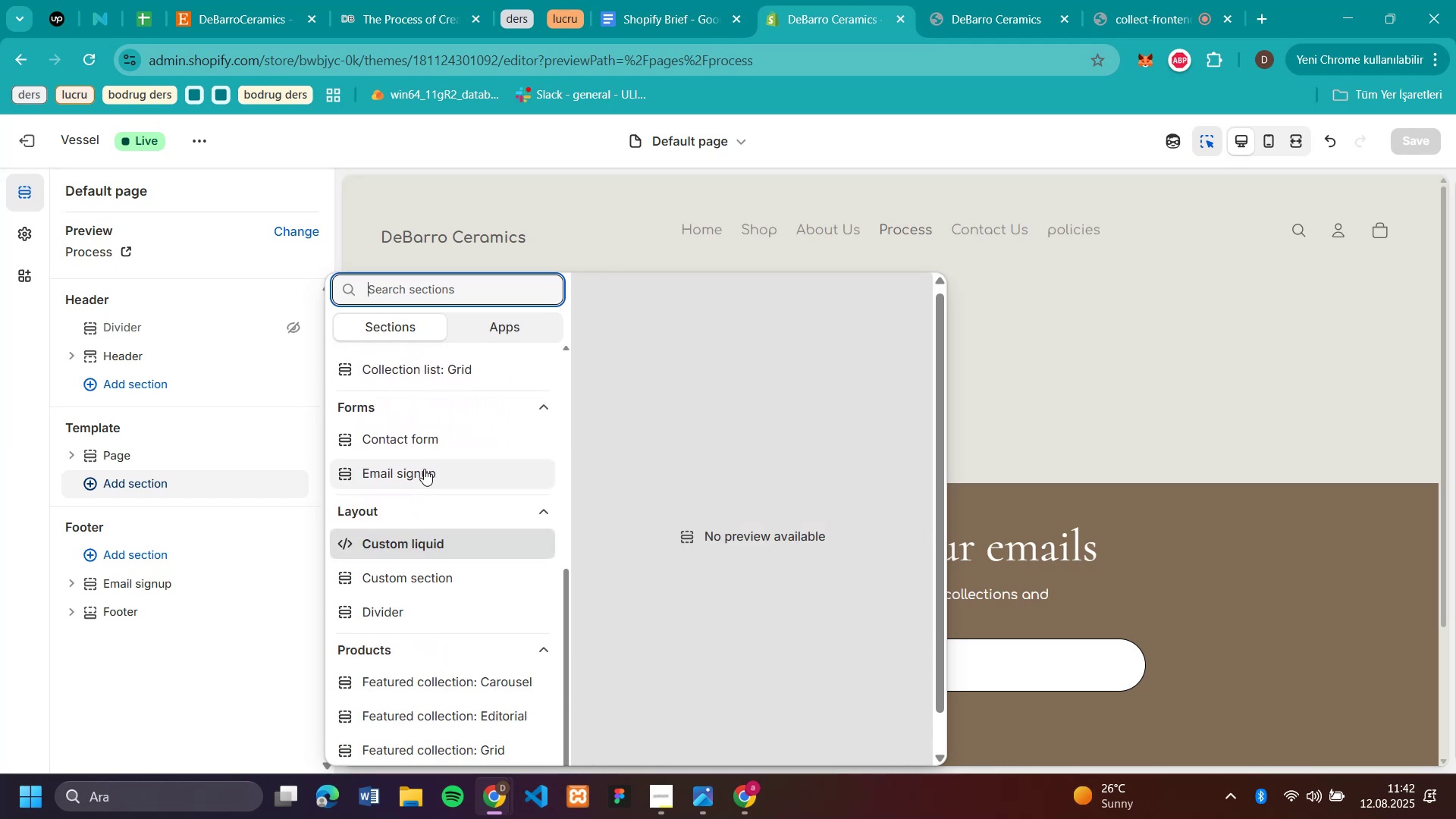 
wait(5.05)
 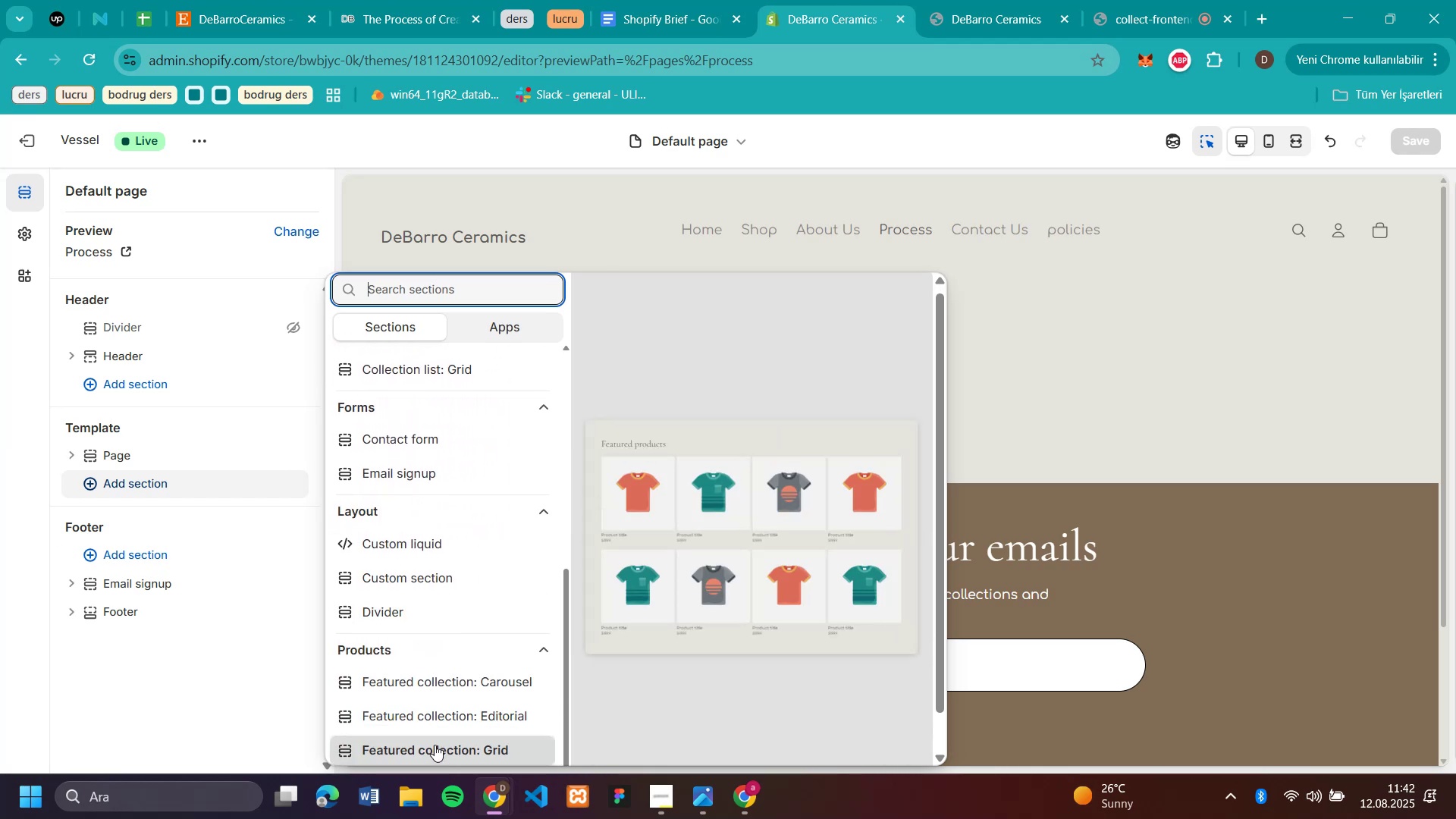 
scroll: coordinate [438, 395], scroll_direction: up, amount: 3.0
 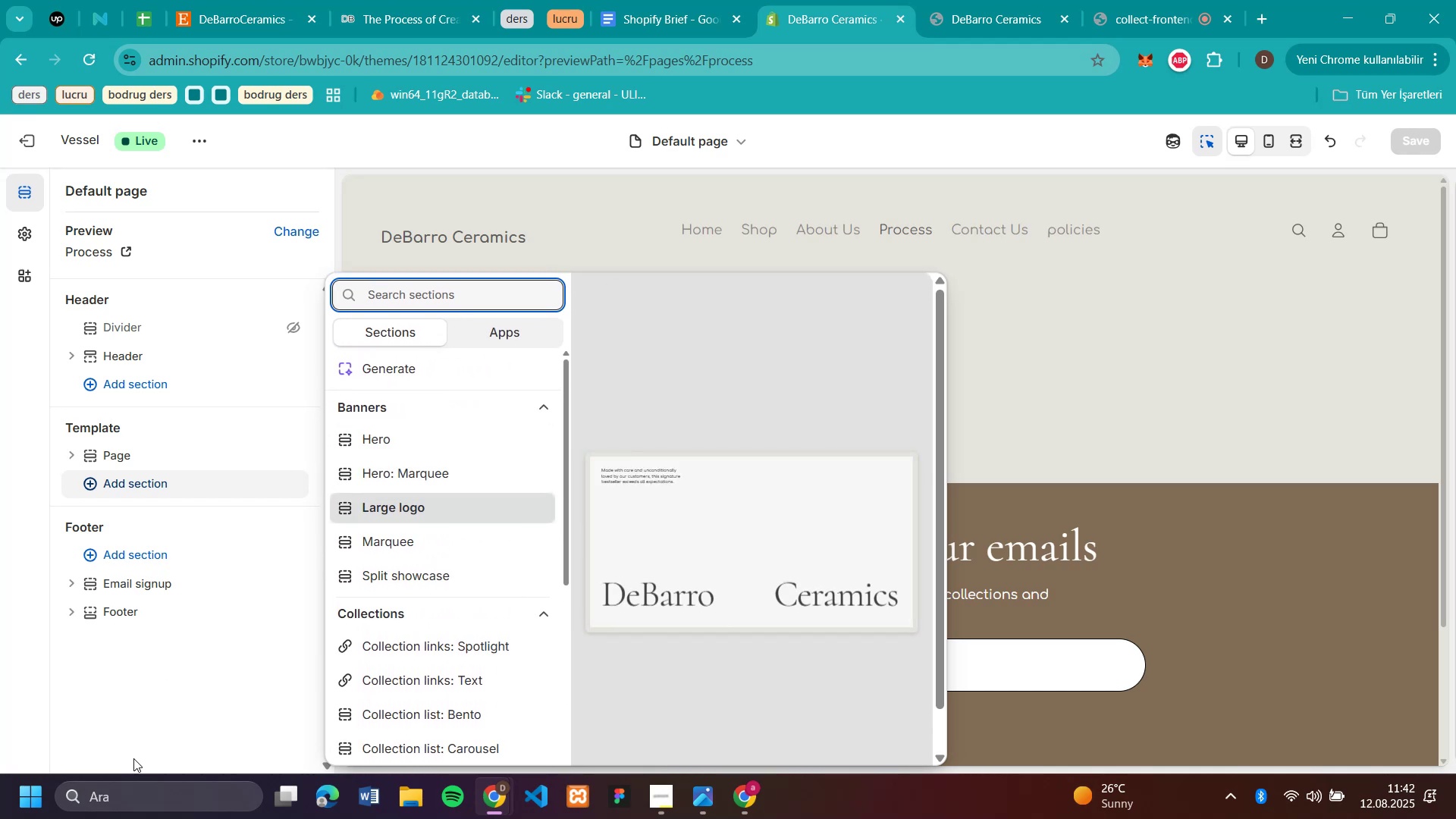 
left_click([161, 683])
 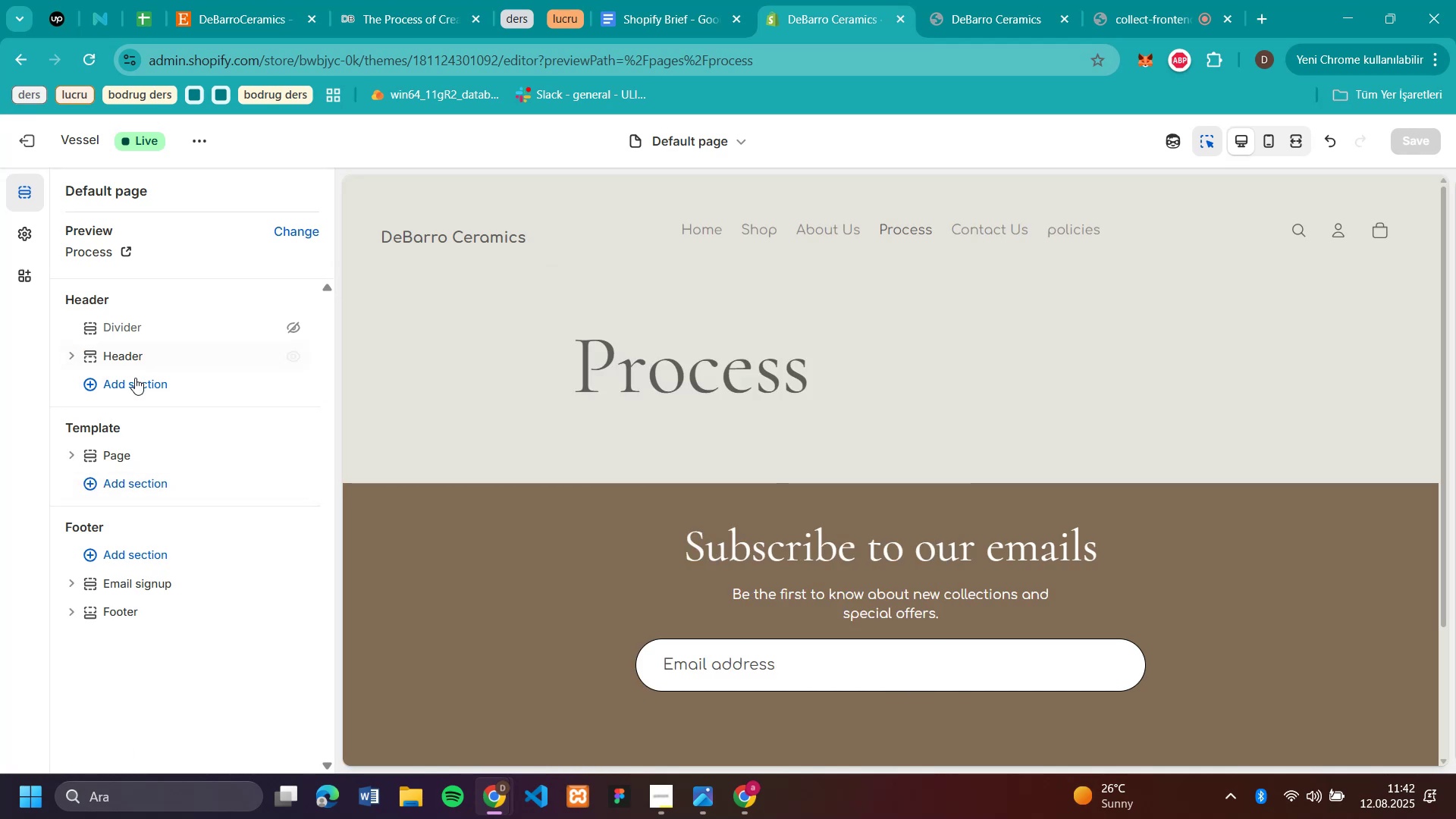 
left_click([133, 388])
 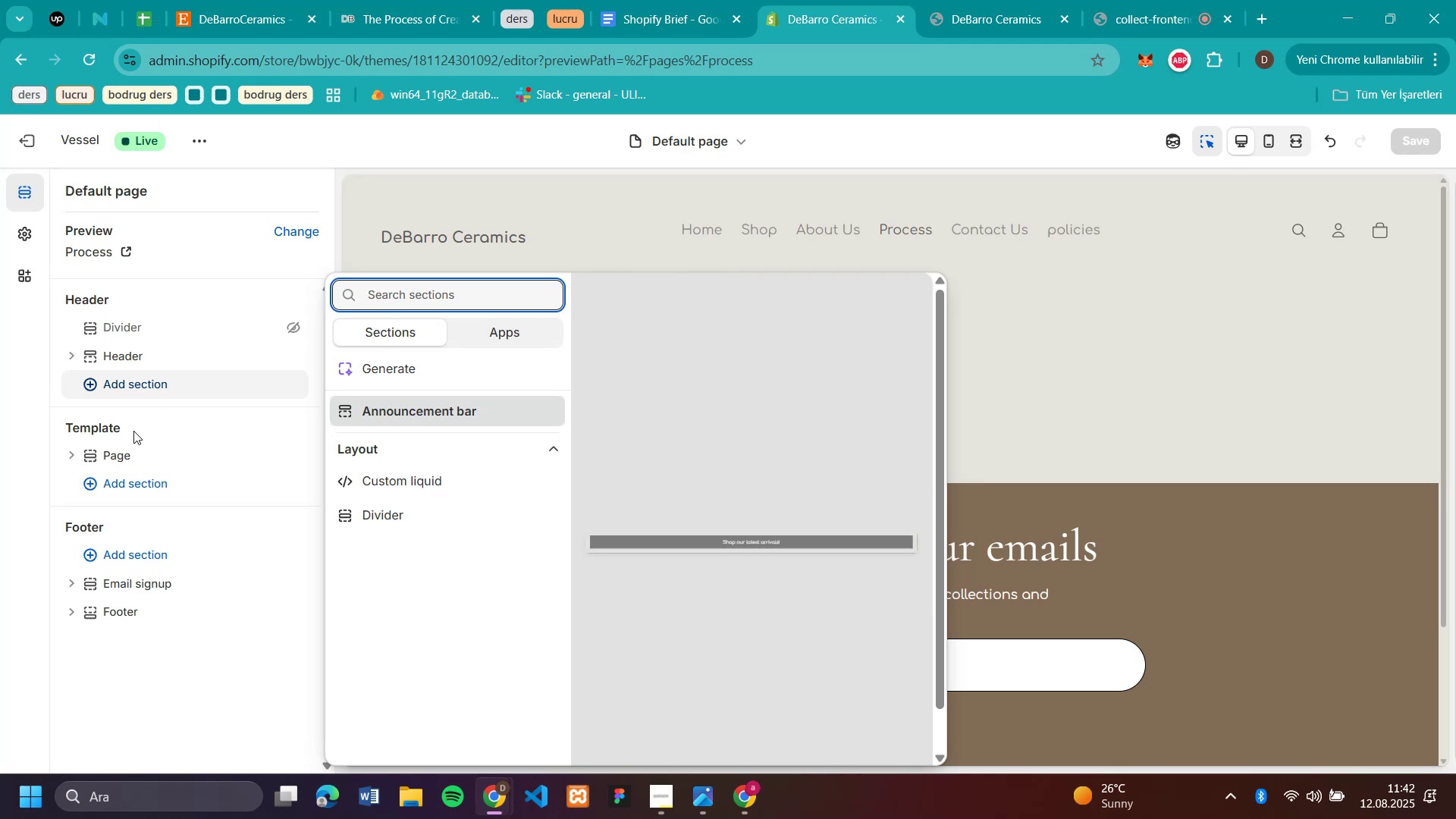 
left_click([135, 484])
 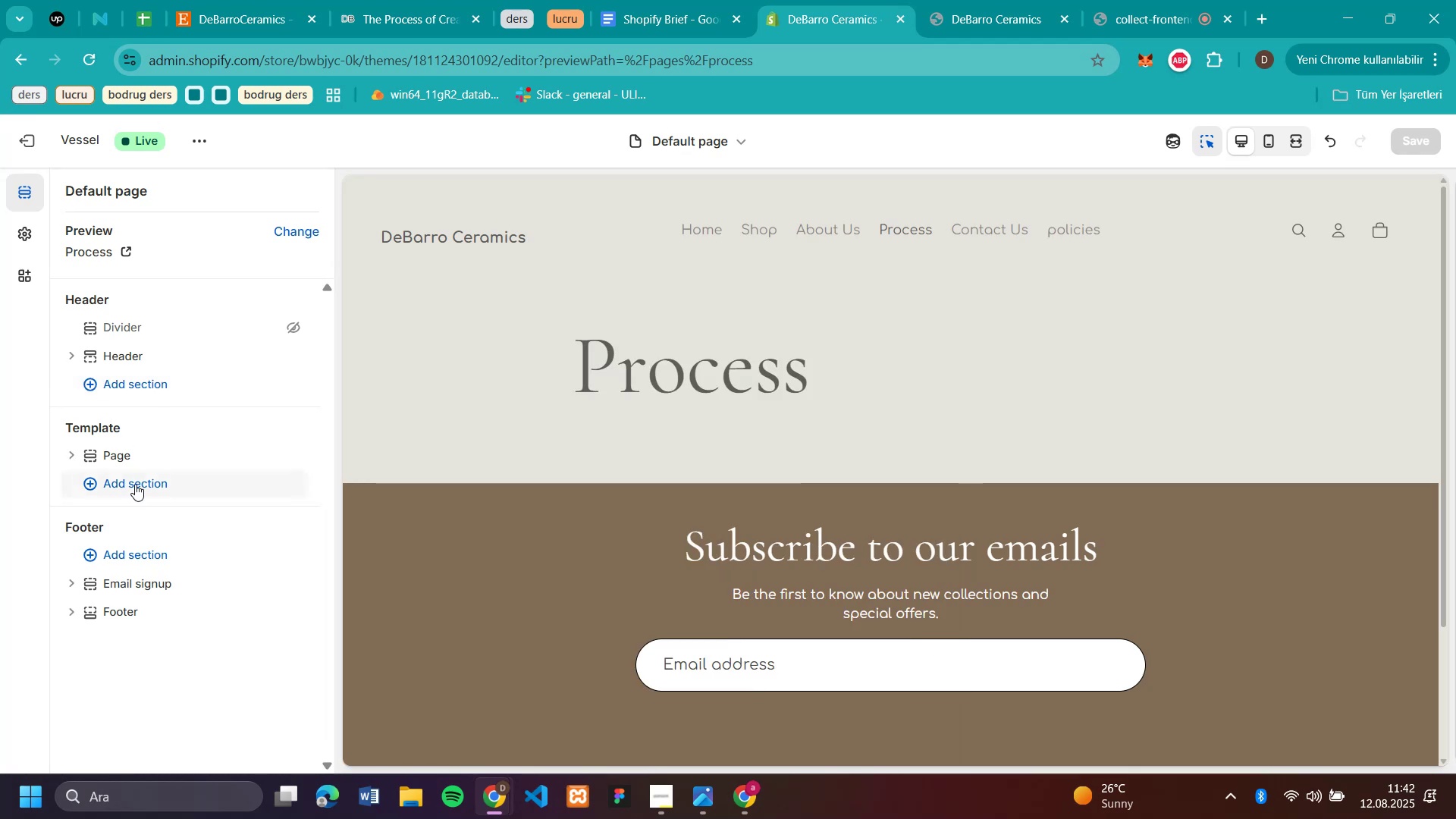 
left_click([135, 484])
 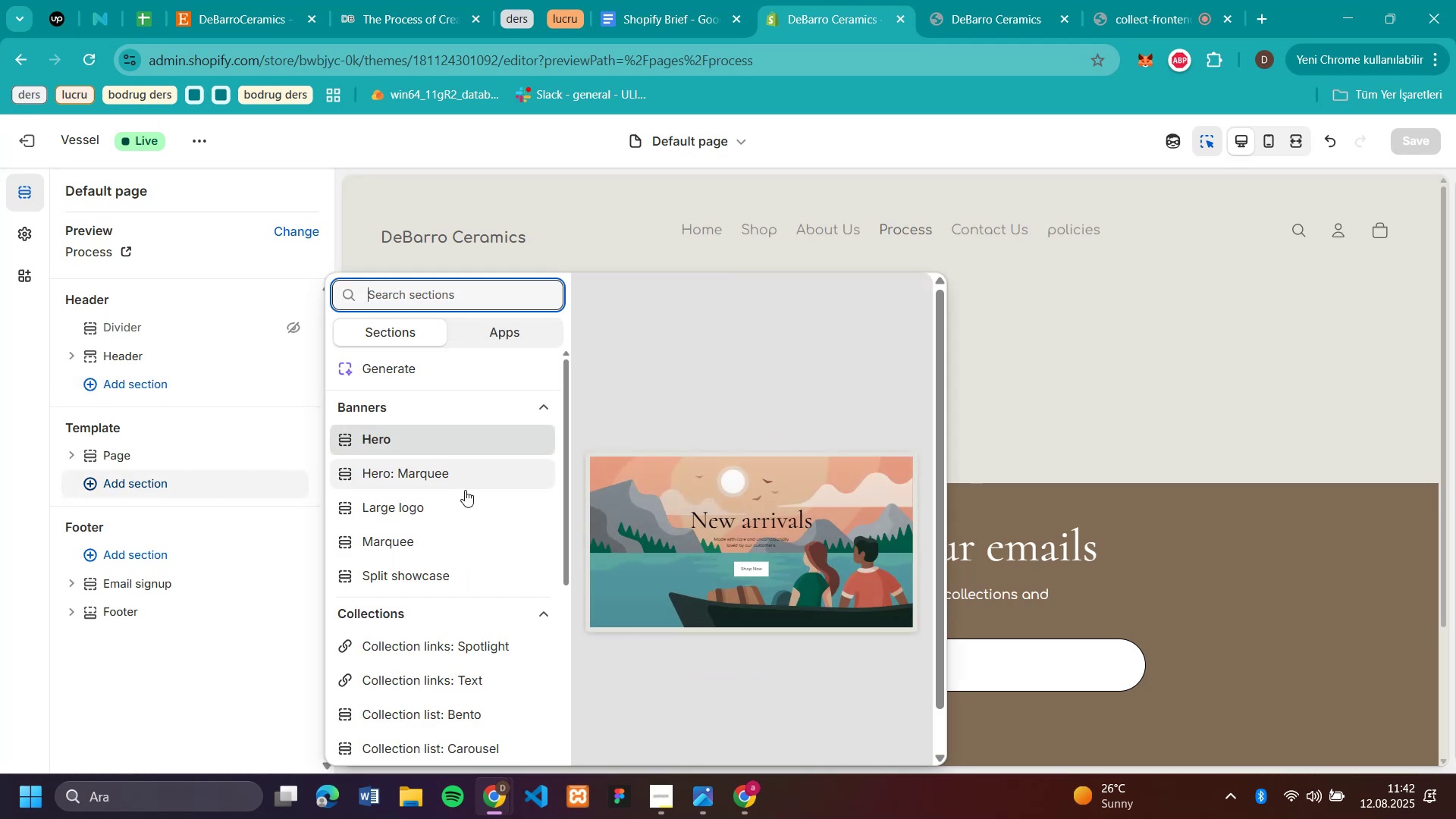 
scroll: coordinate [466, 490], scroll_direction: down, amount: 1.0
 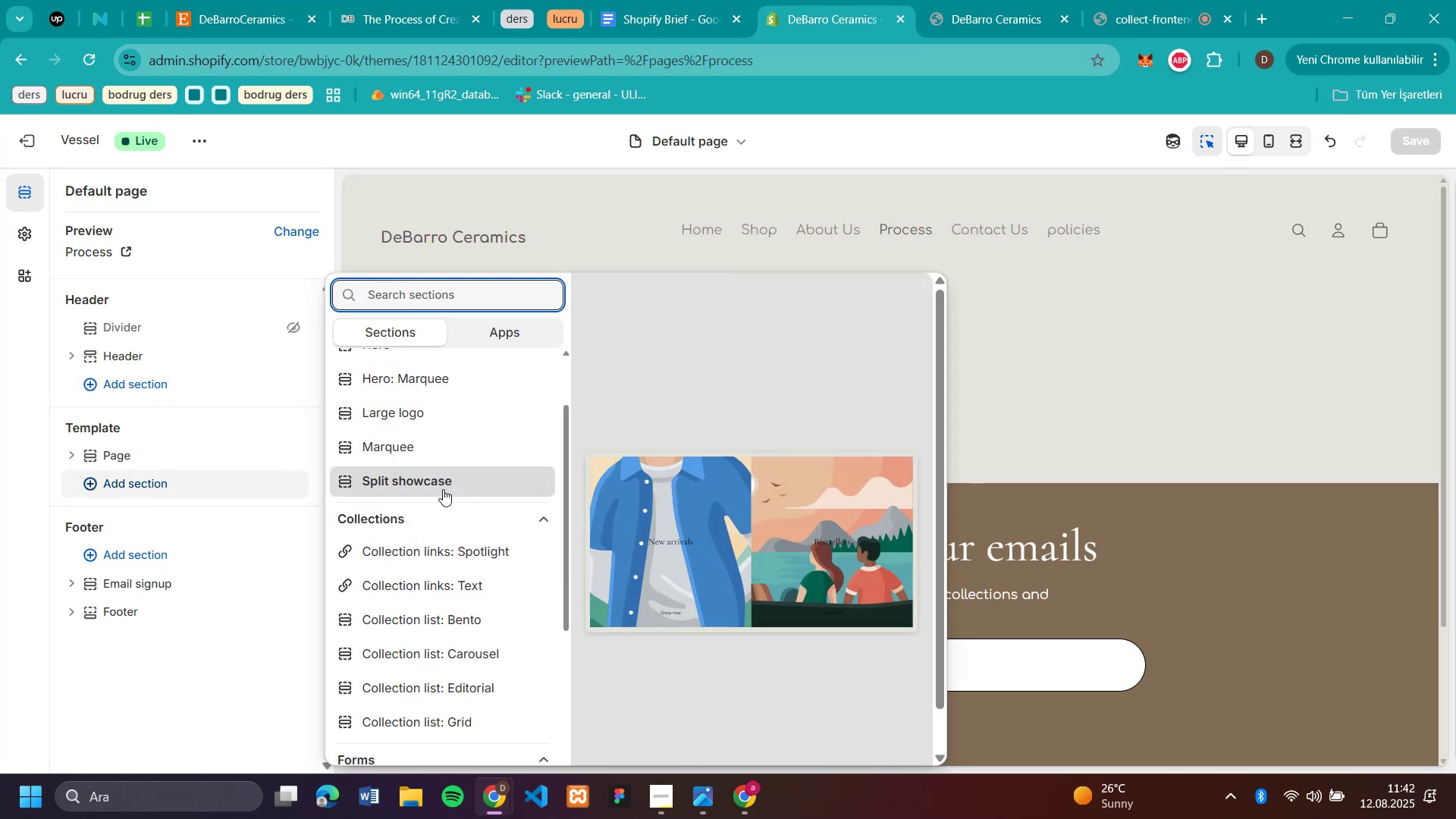 
left_click([443, 489])
 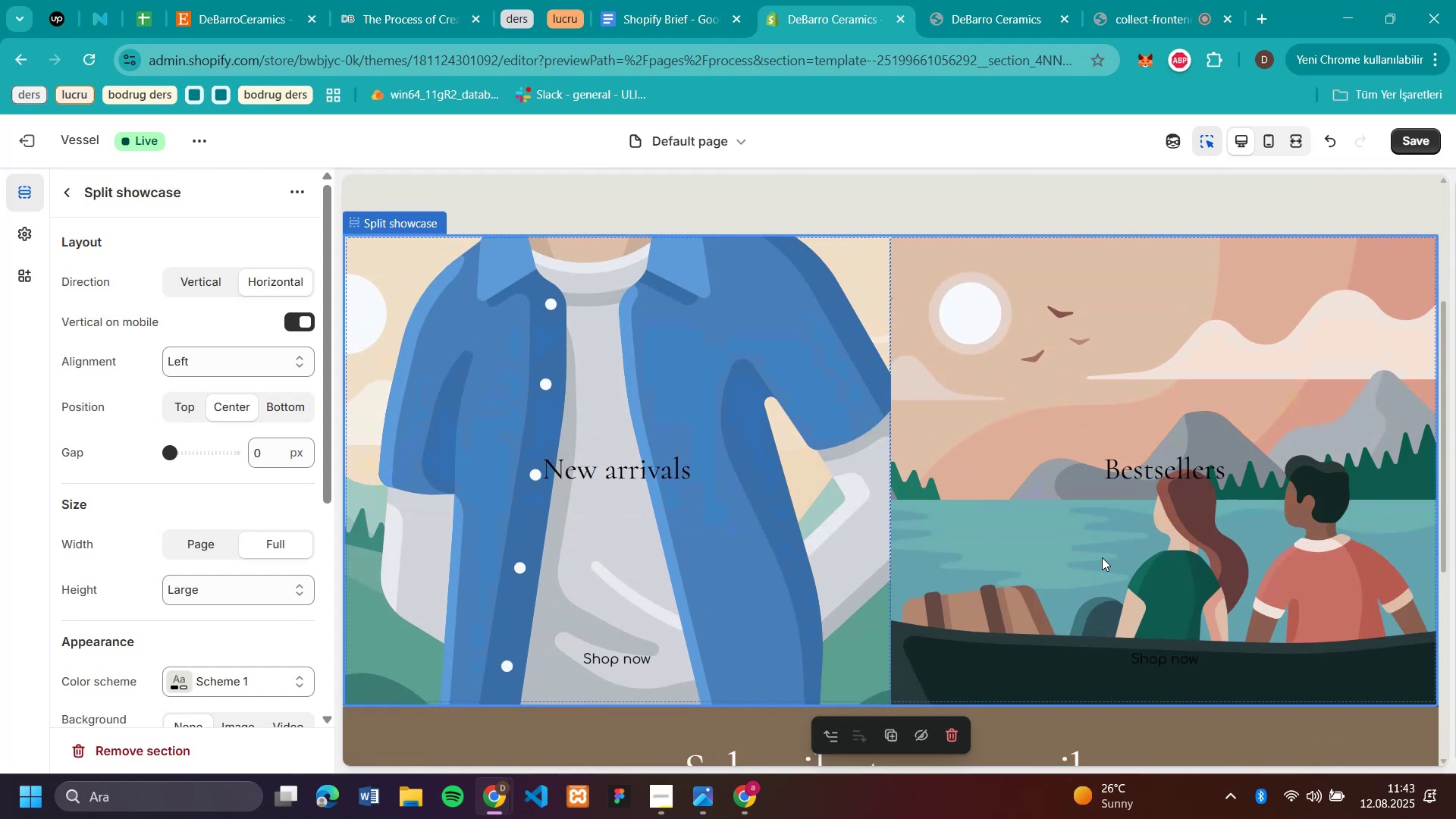 
scroll: coordinate [740, 533], scroll_direction: up, amount: 5.0
 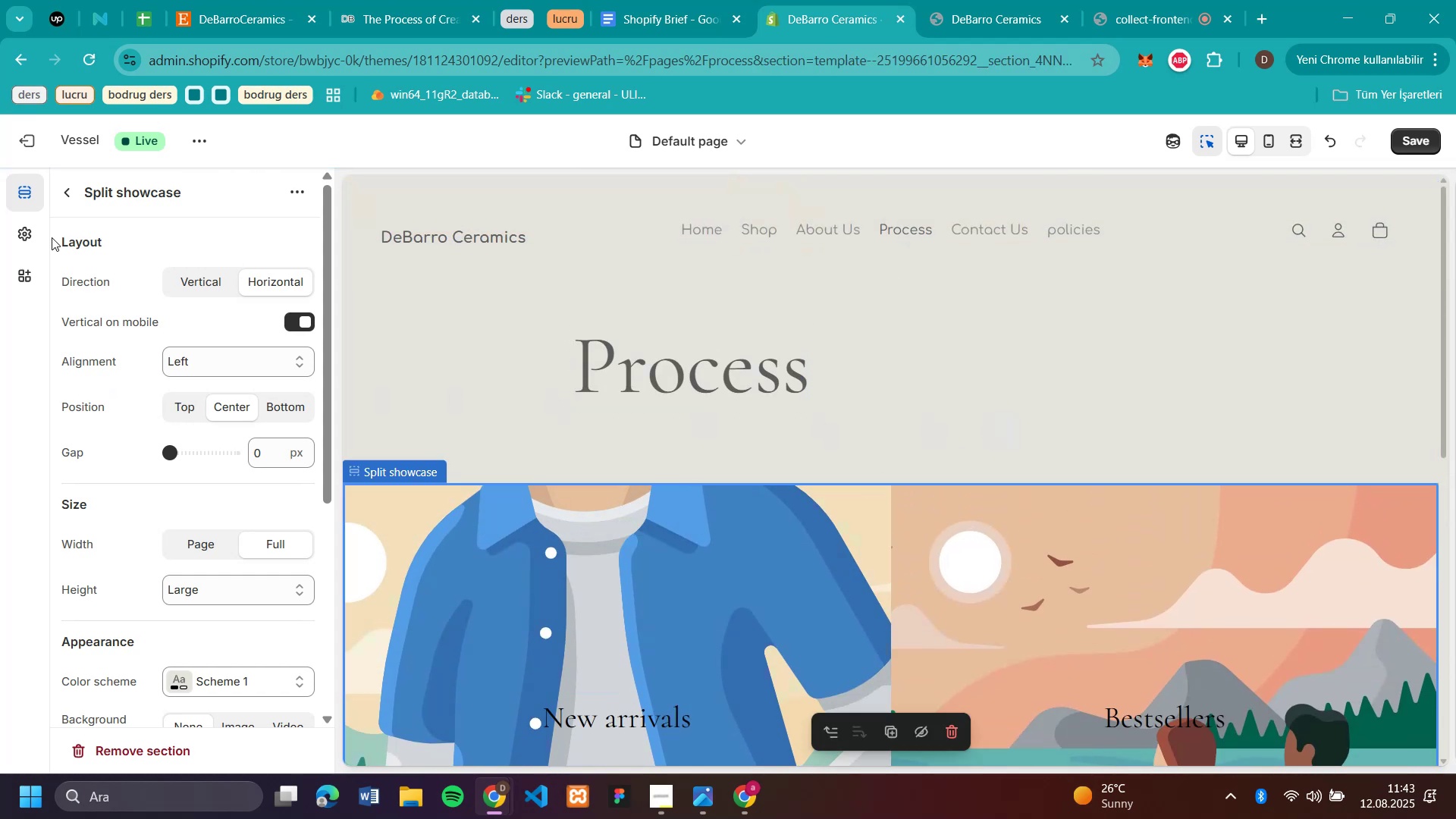 
left_click([68, 196])
 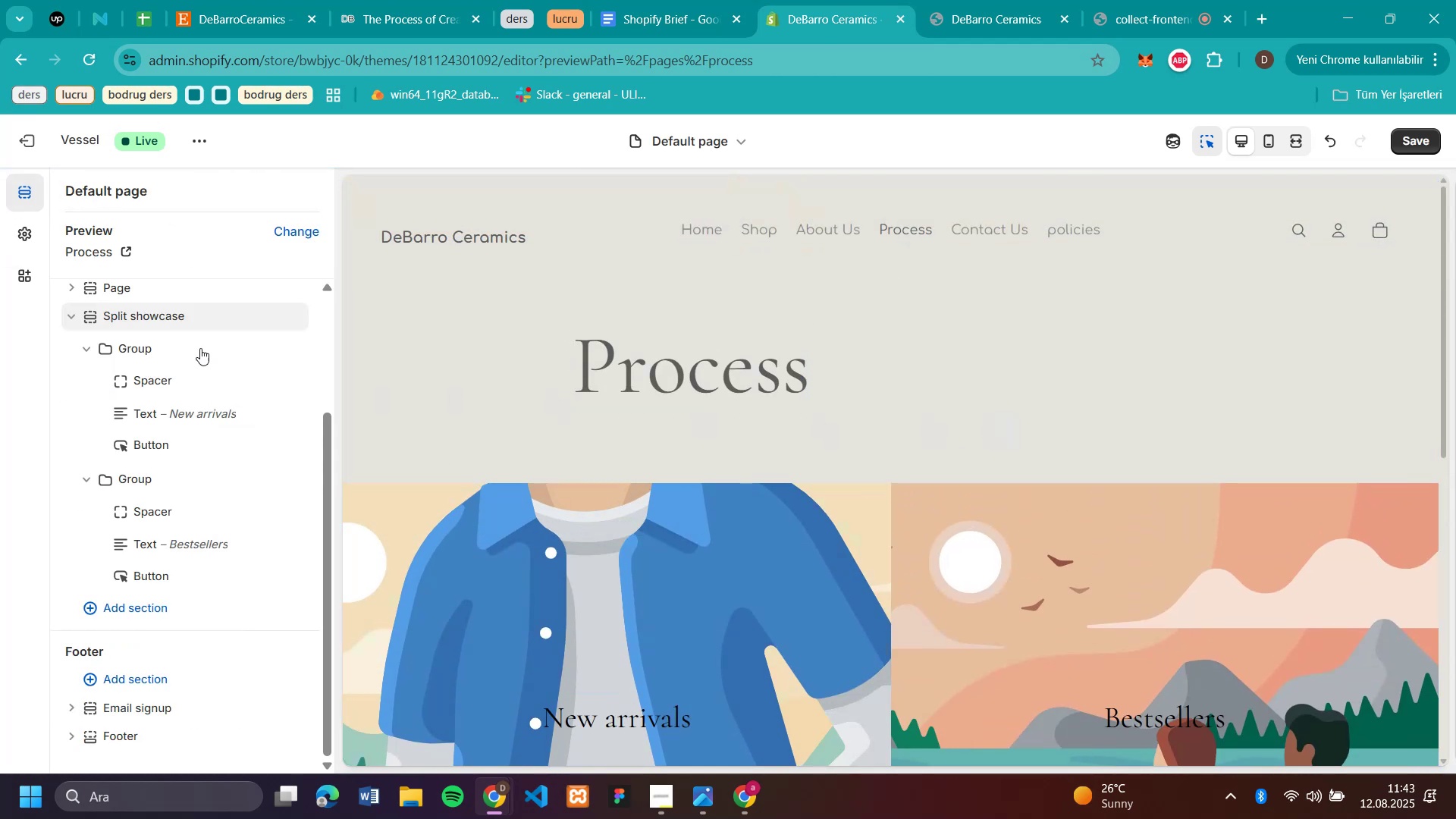 
scroll: coordinate [195, 400], scroll_direction: down, amount: 3.0
 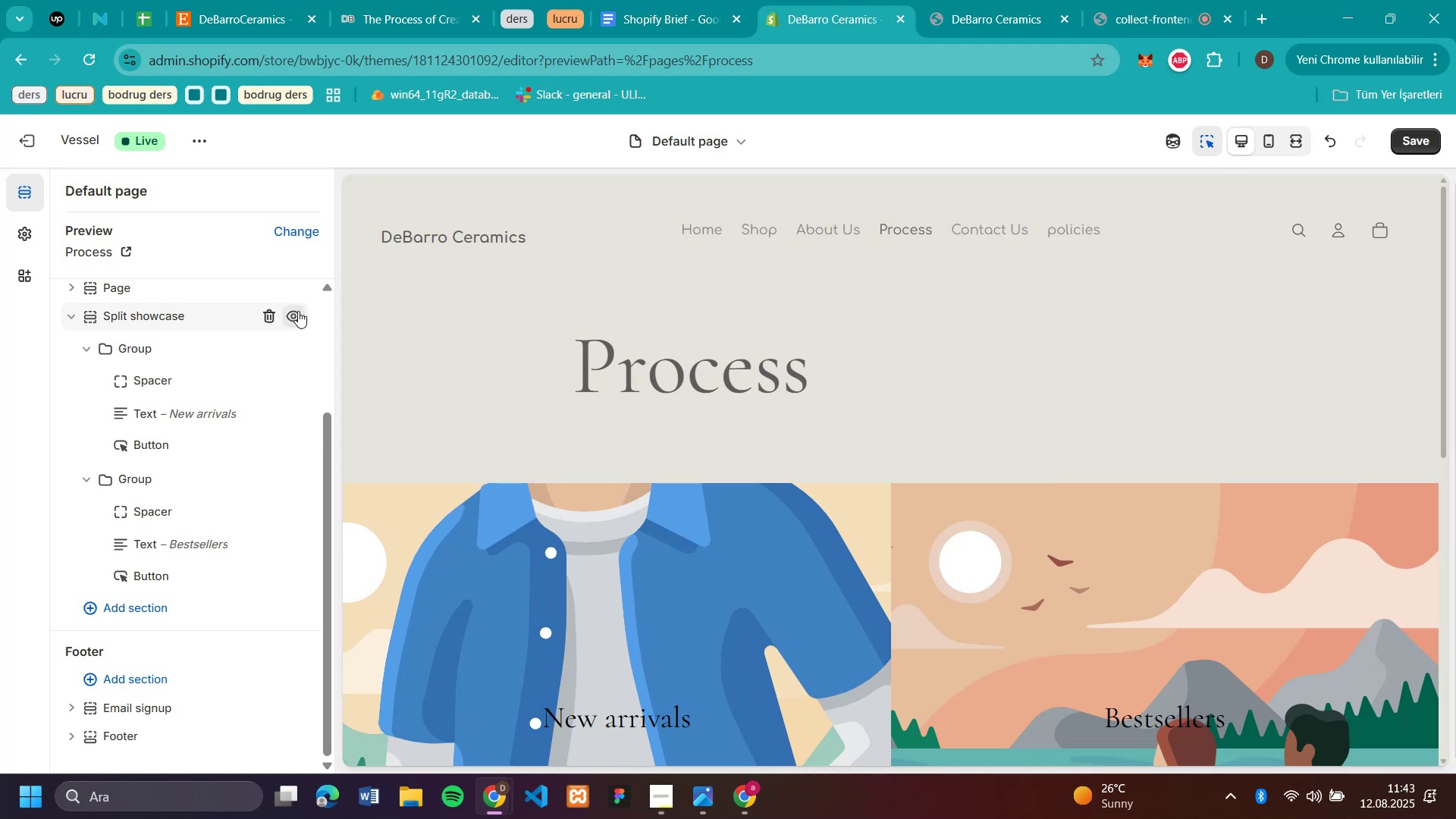 
left_click([267, 309])
 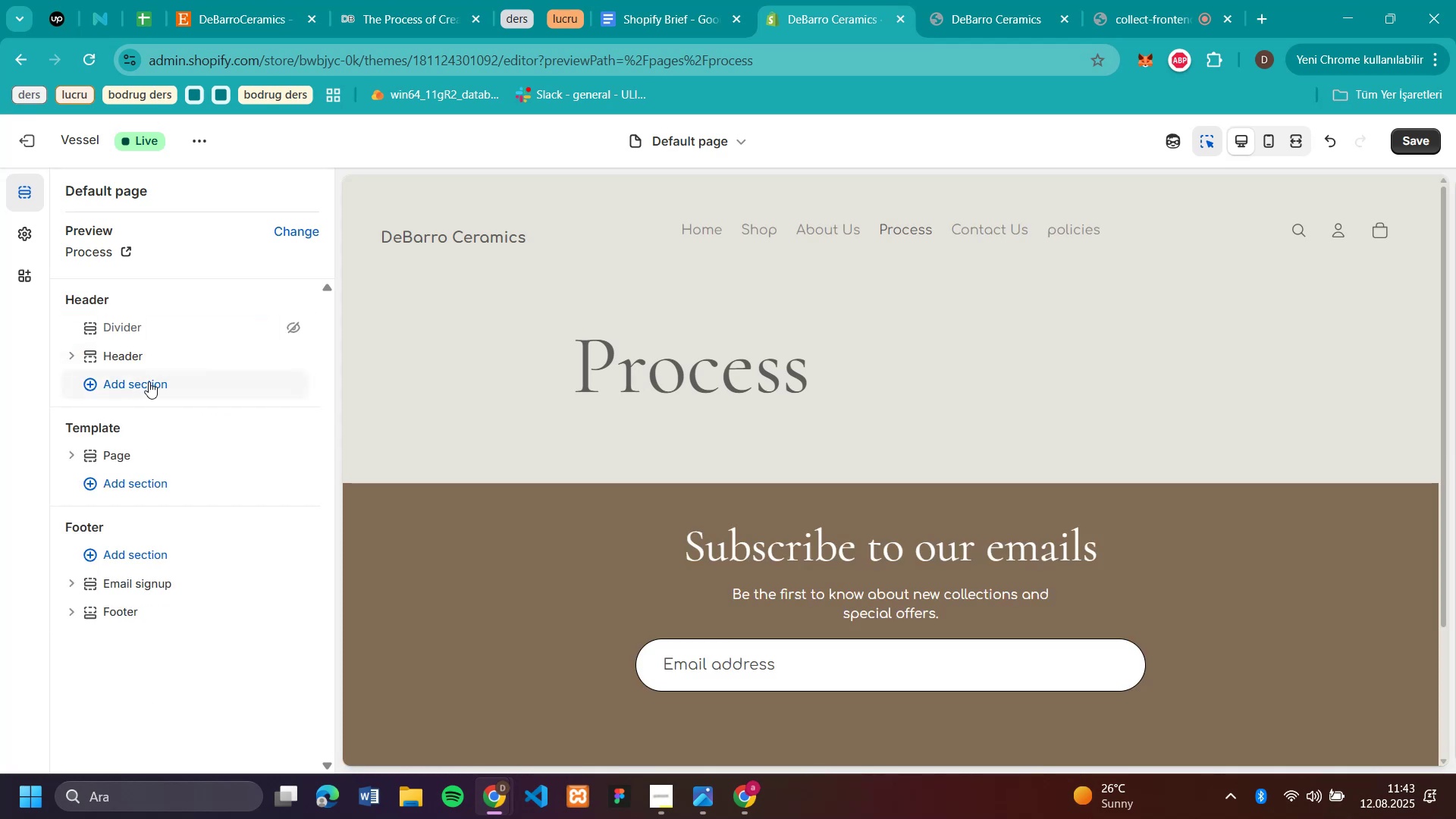 
left_click([149, 381])
 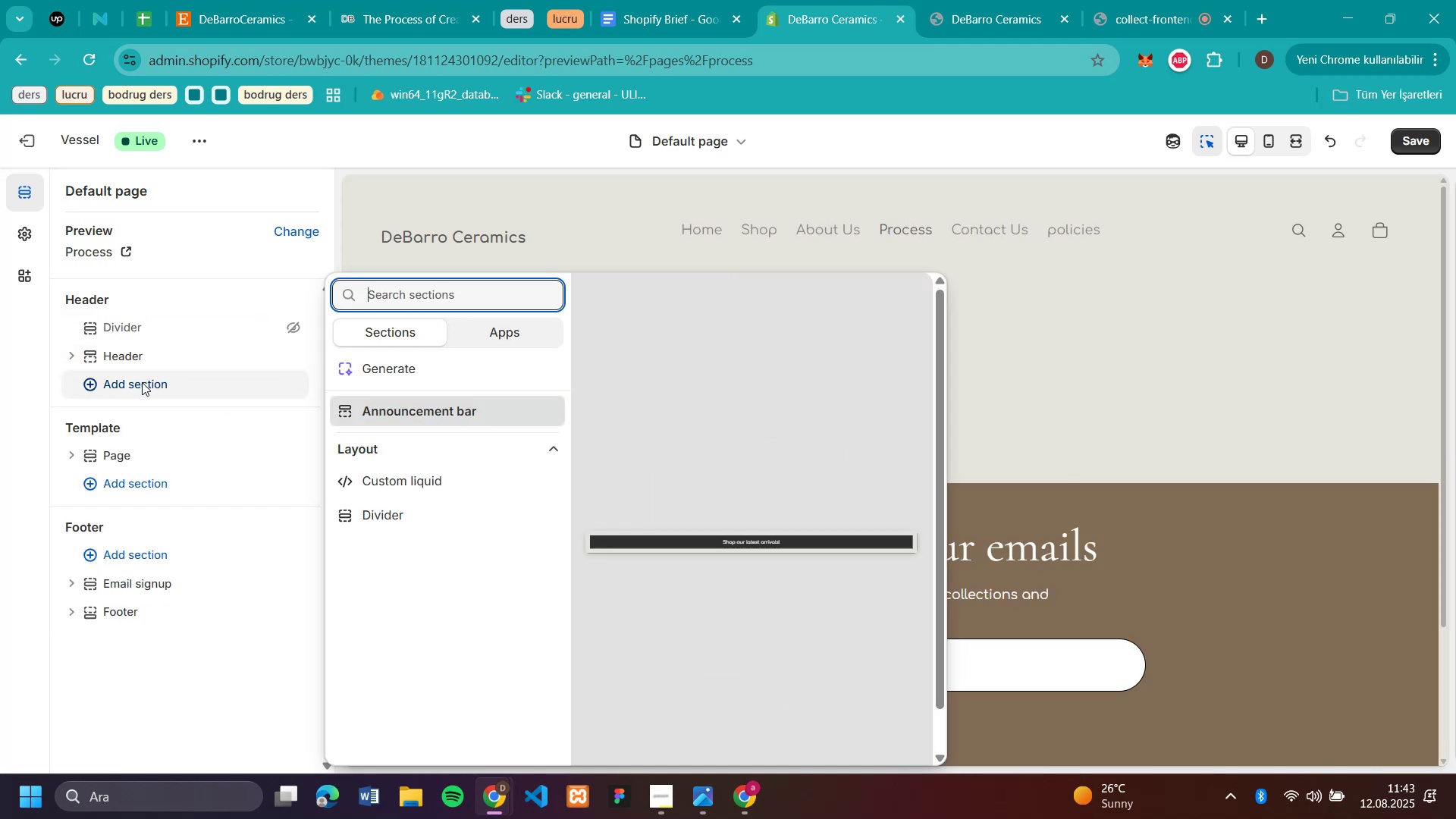 
left_click([138, 485])
 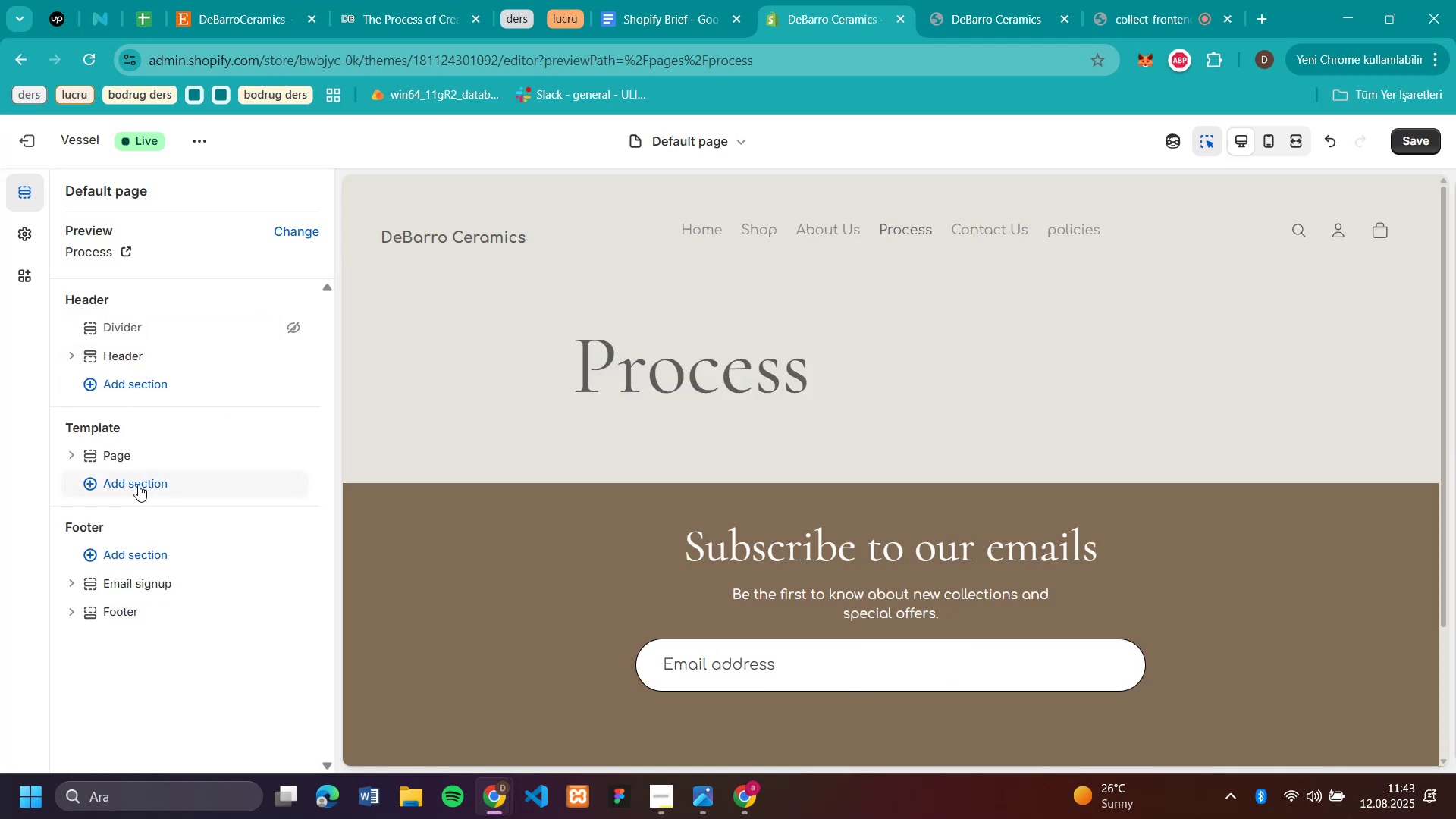 
left_click([138, 485])
 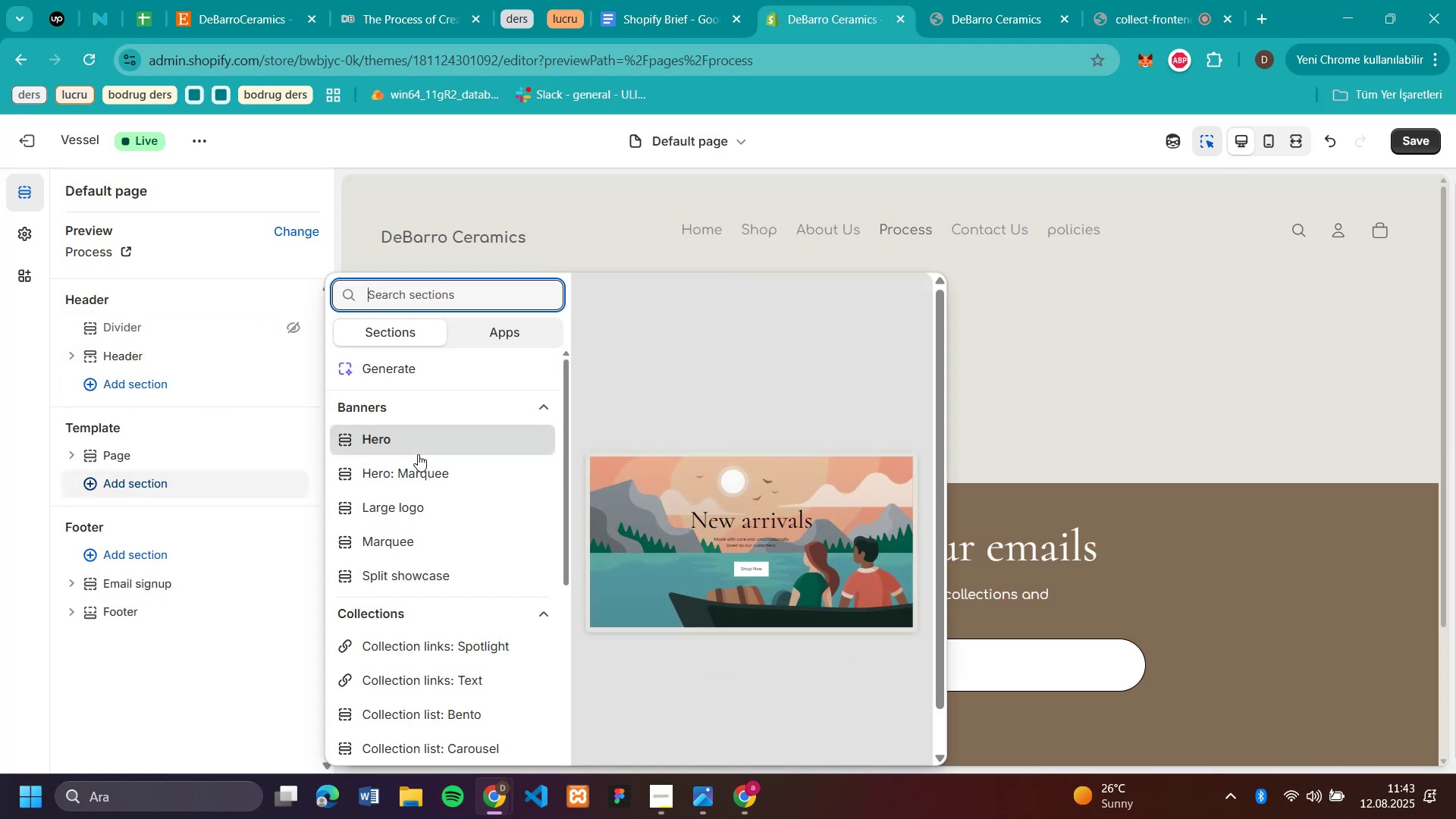 
scroll: coordinate [418, 454], scroll_direction: down, amount: 1.0
 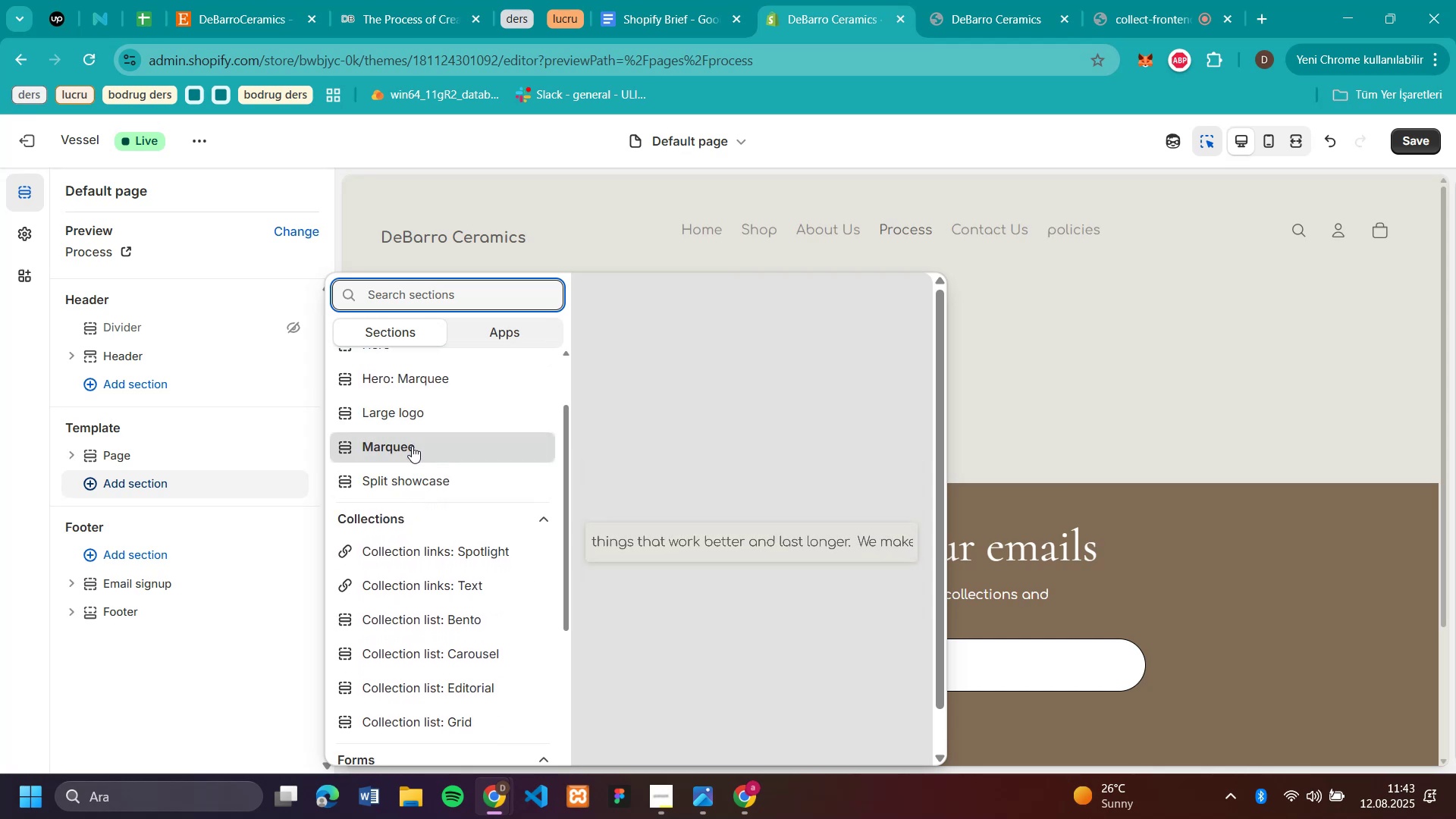 
wait(7.02)
 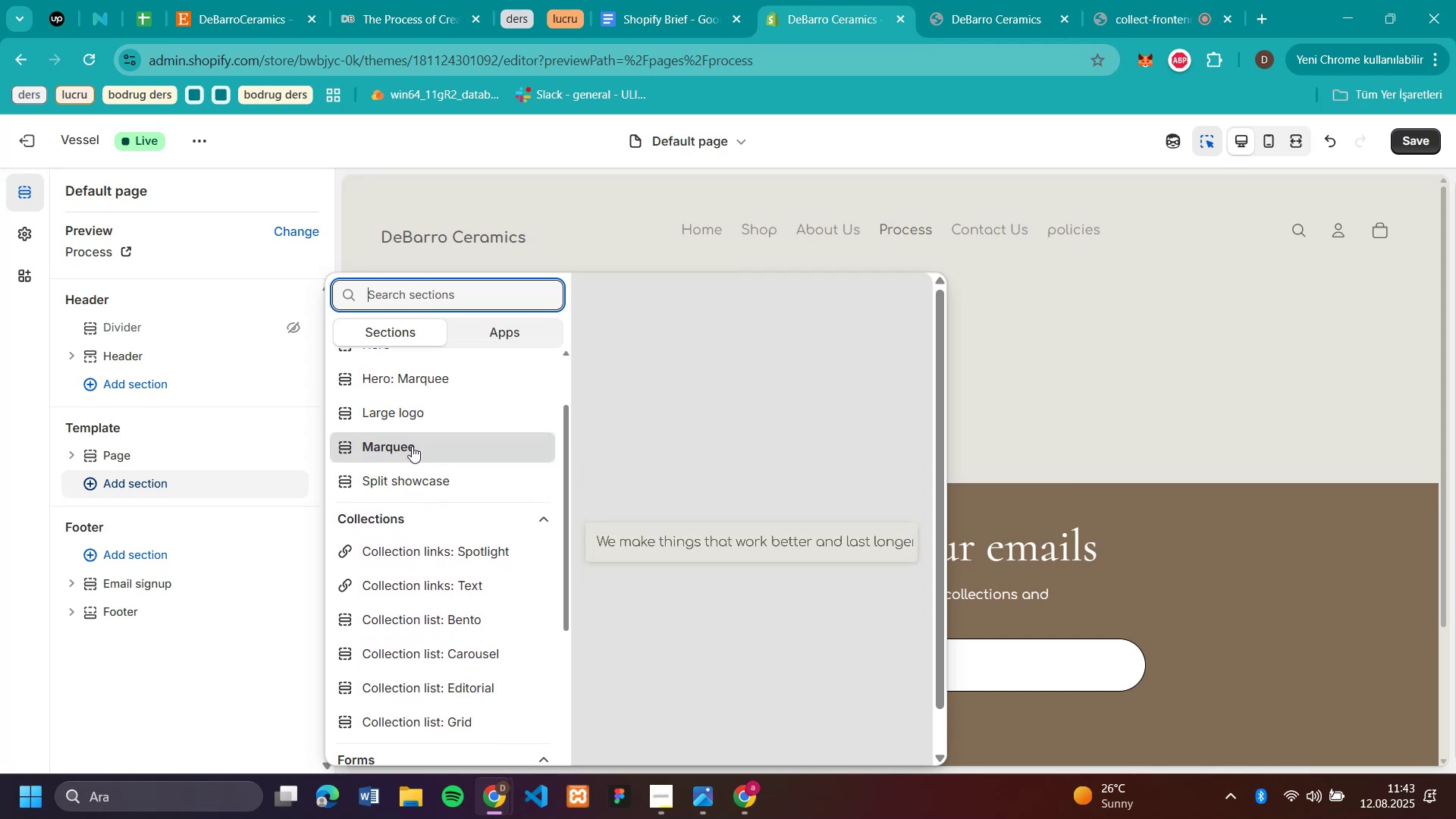 
left_click([413, 447])
 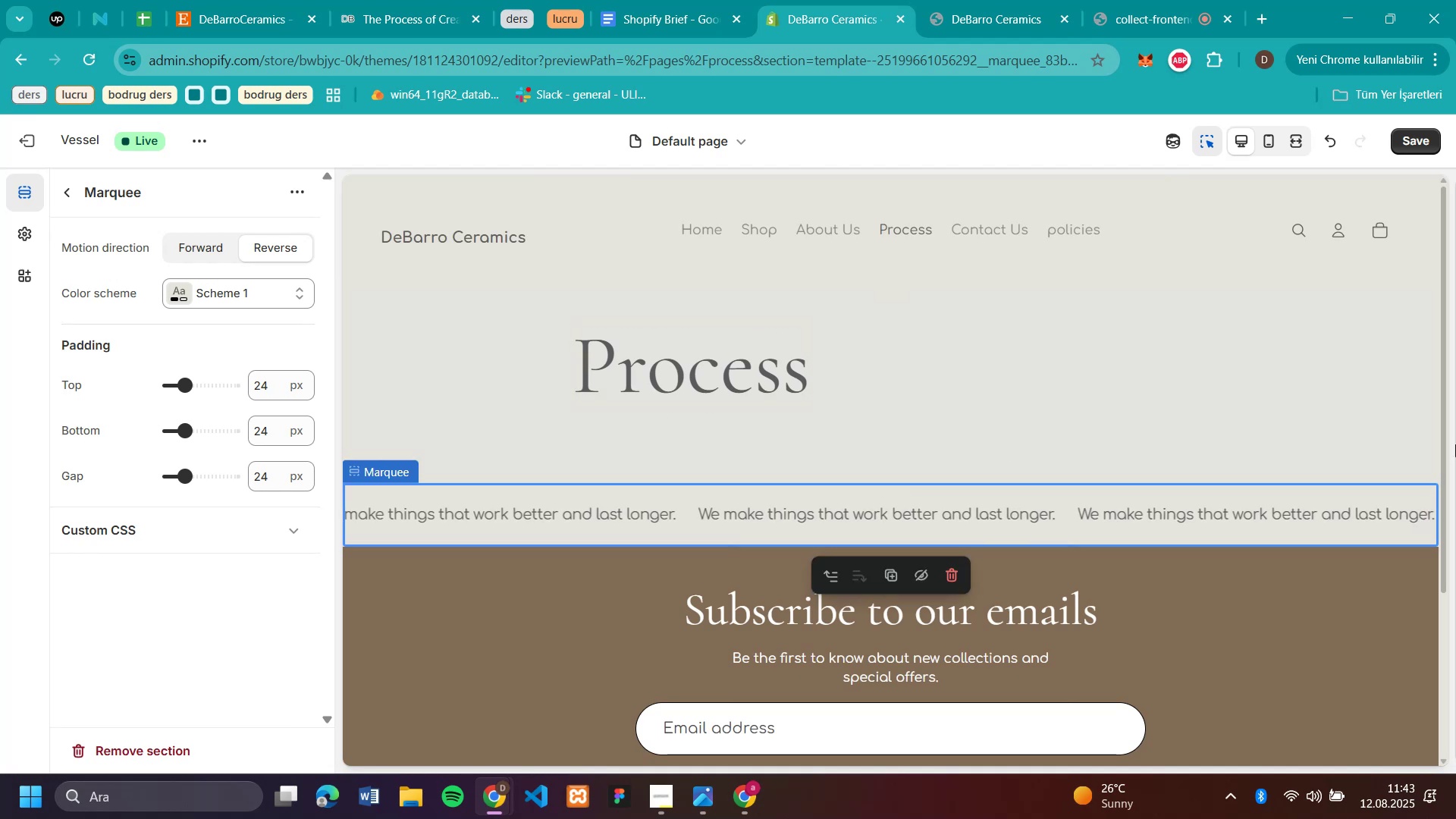 
wait(8.1)
 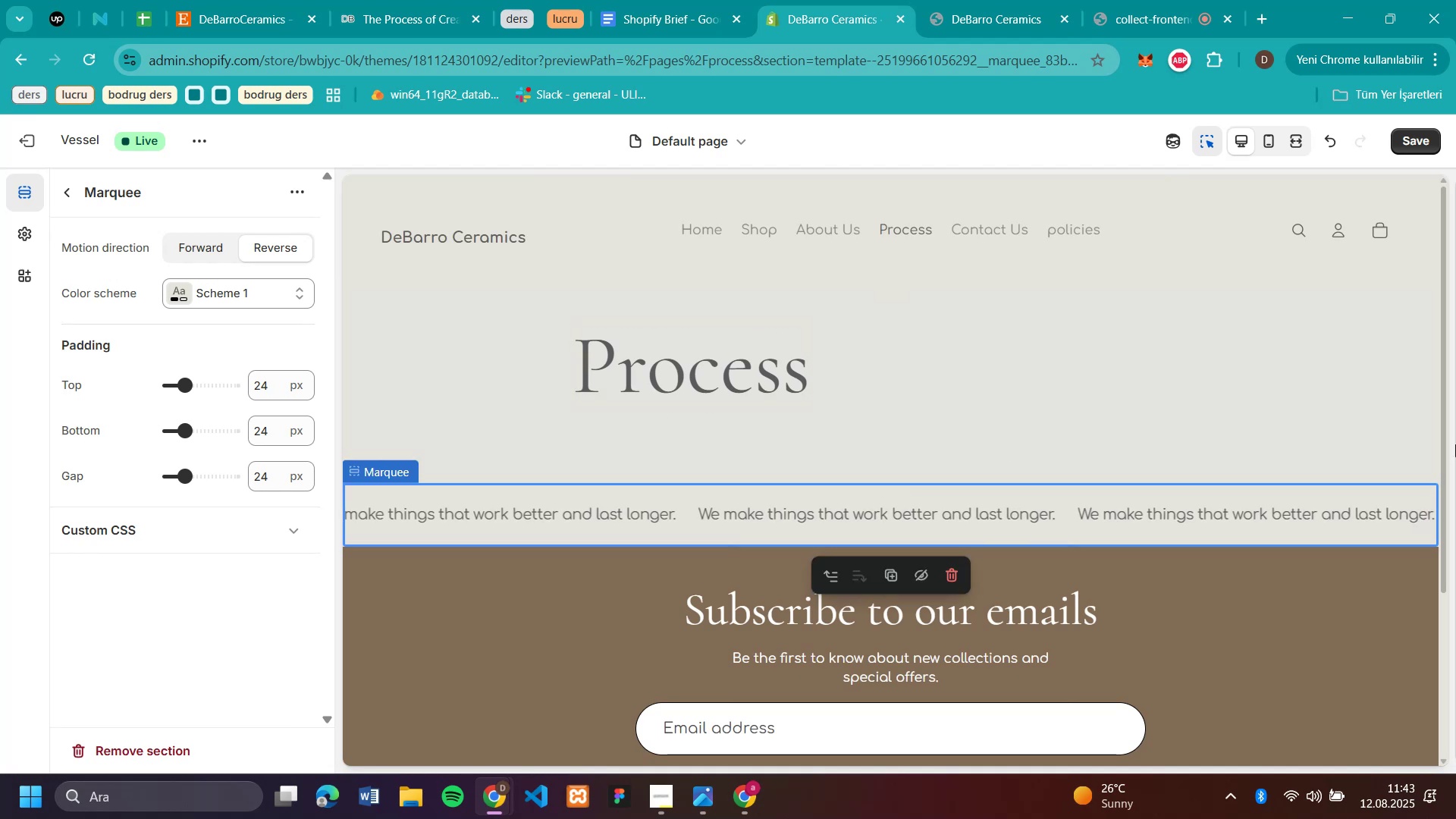 
left_click([407, 13])
 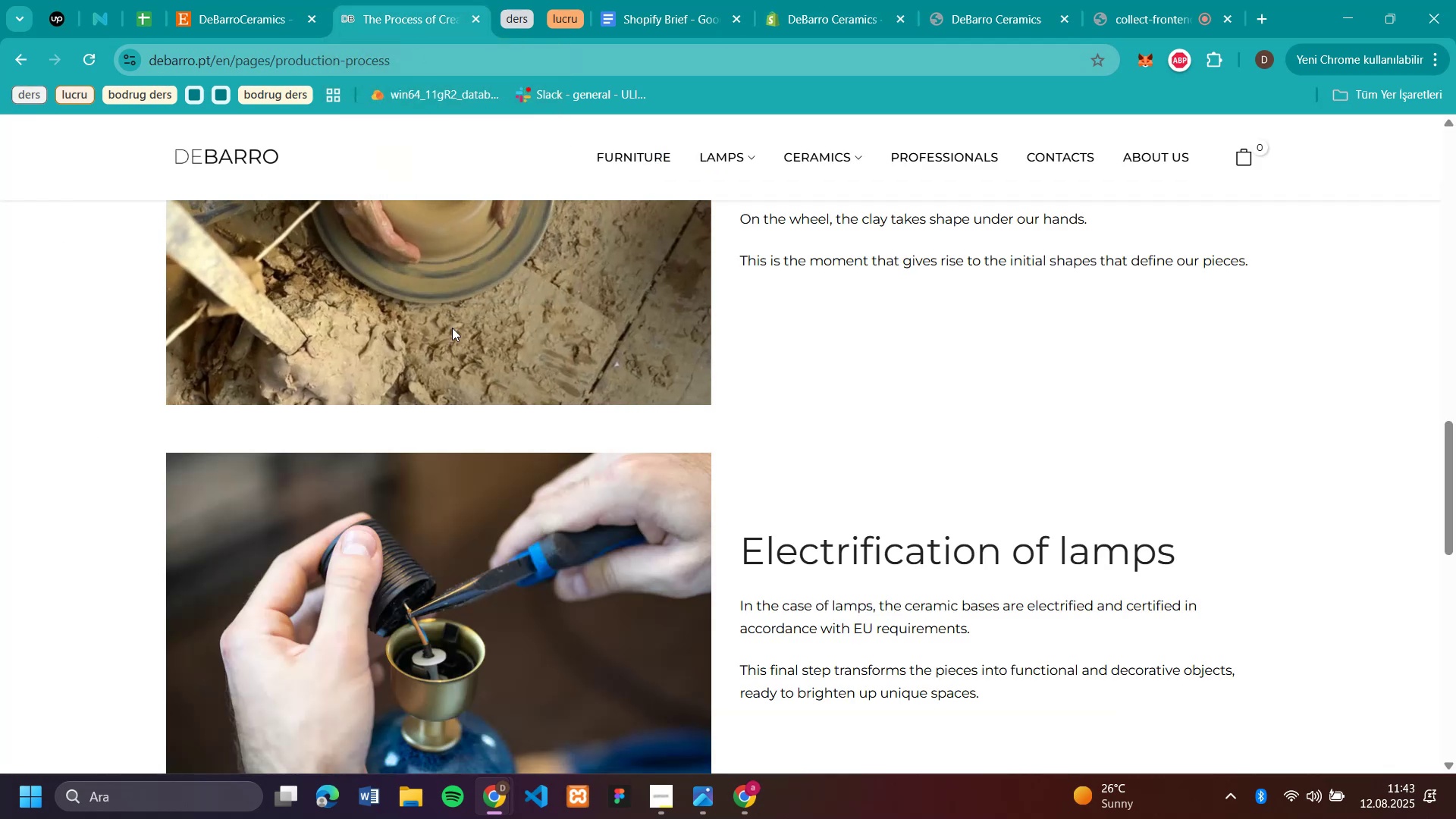 
scroll: coordinate [843, 338], scroll_direction: up, amount: 20.0
 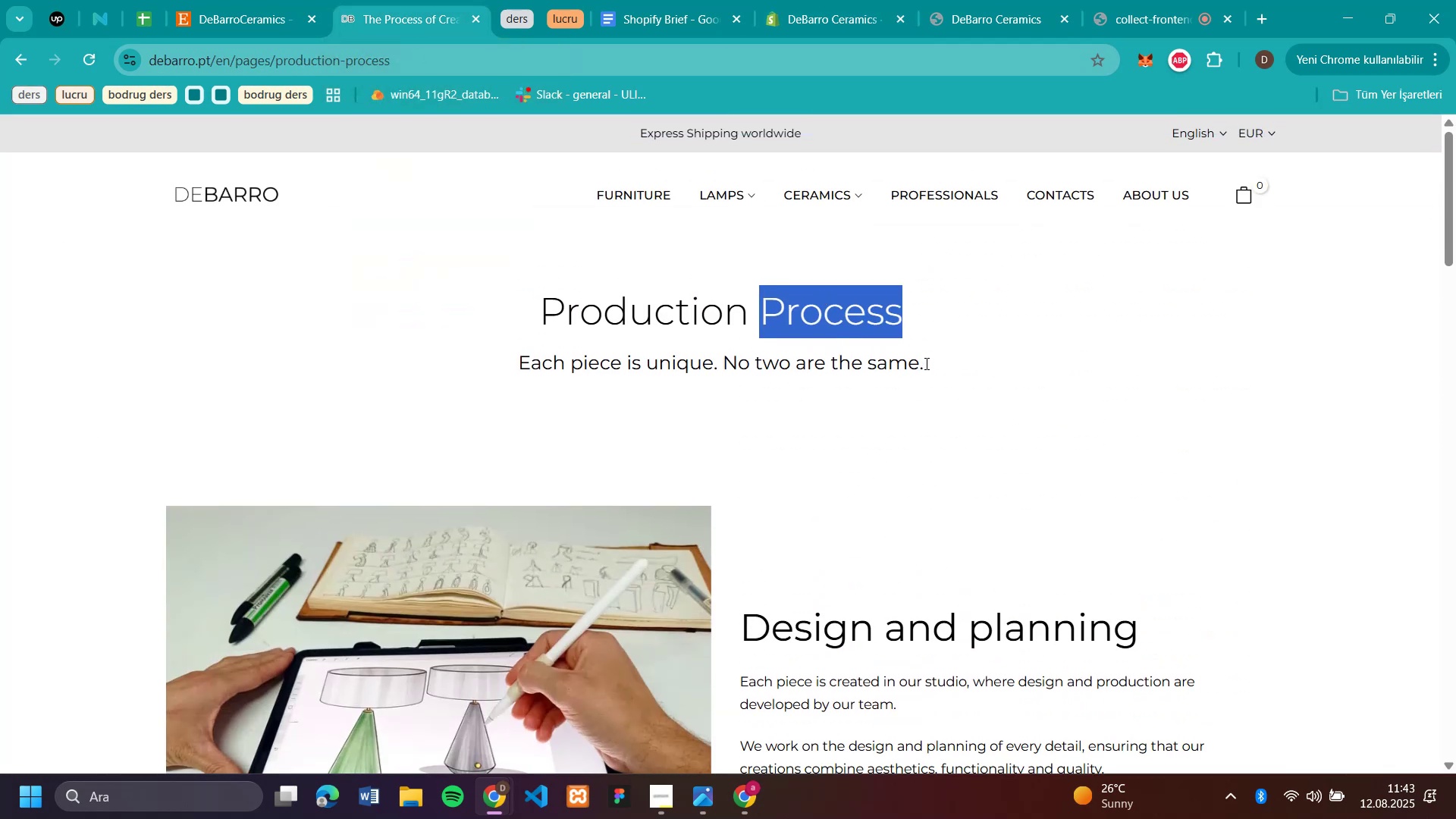 
left_click_drag(start_coordinate=[934, 366], to_coordinate=[488, 376])
 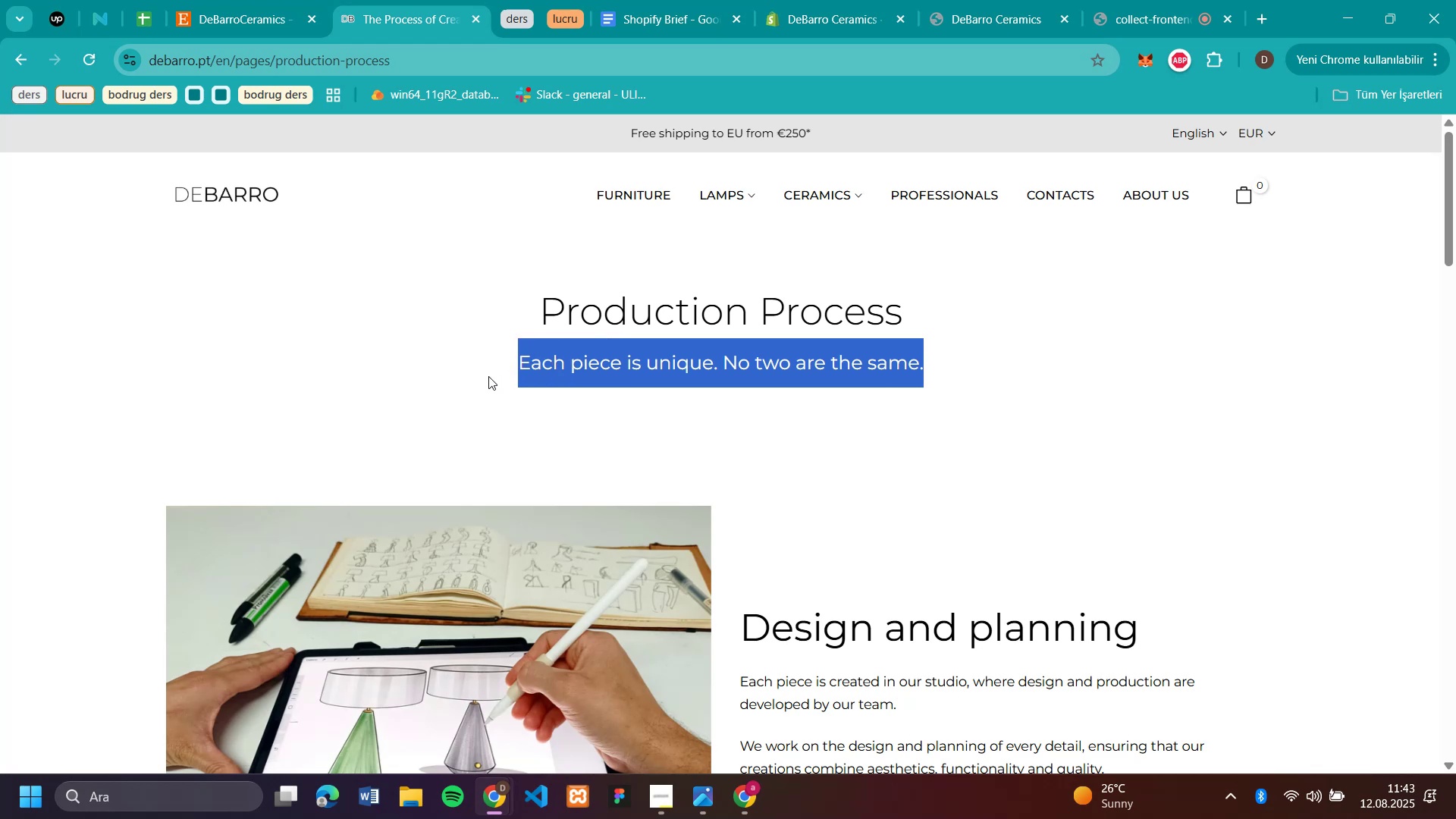 
key(Control+C)
 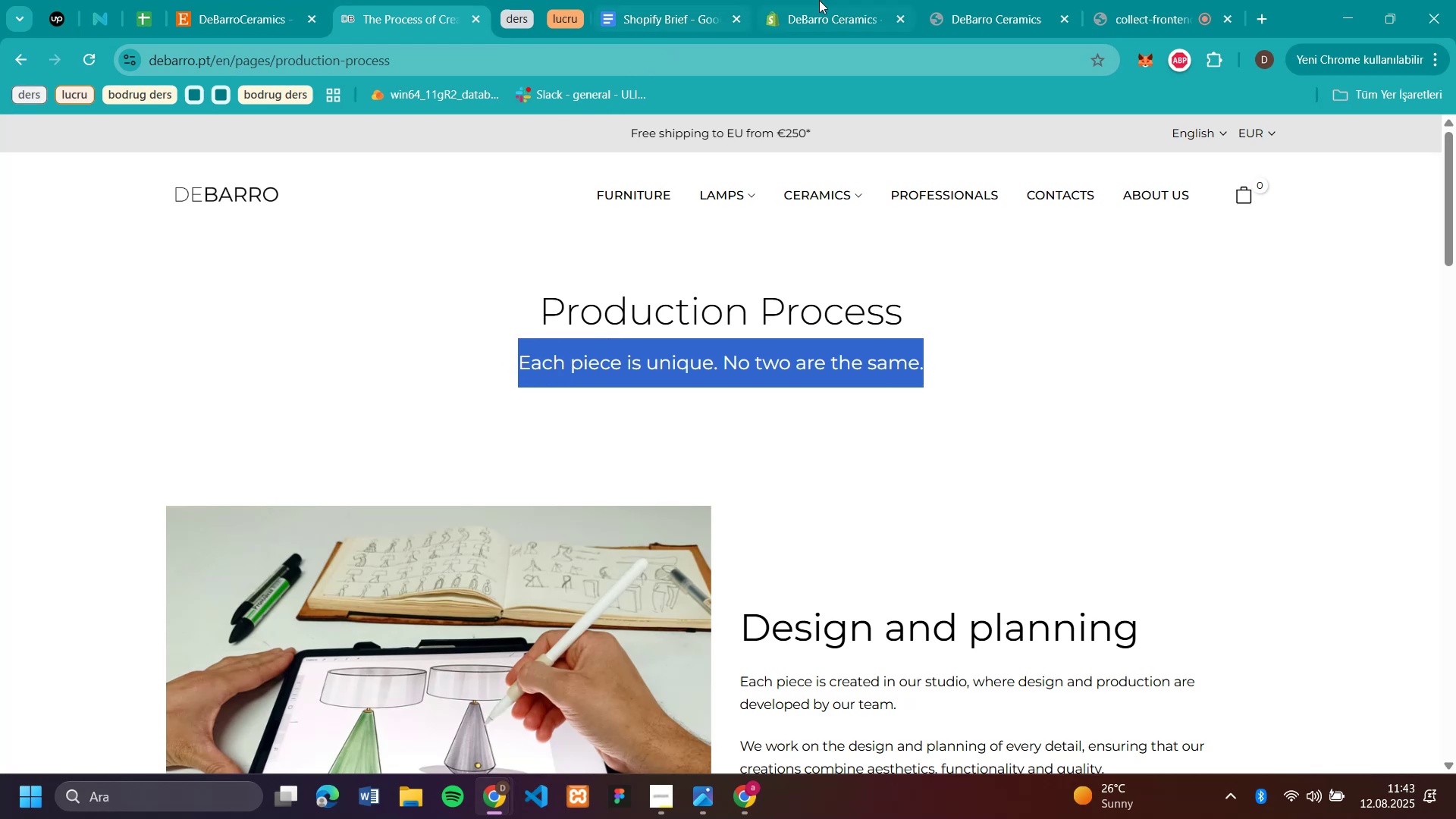 
left_click([825, 11])
 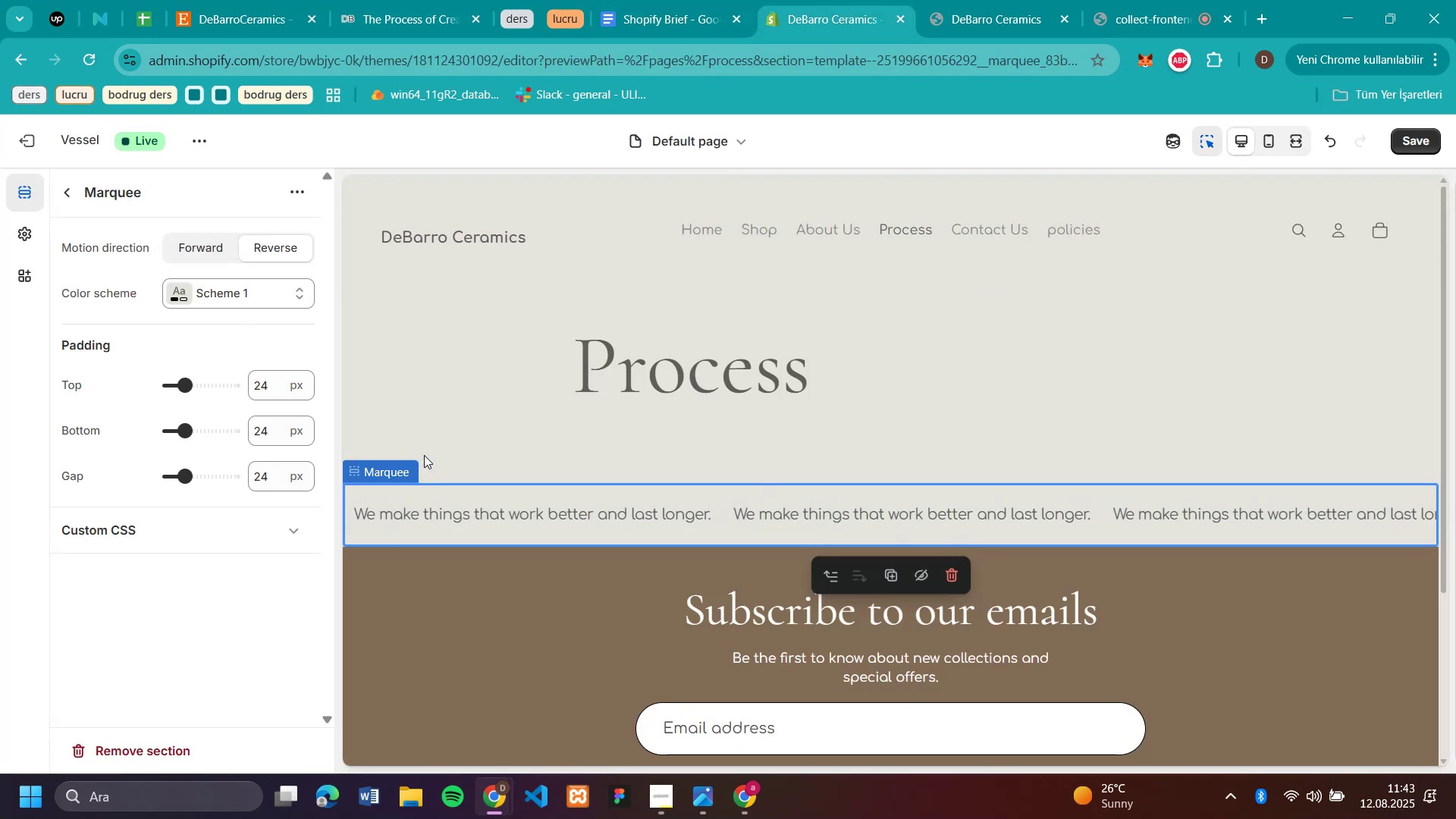 
left_click([551, 508])
 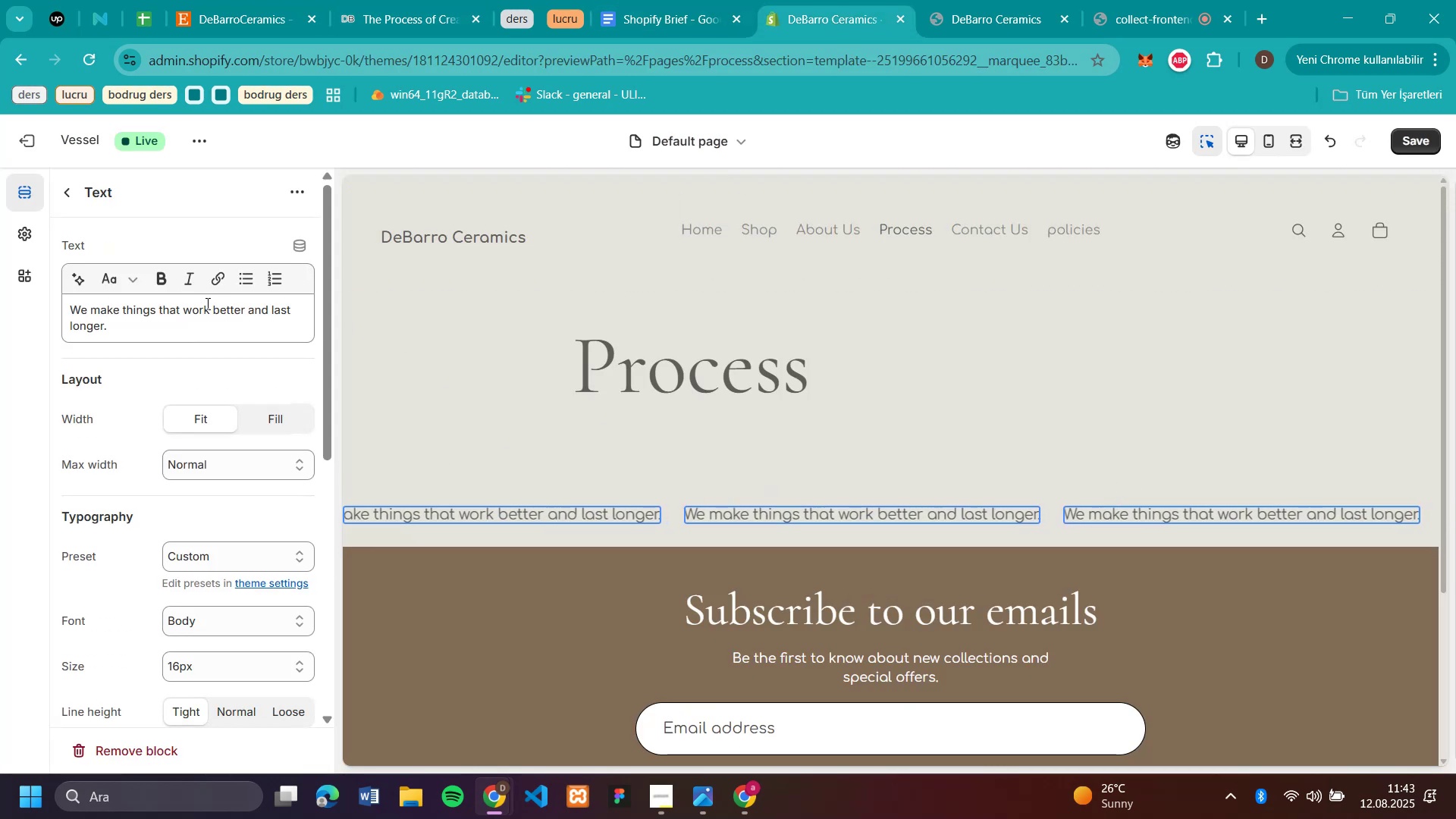 
left_click_drag(start_coordinate=[190, 320], to_coordinate=[18, 308])
 